 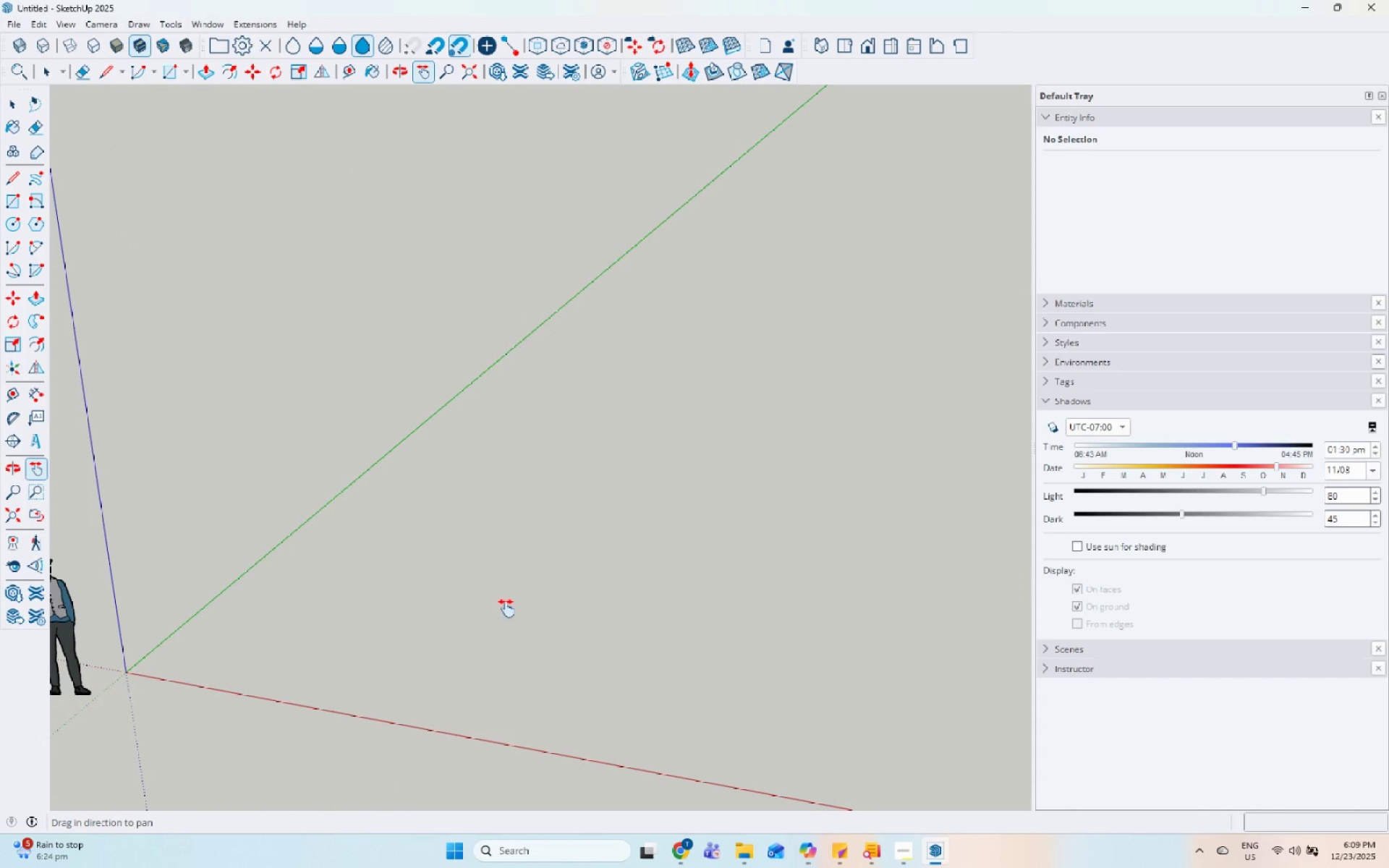 
scroll: coordinate [507, 608], scroll_direction: down, amount: 1.0
 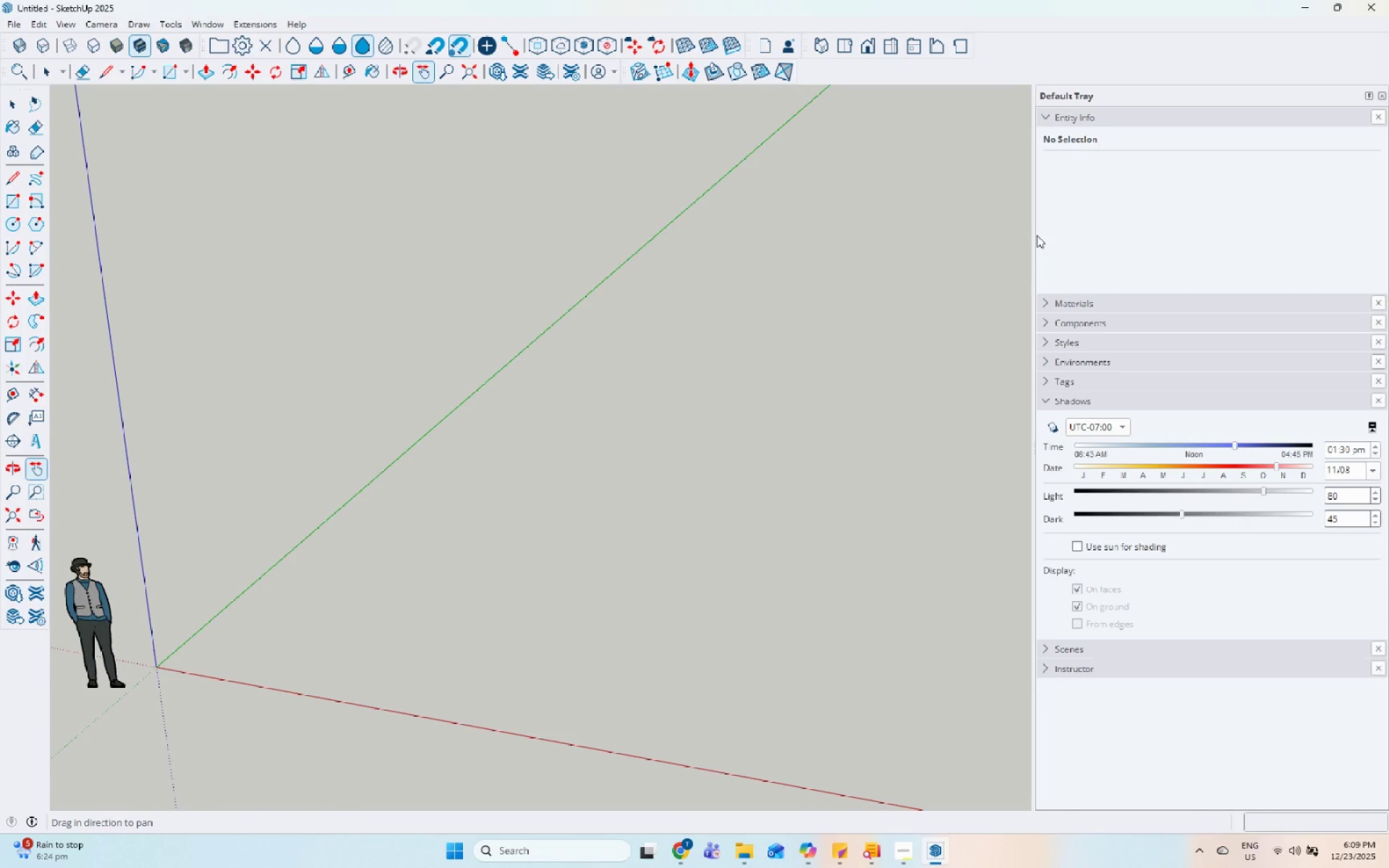 
left_click_drag(start_coordinate=[1032, 235], to_coordinate=[1117, 242])
 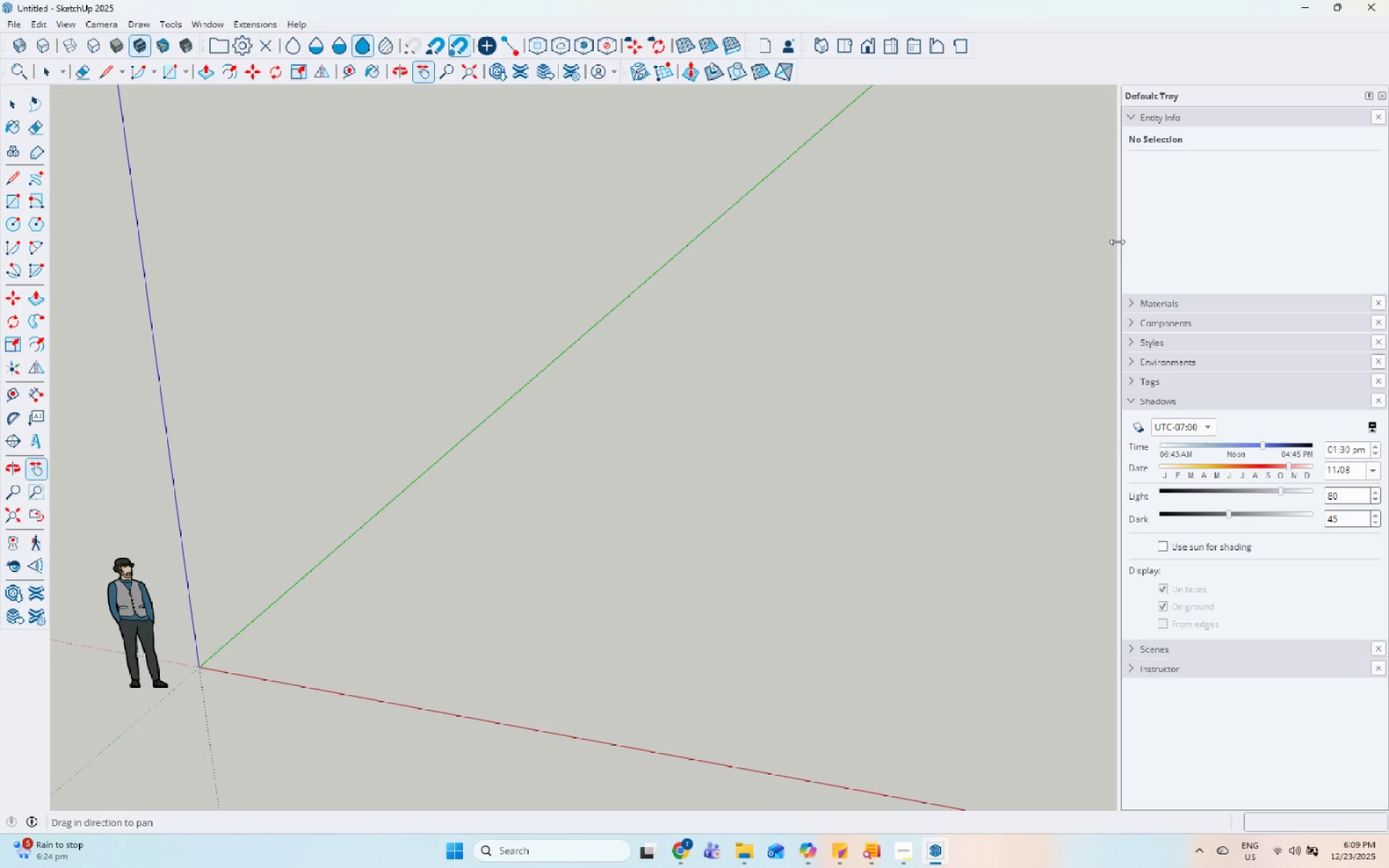 
wait(8.31)
 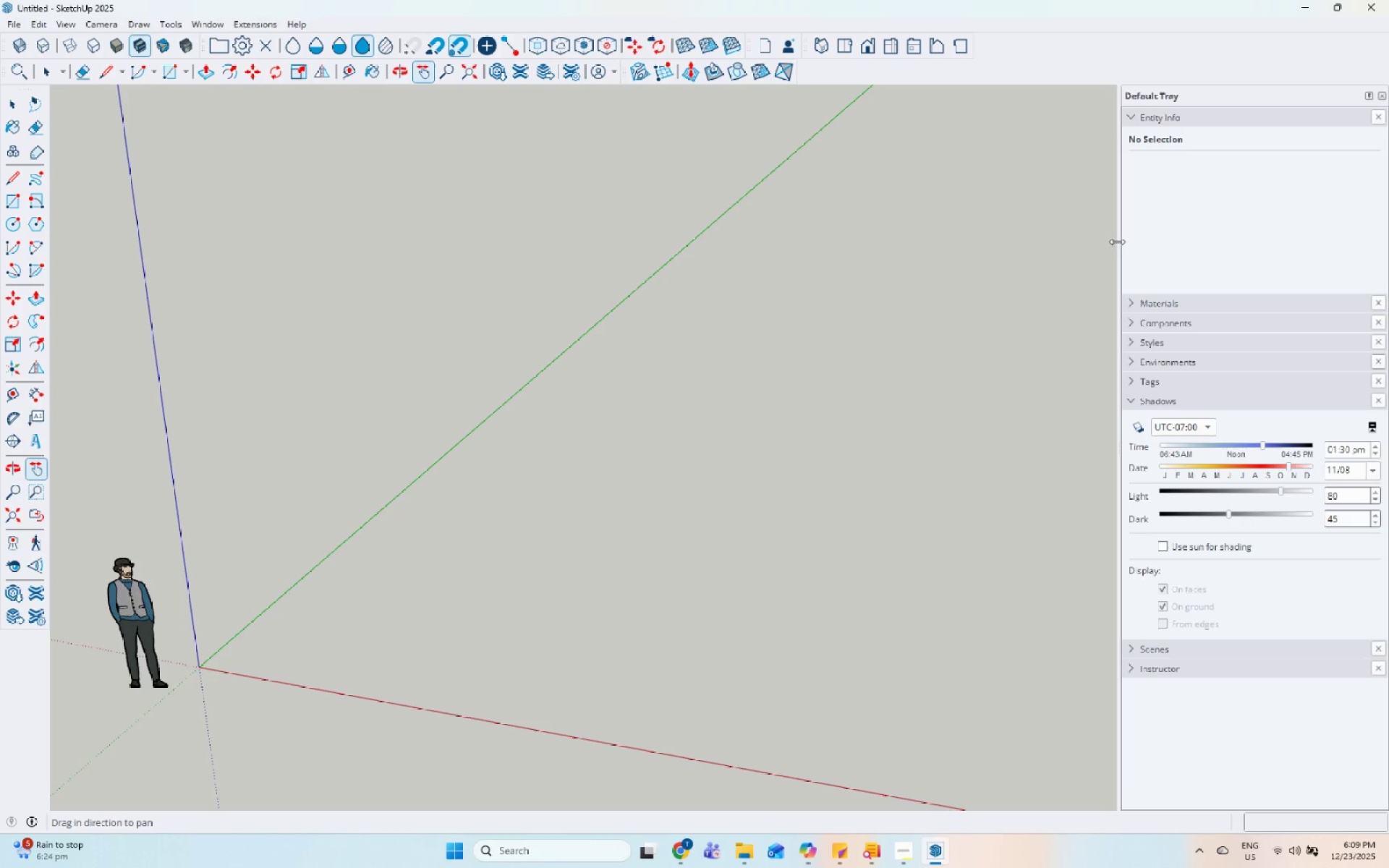 
left_click([16, 204])
 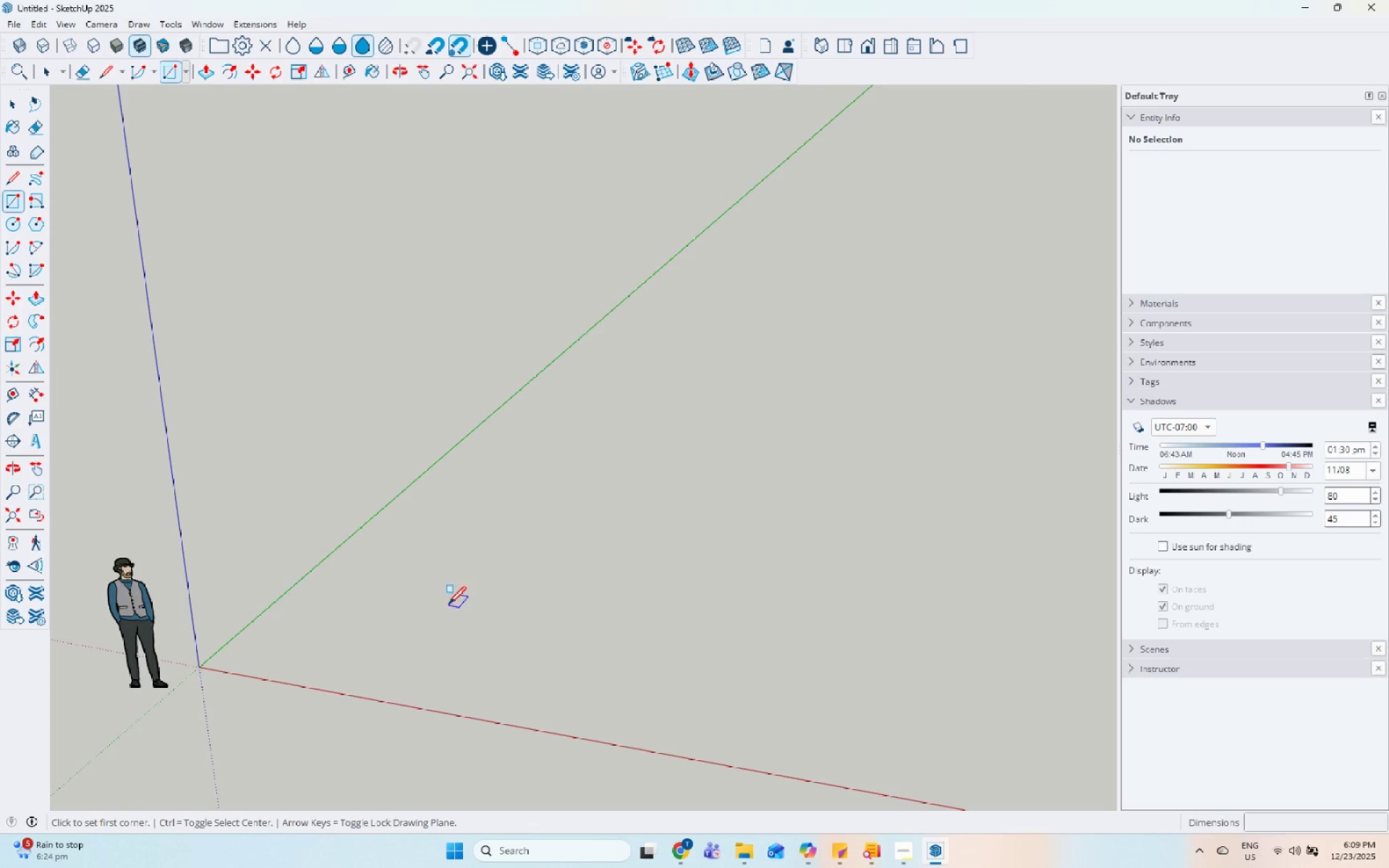 
left_click_drag(start_coordinate=[425, 627], to_coordinate=[430, 626])
 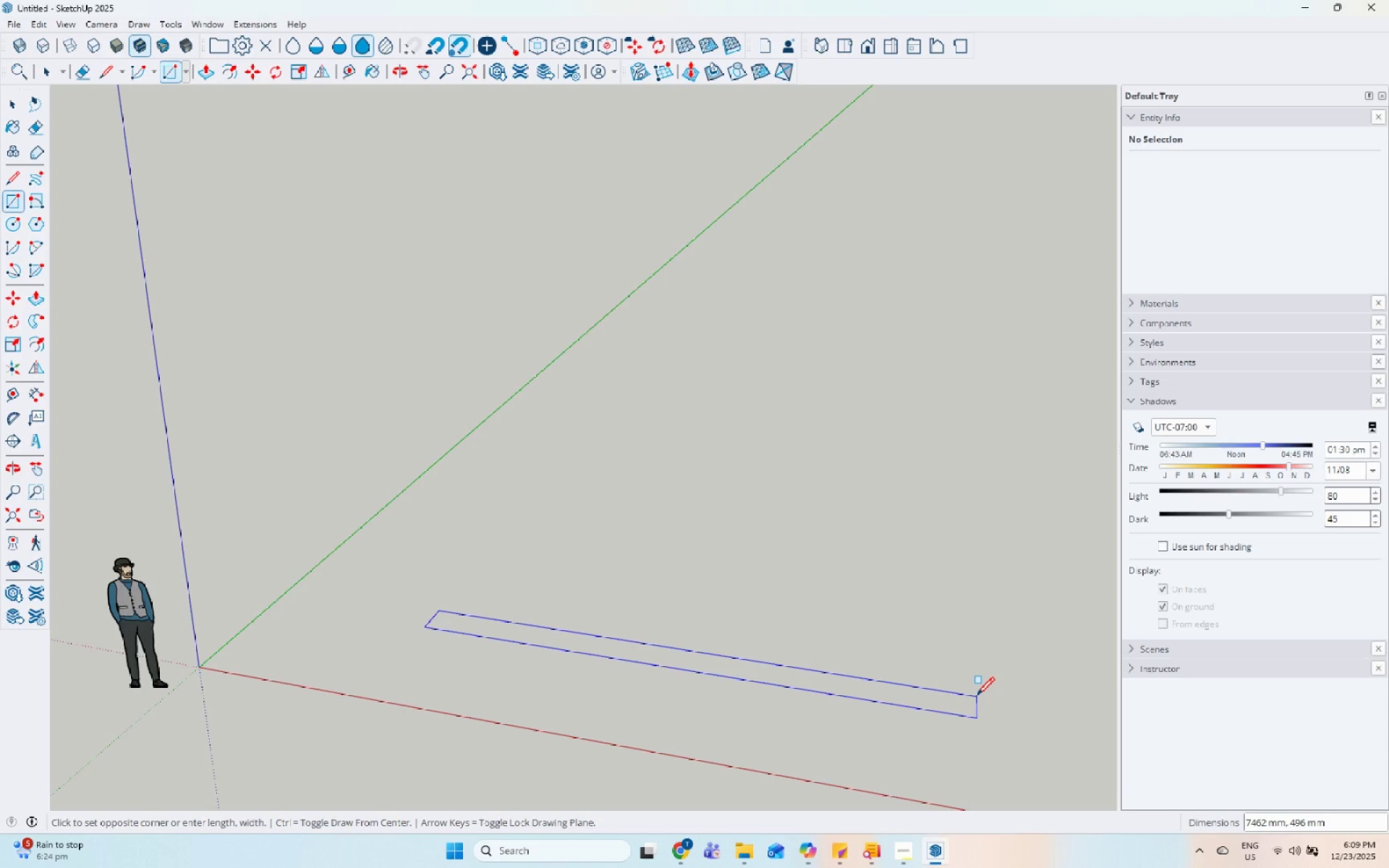 
wait(7.3)
 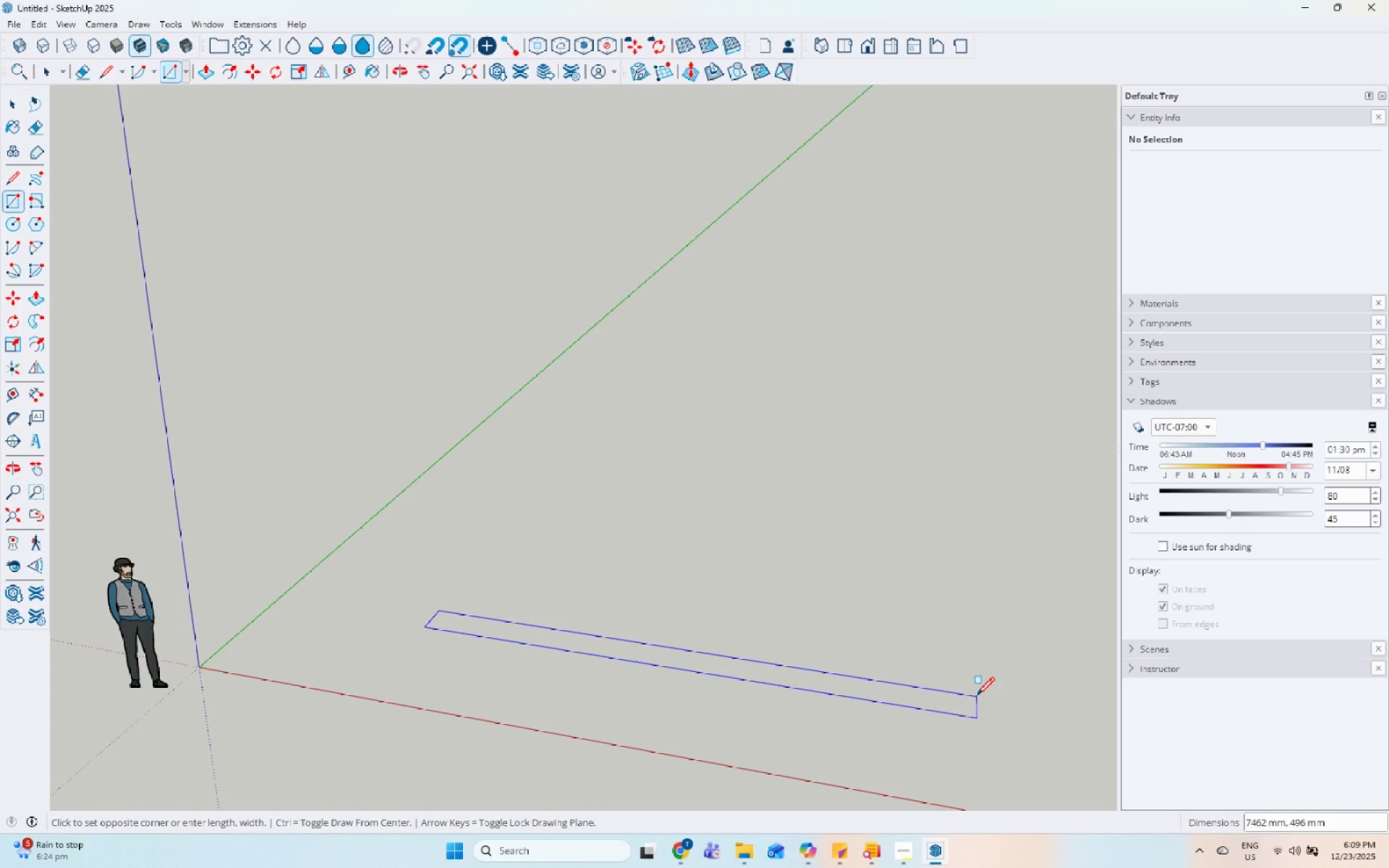 
key(Numpad1)
 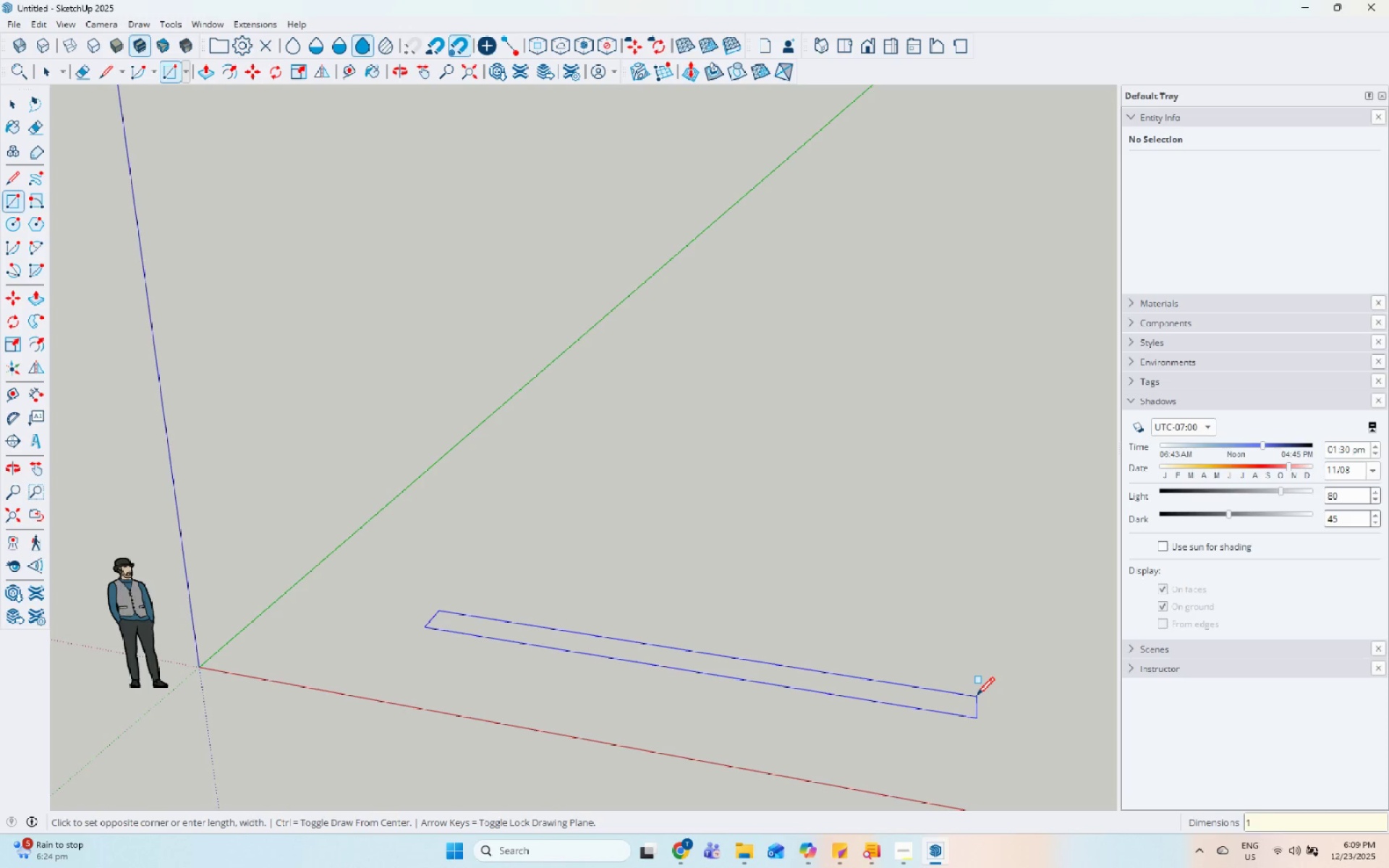 
key(Numpad2)
 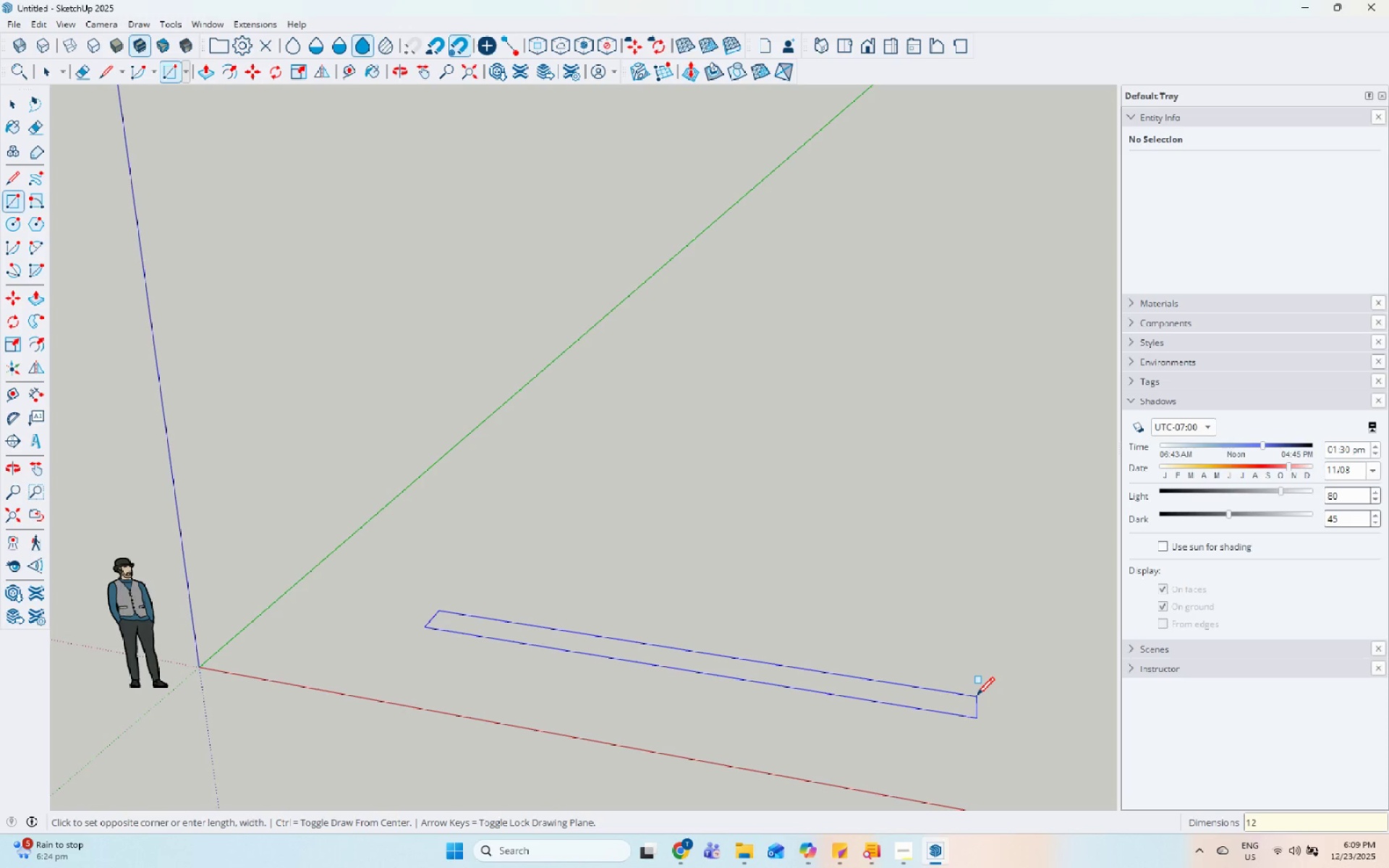 
key(Numpad9)
 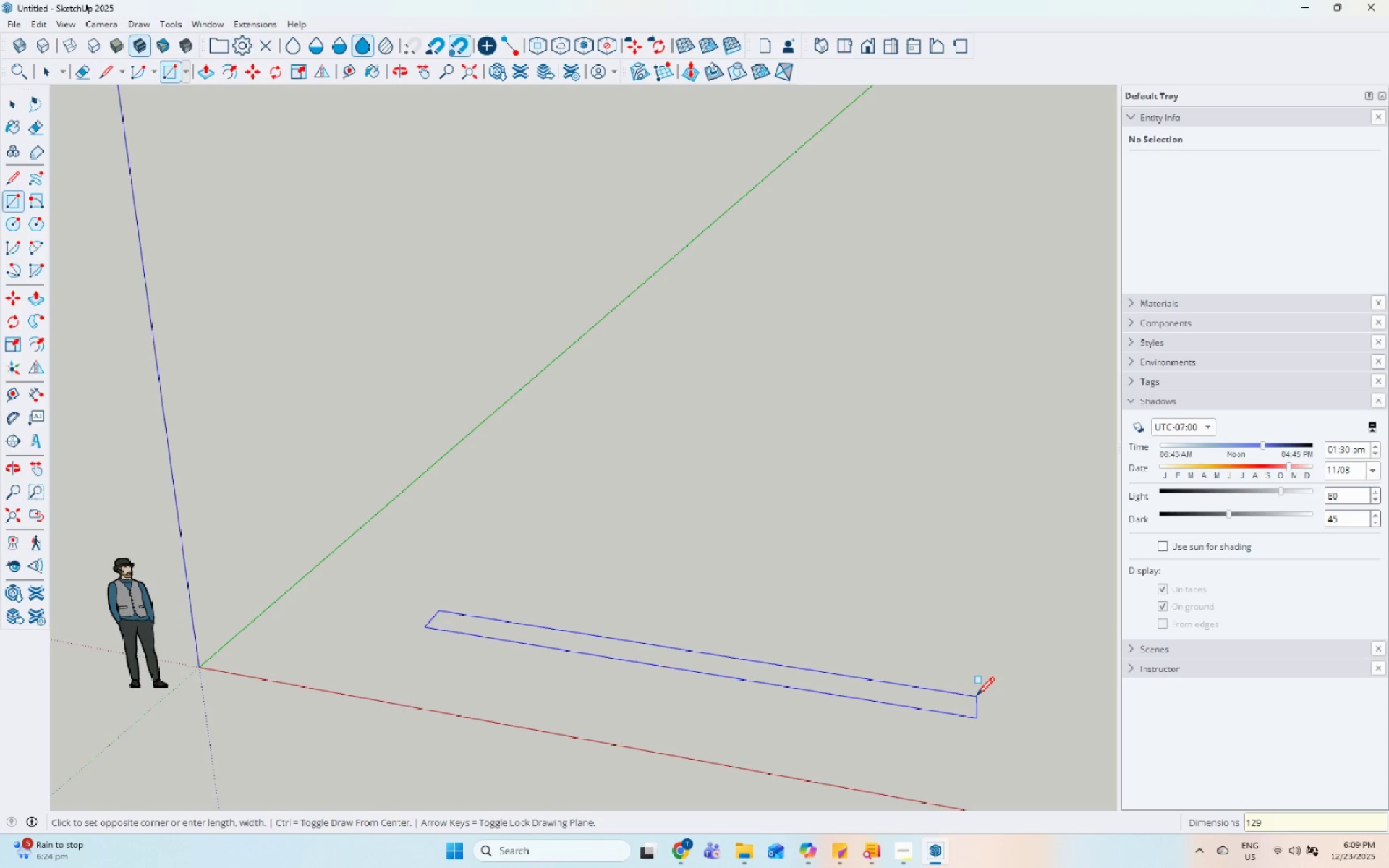 
key(Numpad0)
 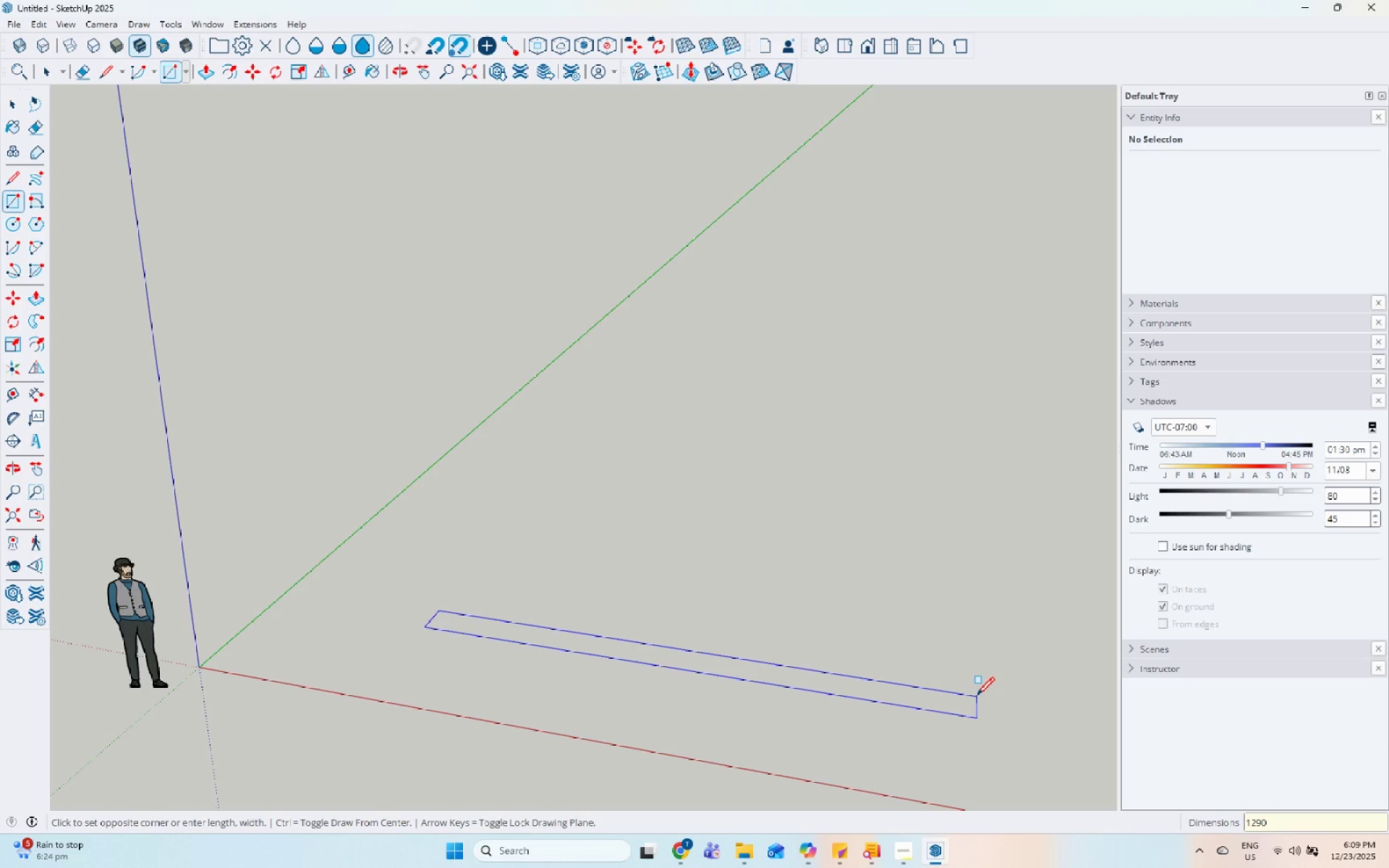 
key(Backspace)
 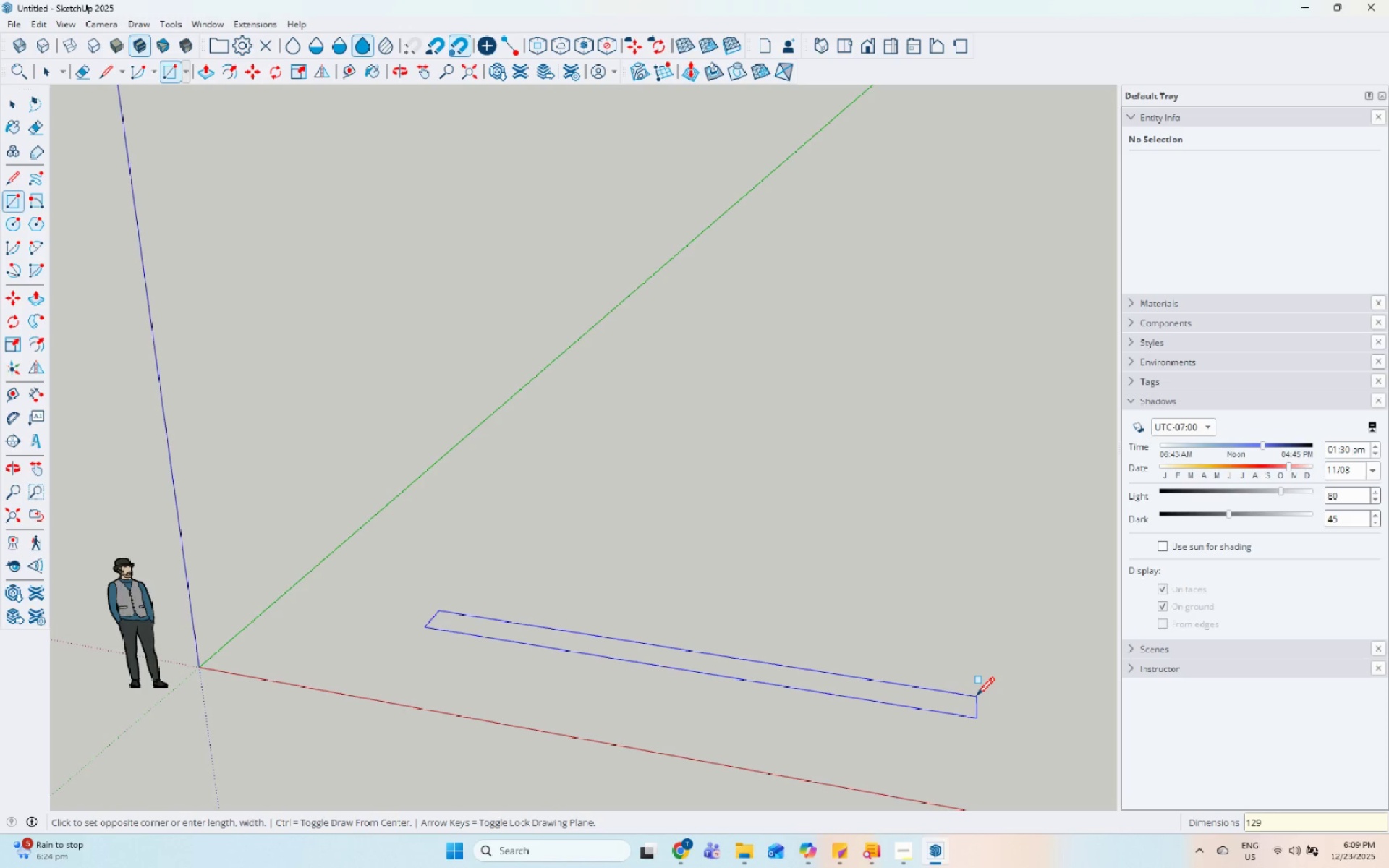 
key(Backspace)
 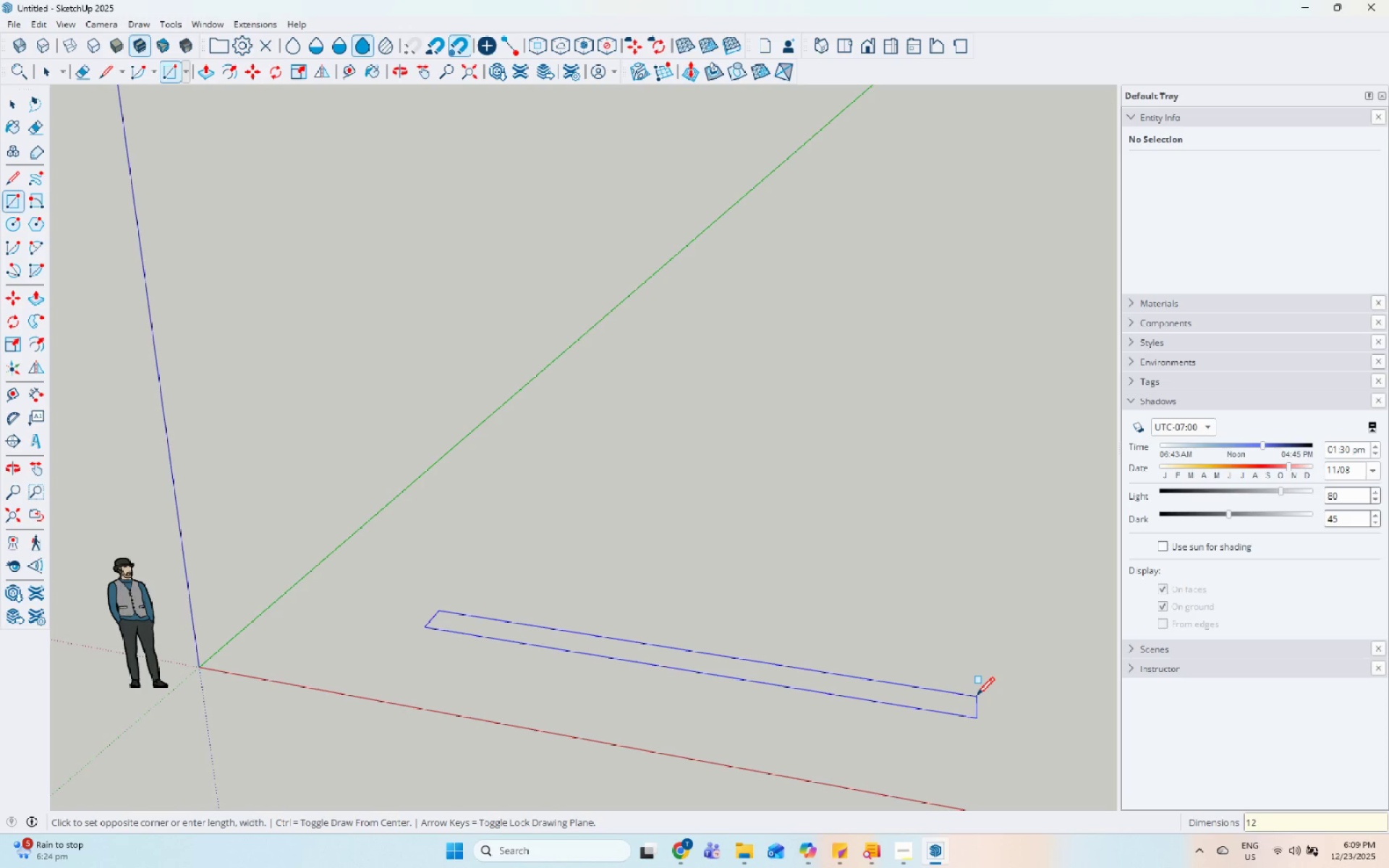 
key(Numpad1)
 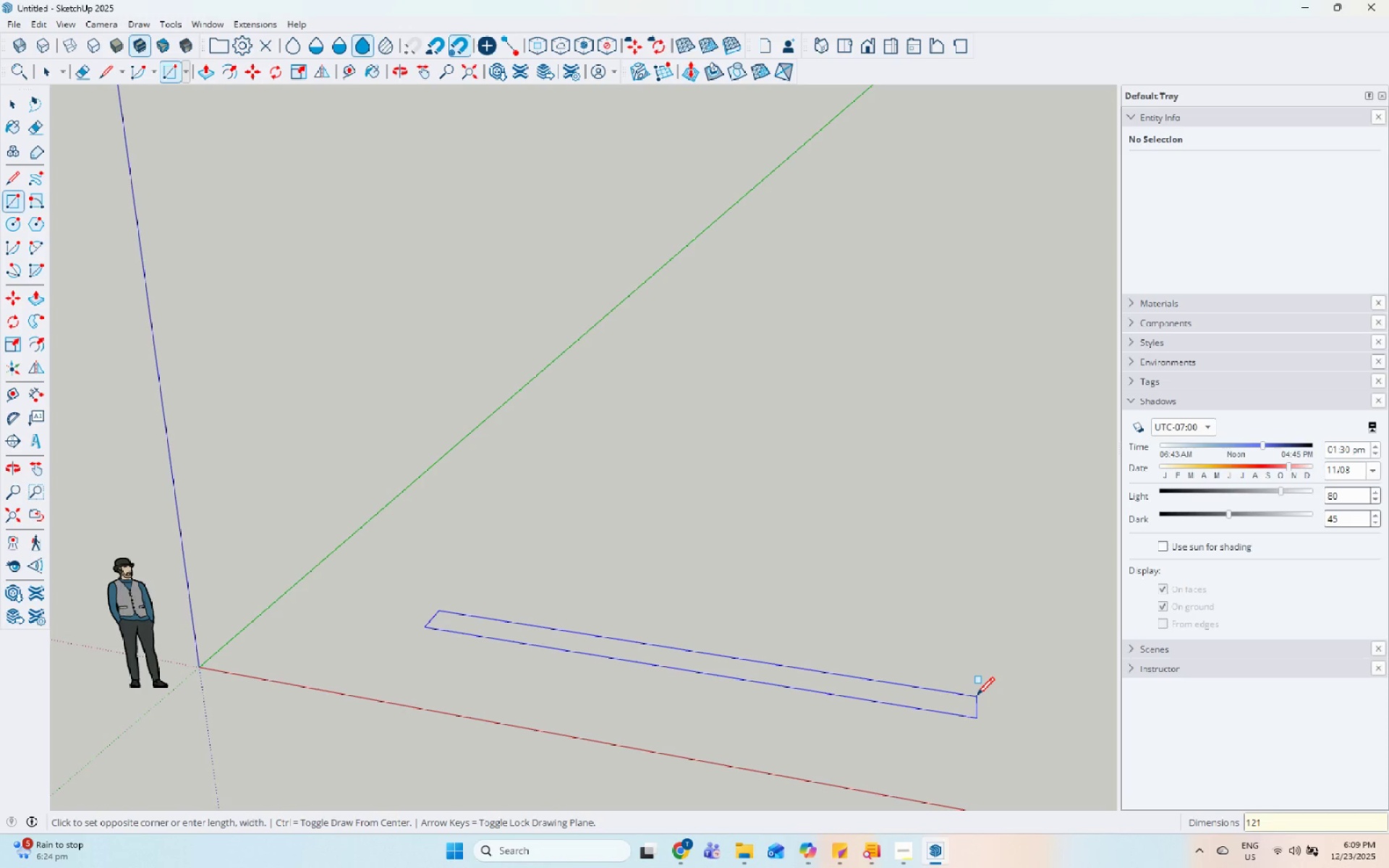 
key(Numpad9)
 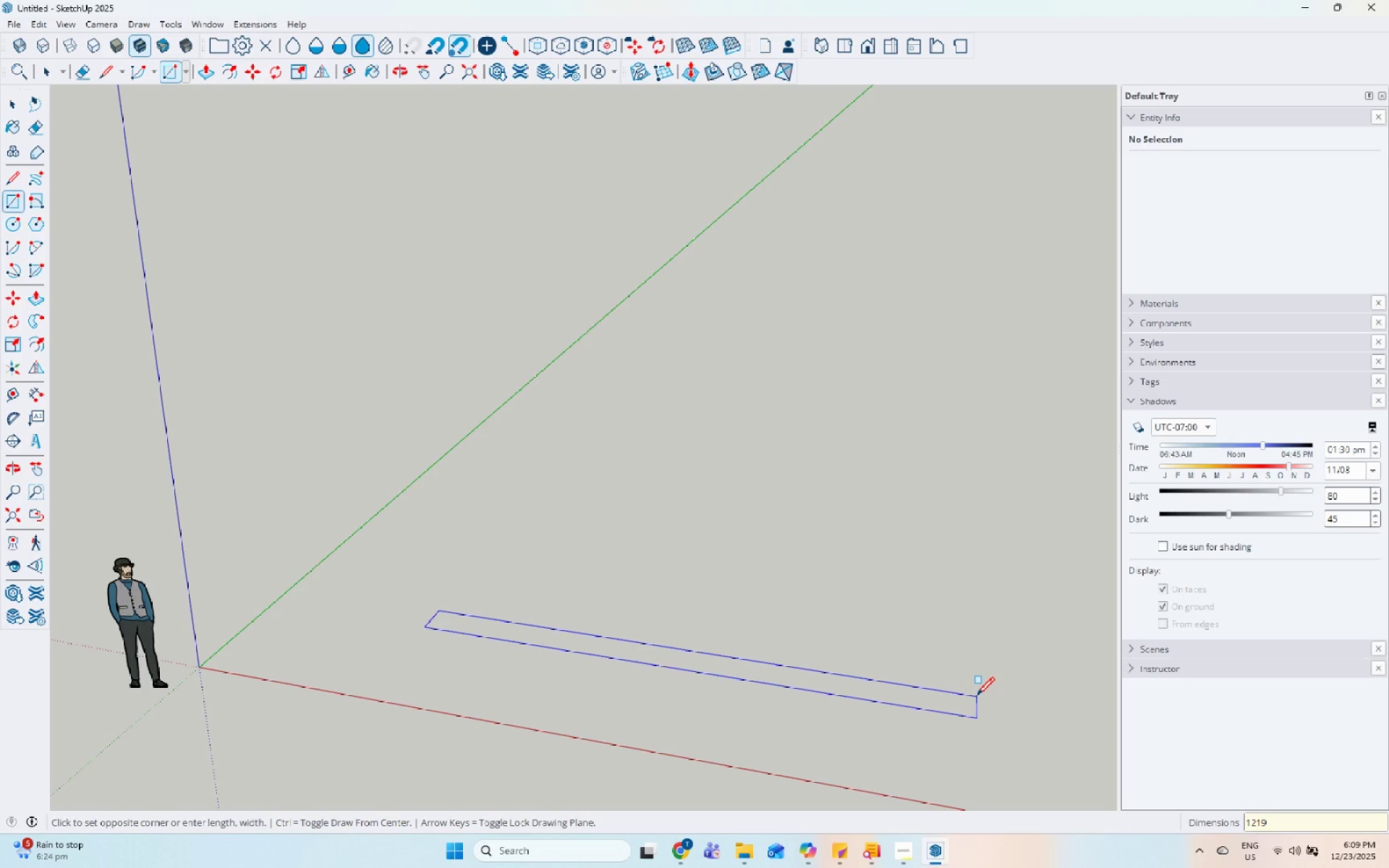 
key(Comma)
 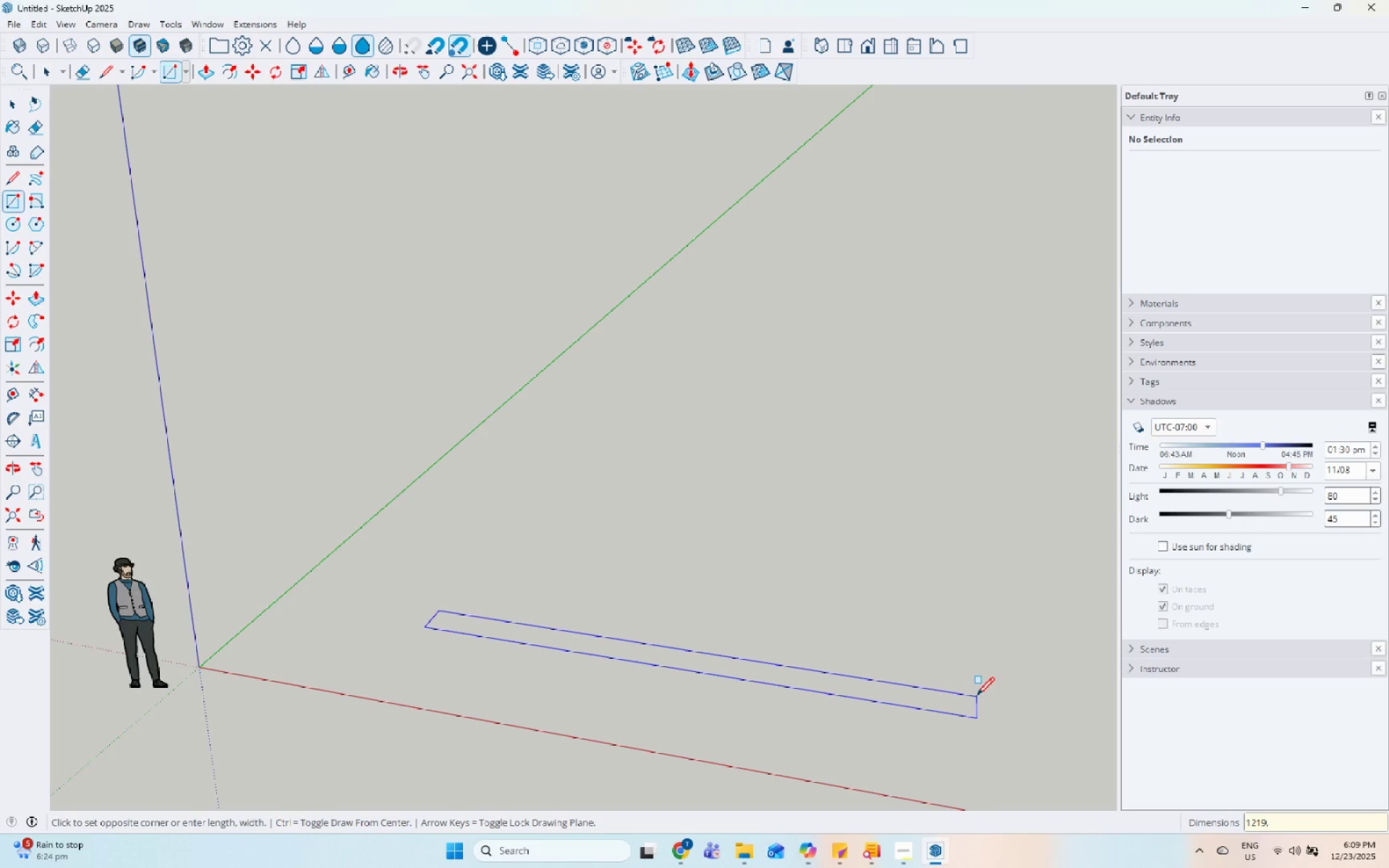 
key(Numpad2)
 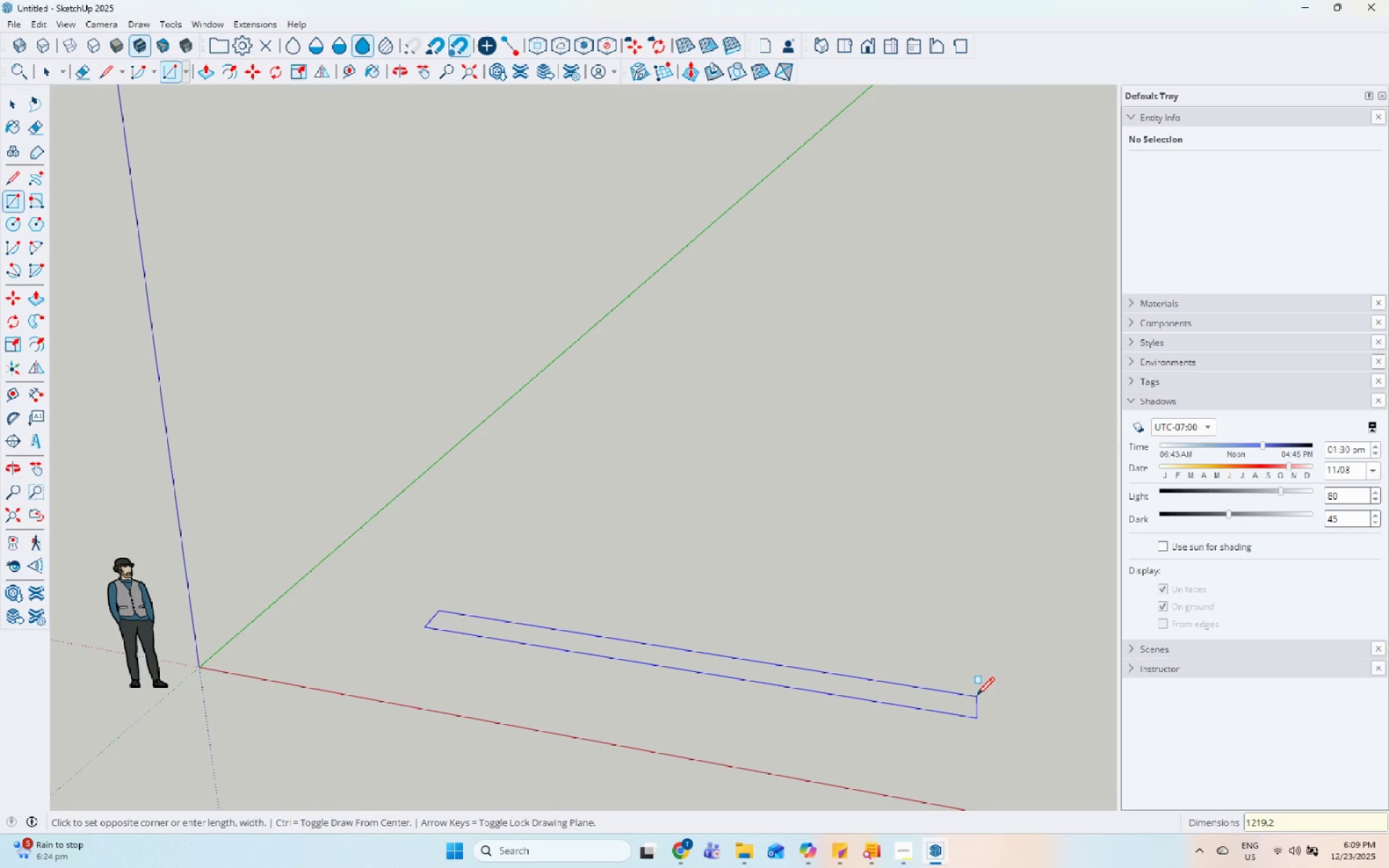 
key(Numpad4)
 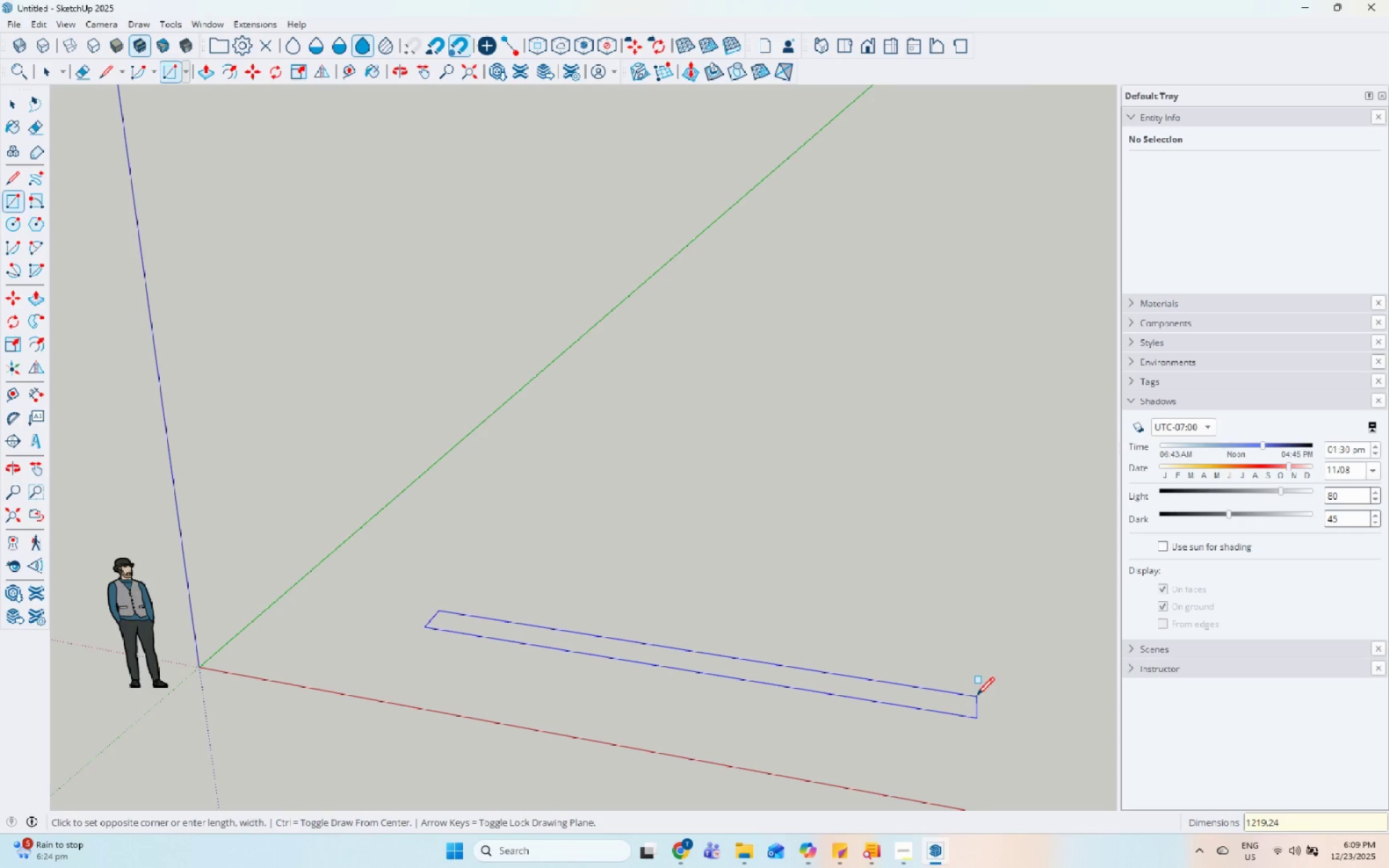 
key(Numpad4)
 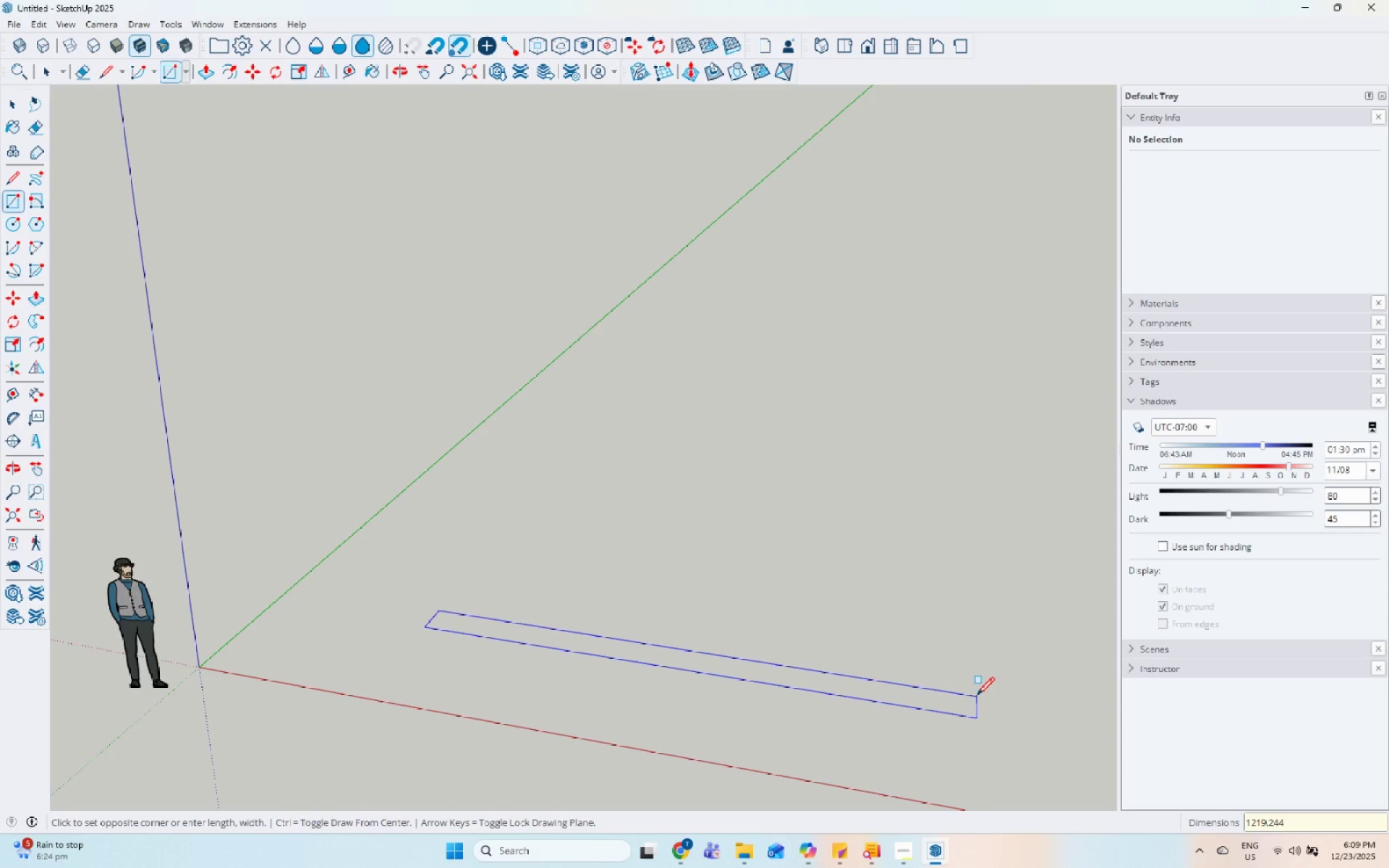 
key(Numpad0)
 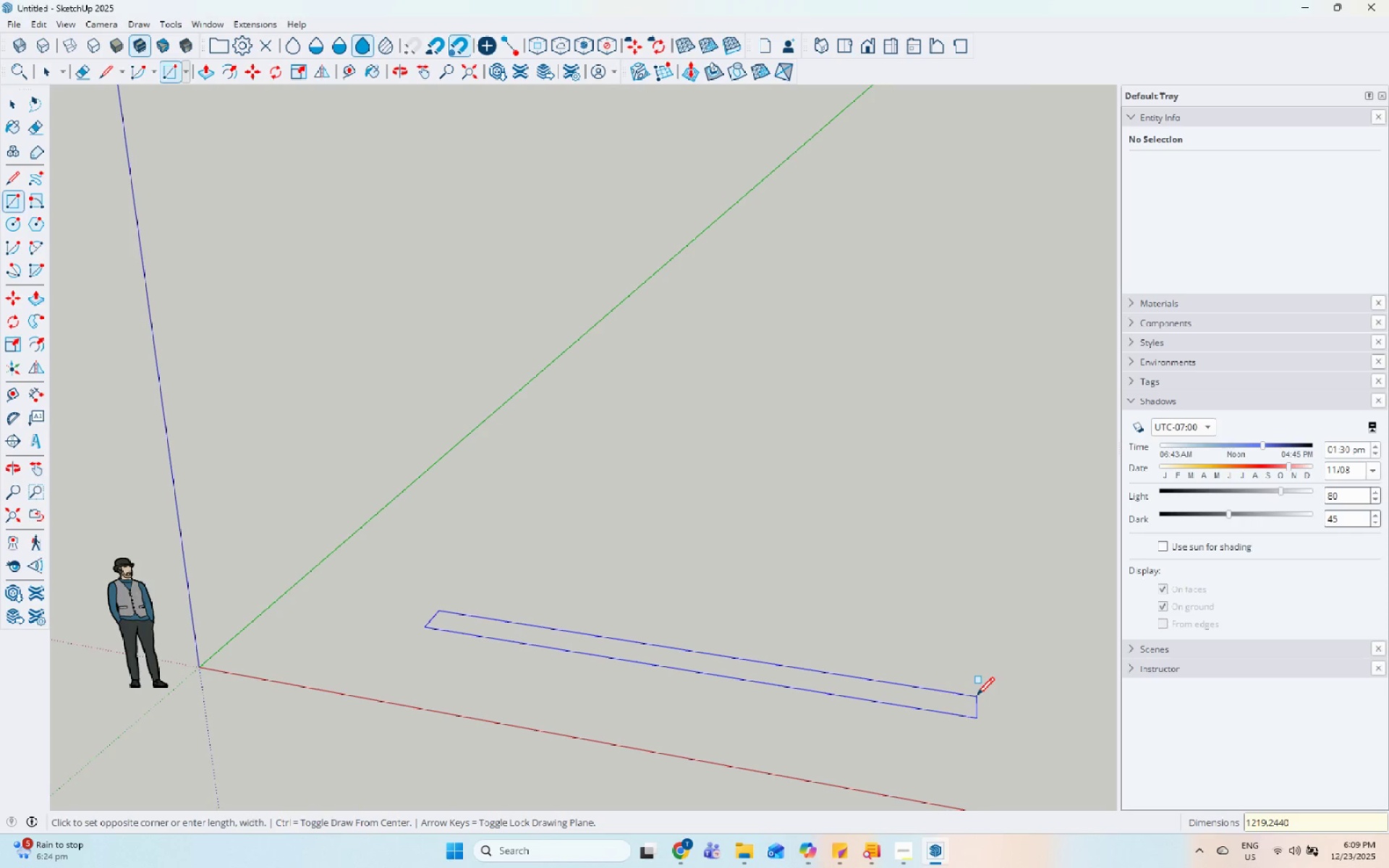 
key(Enter)
 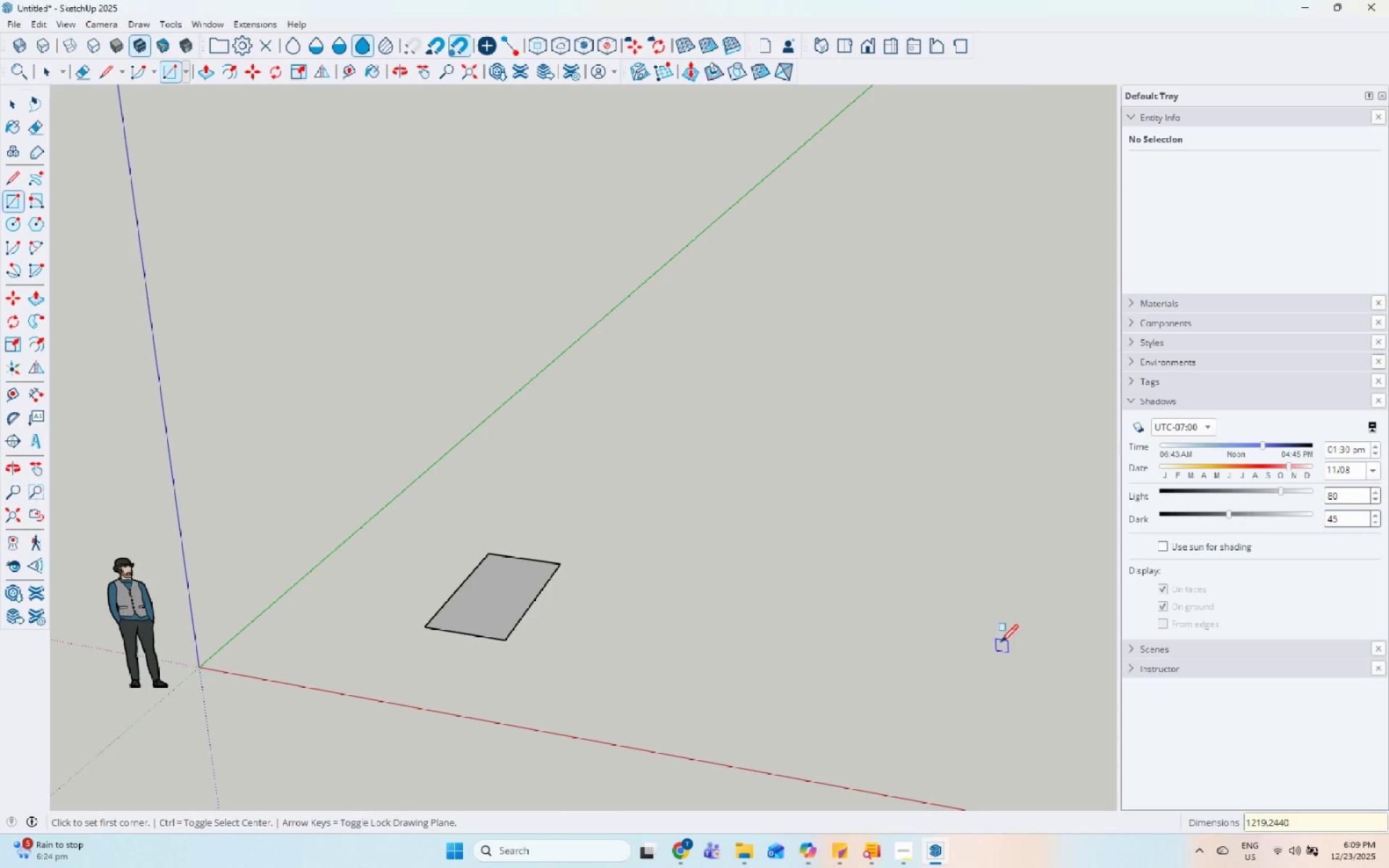 
hold_key(key=ShiftLeft, duration=0.48)
 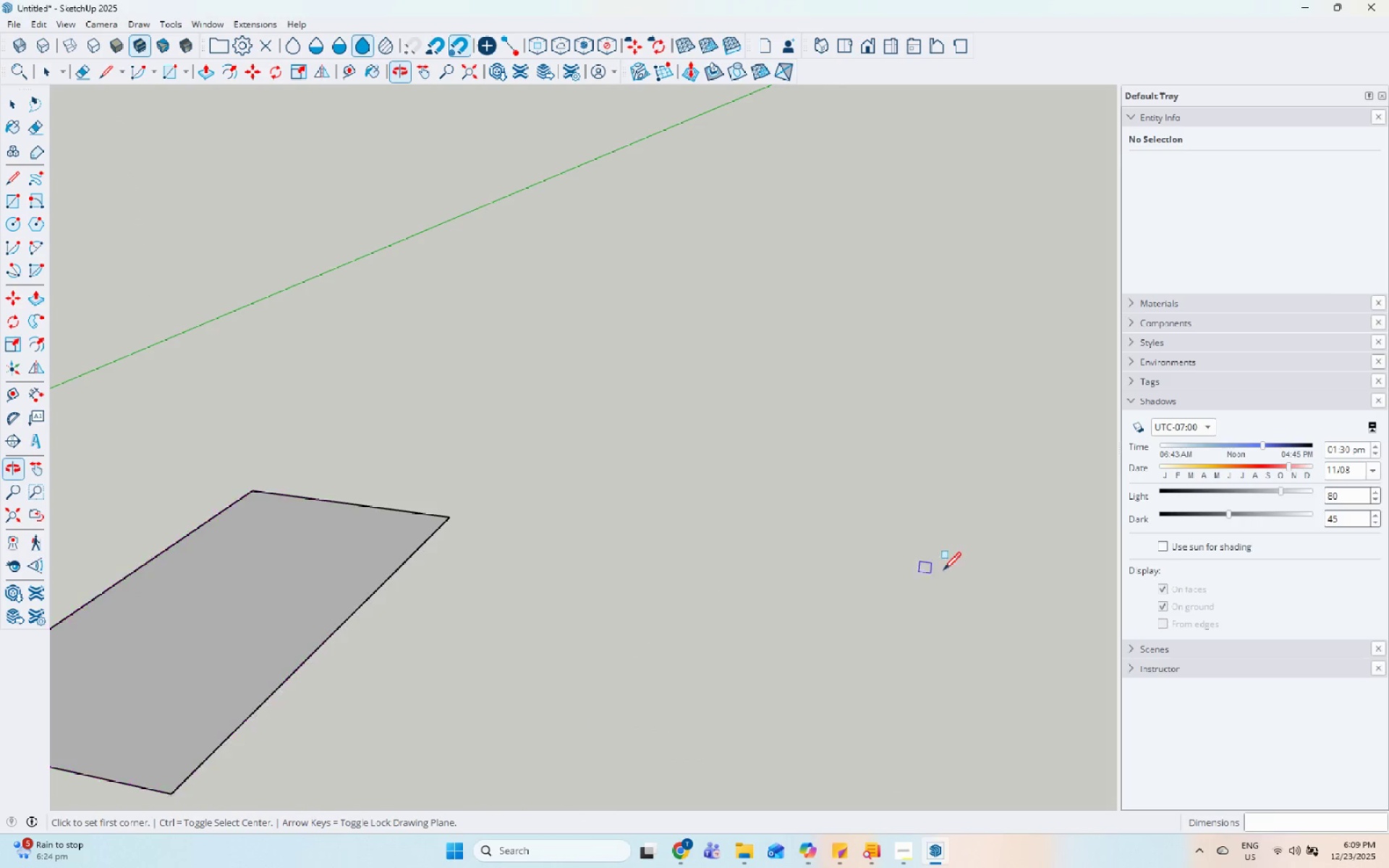 
scroll: coordinate [538, 586], scroll_direction: up, amount: 11.0
 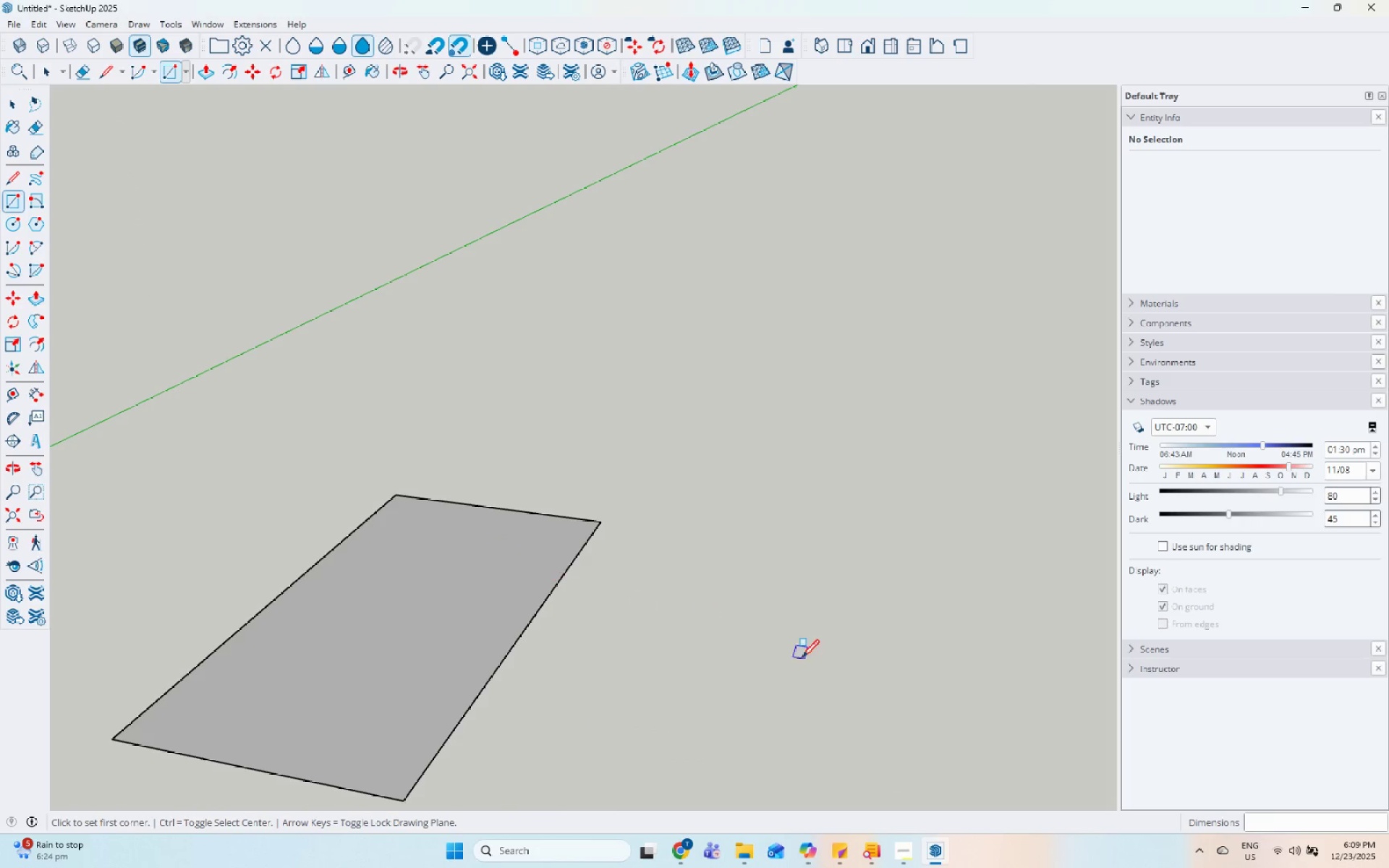 
scroll: coordinate [451, 680], scroll_direction: down, amount: 14.0
 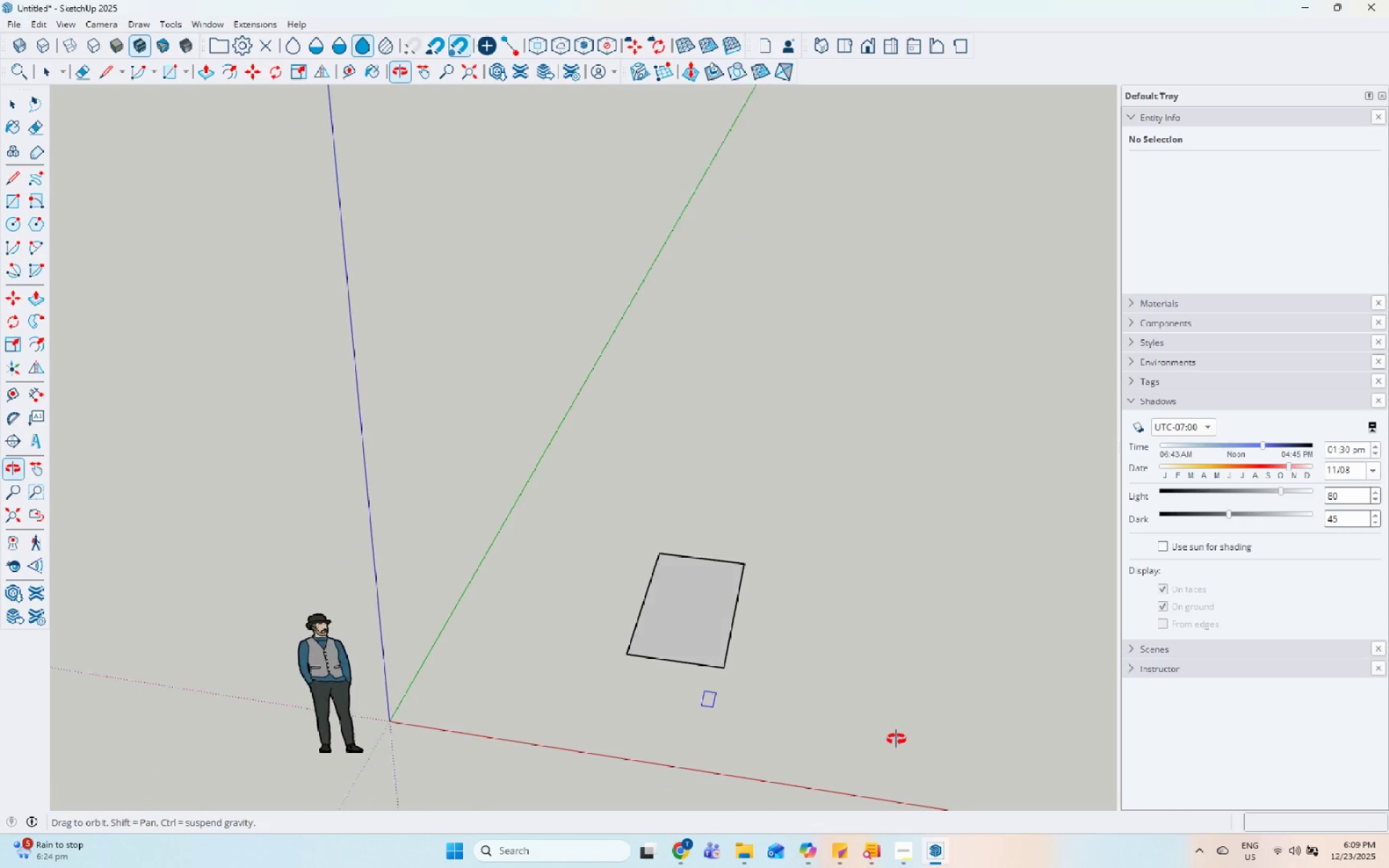 
key(Control+Z)
 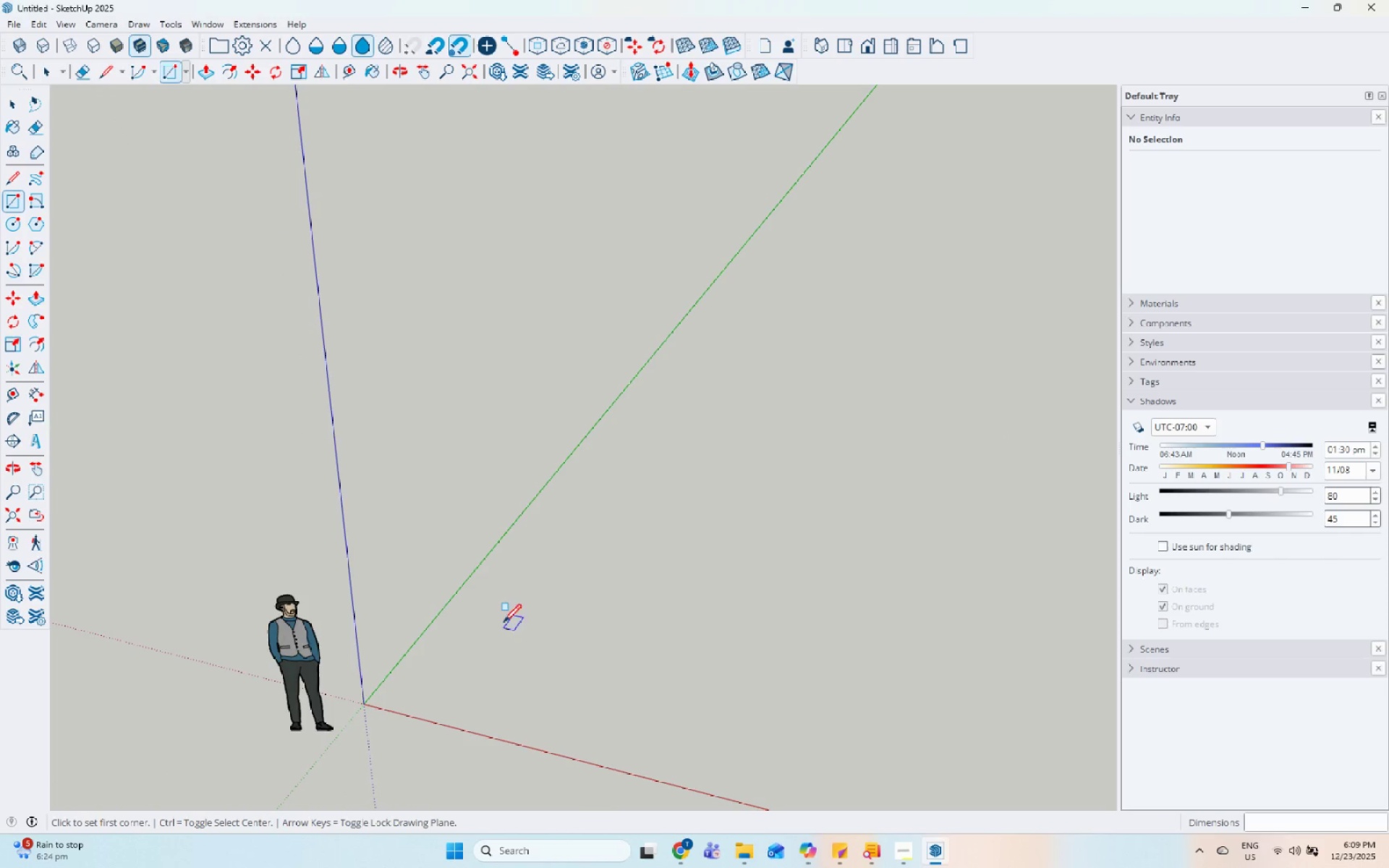 
key(Space)
 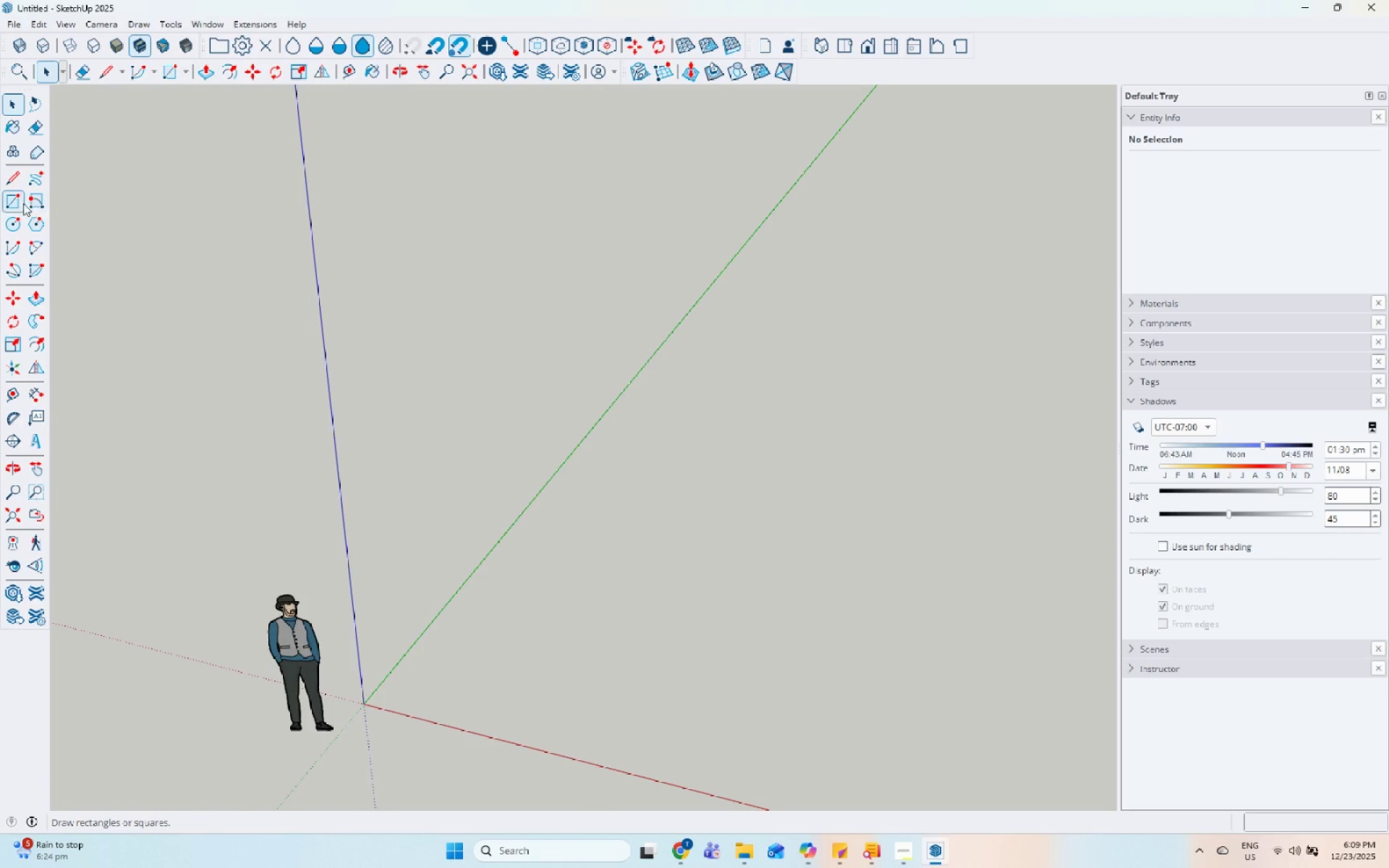 
left_click([13, 180])
 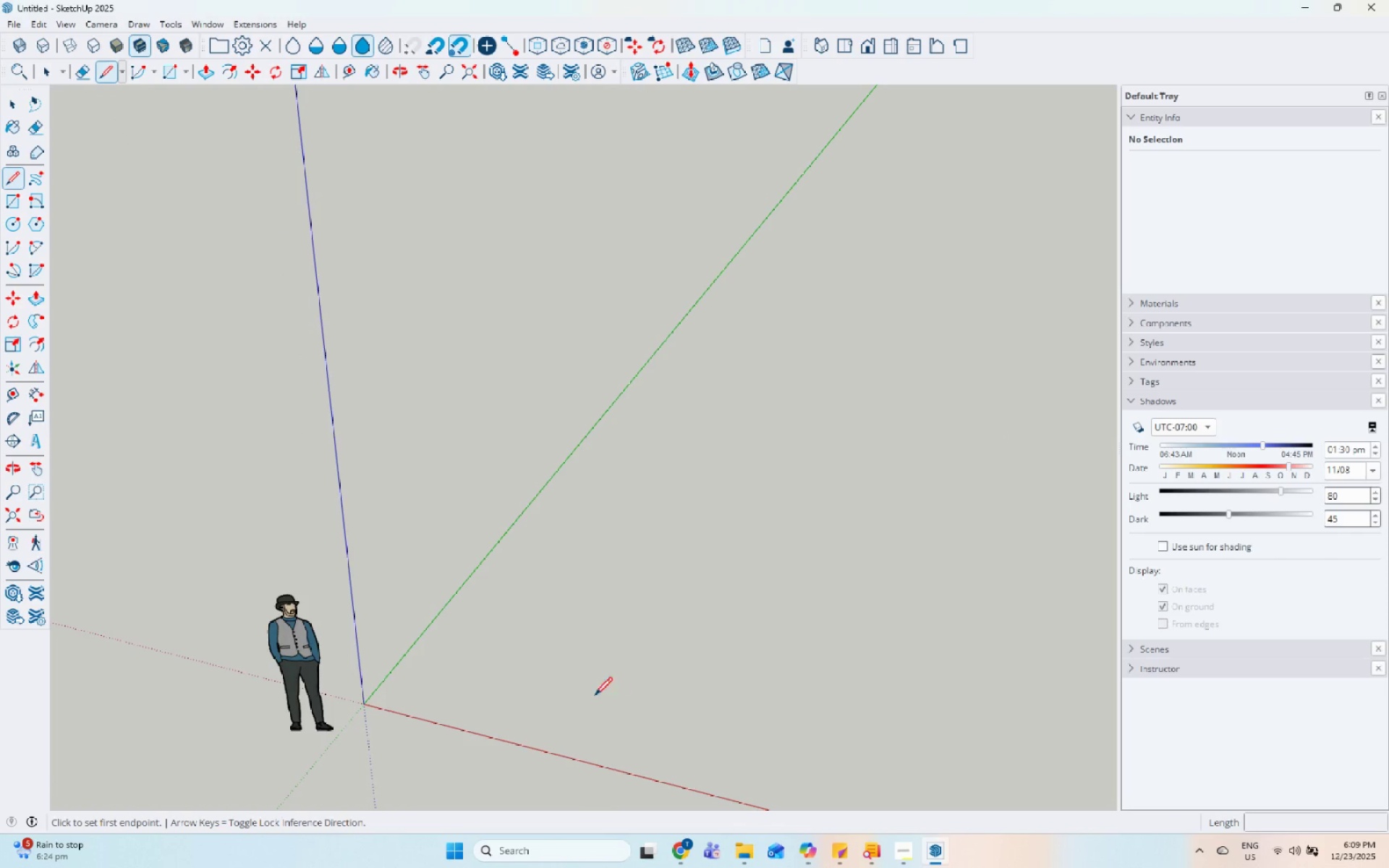 
left_click_drag(start_coordinate=[558, 687], to_coordinate=[566, 689])
 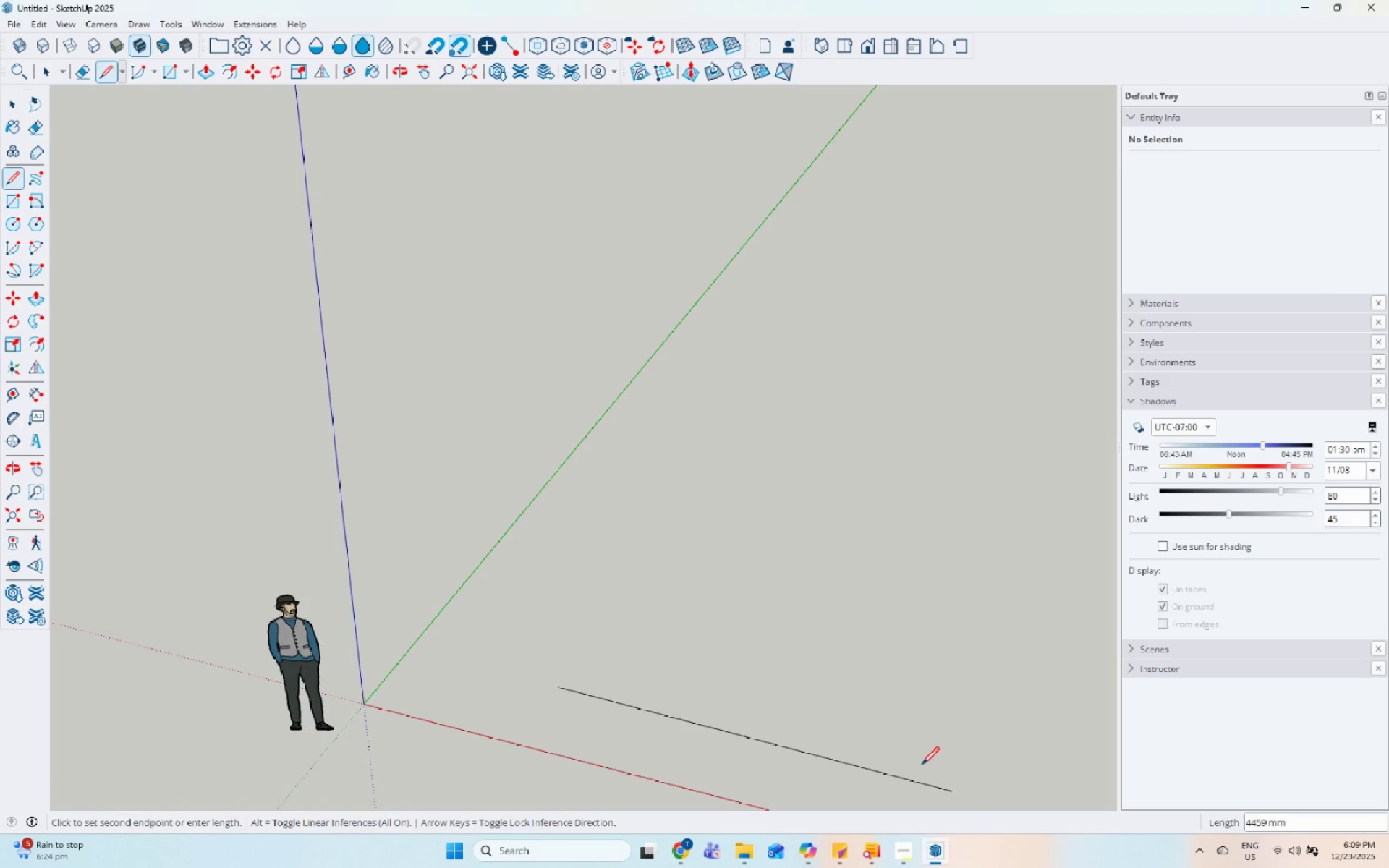 
scroll: coordinate [551, 603], scroll_direction: down, amount: 4.0
 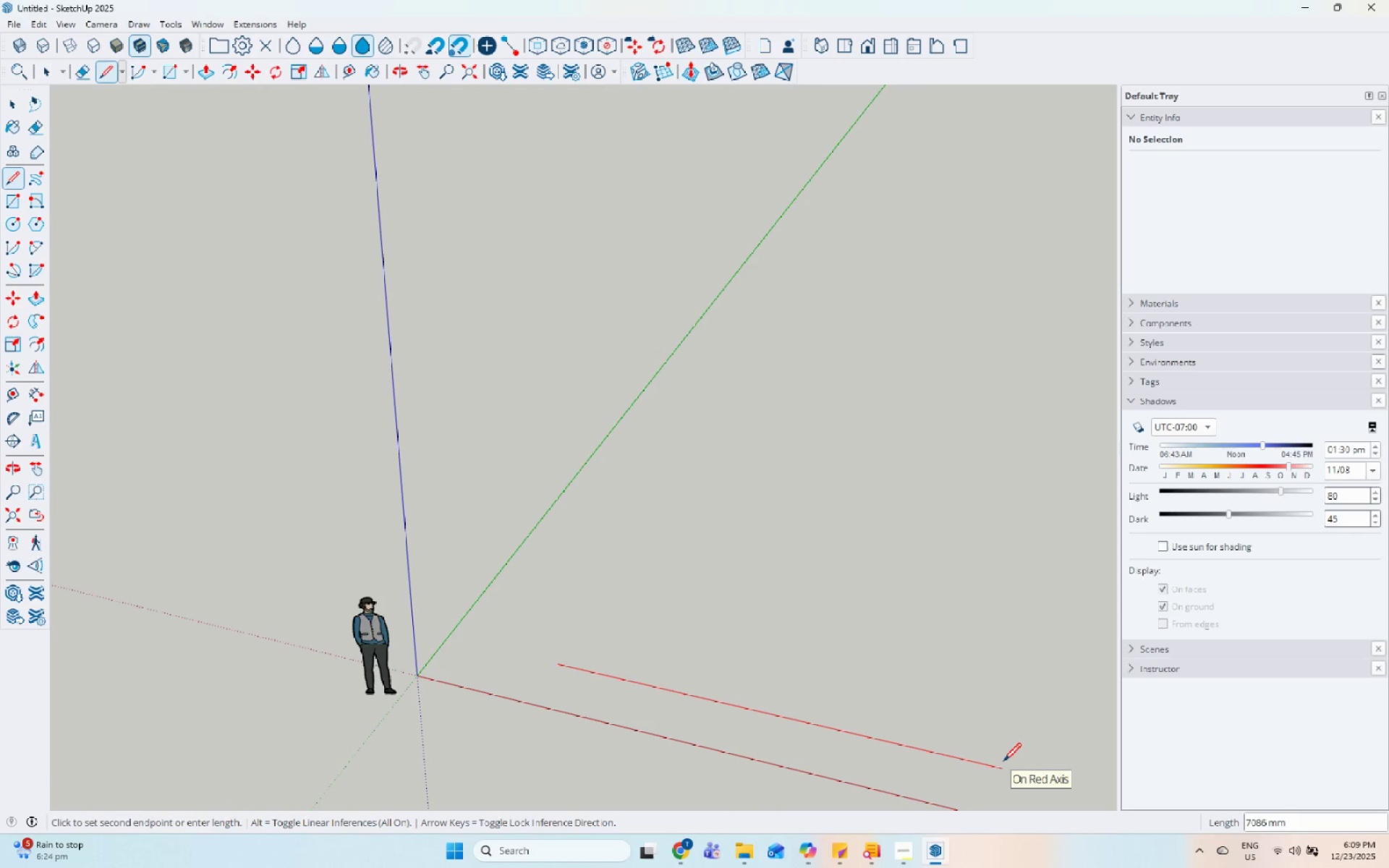 
key(Numpad1)
 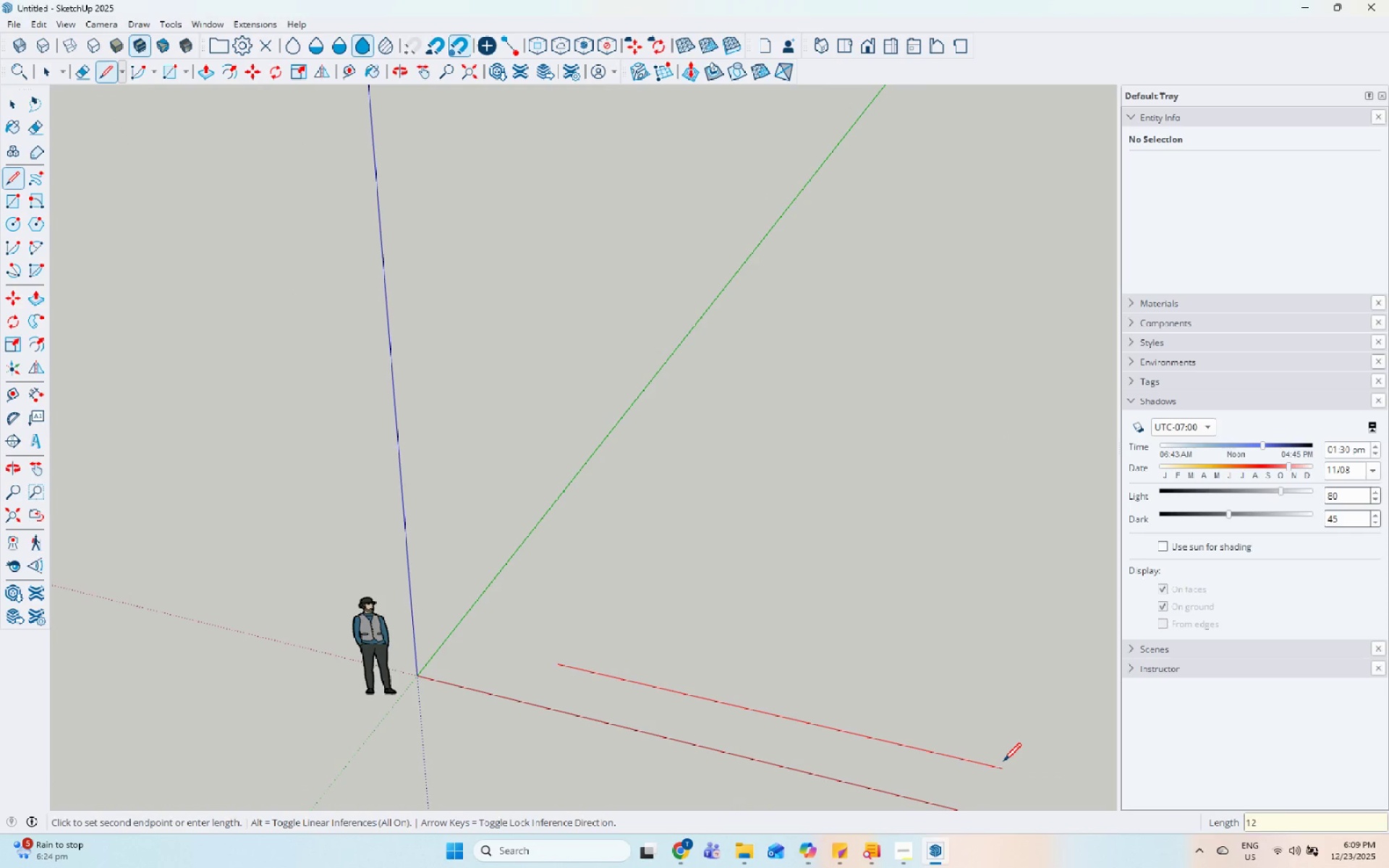 
key(Numpad2)
 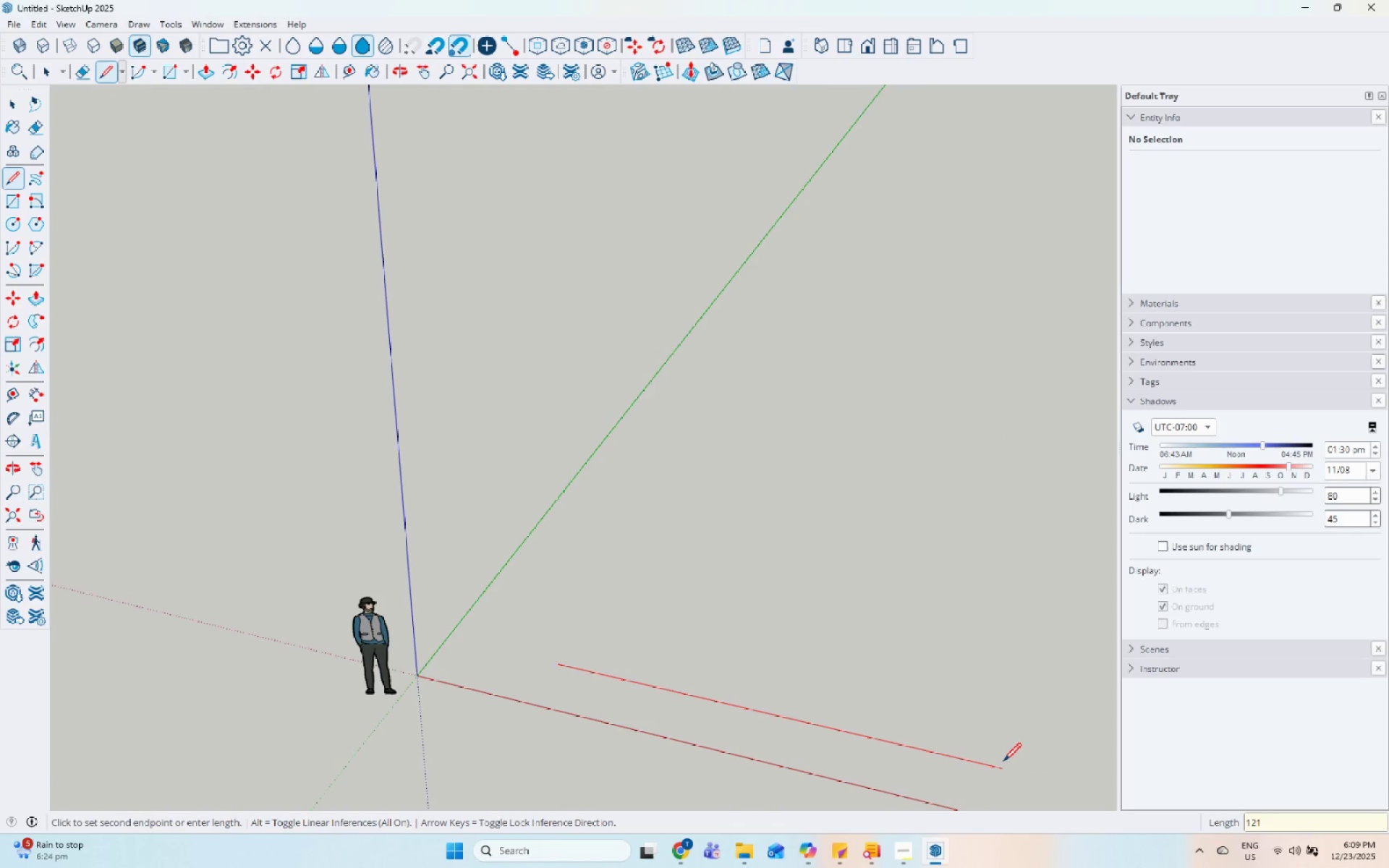 
key(Numpad9)
 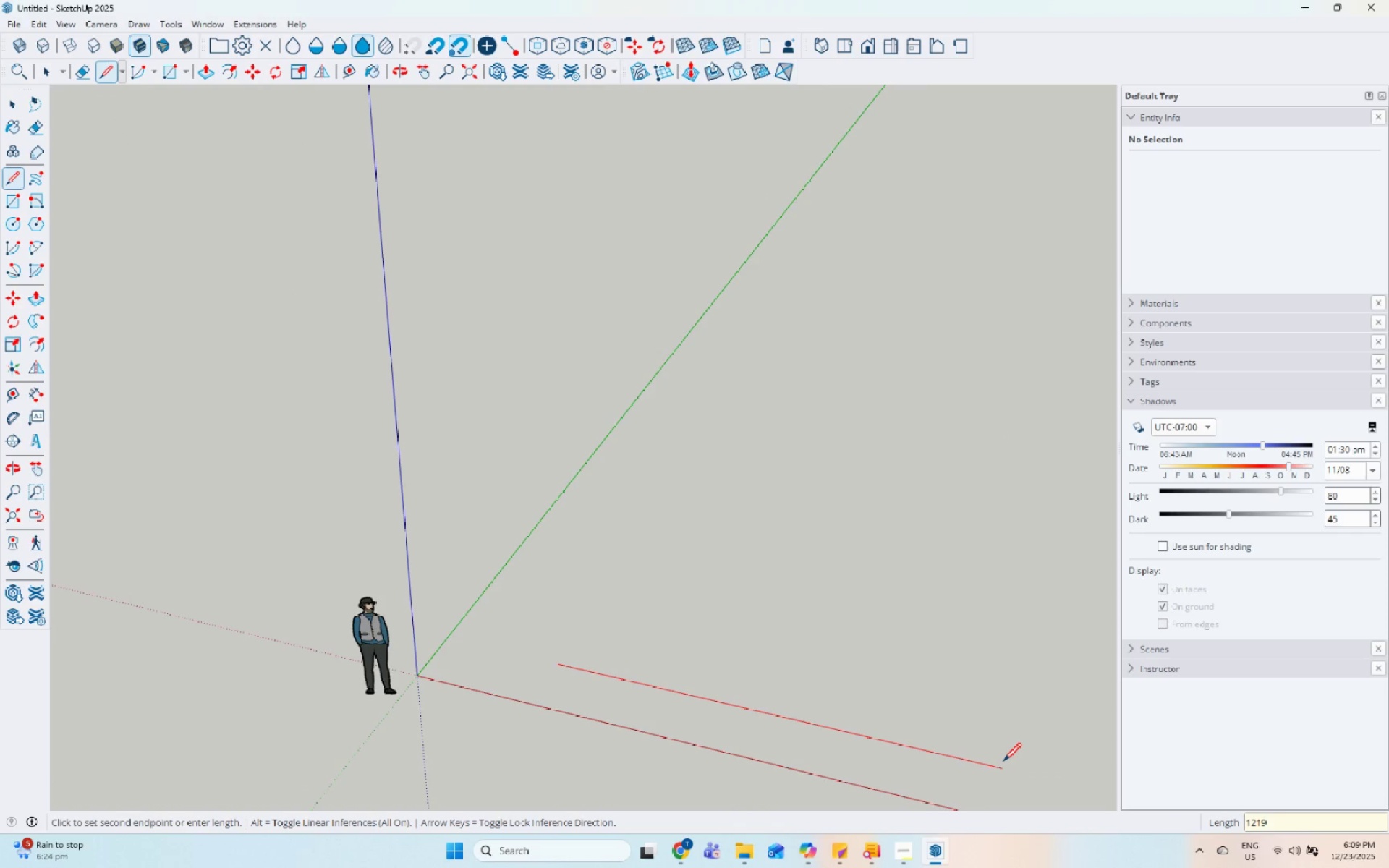 
key(Numpad0)
 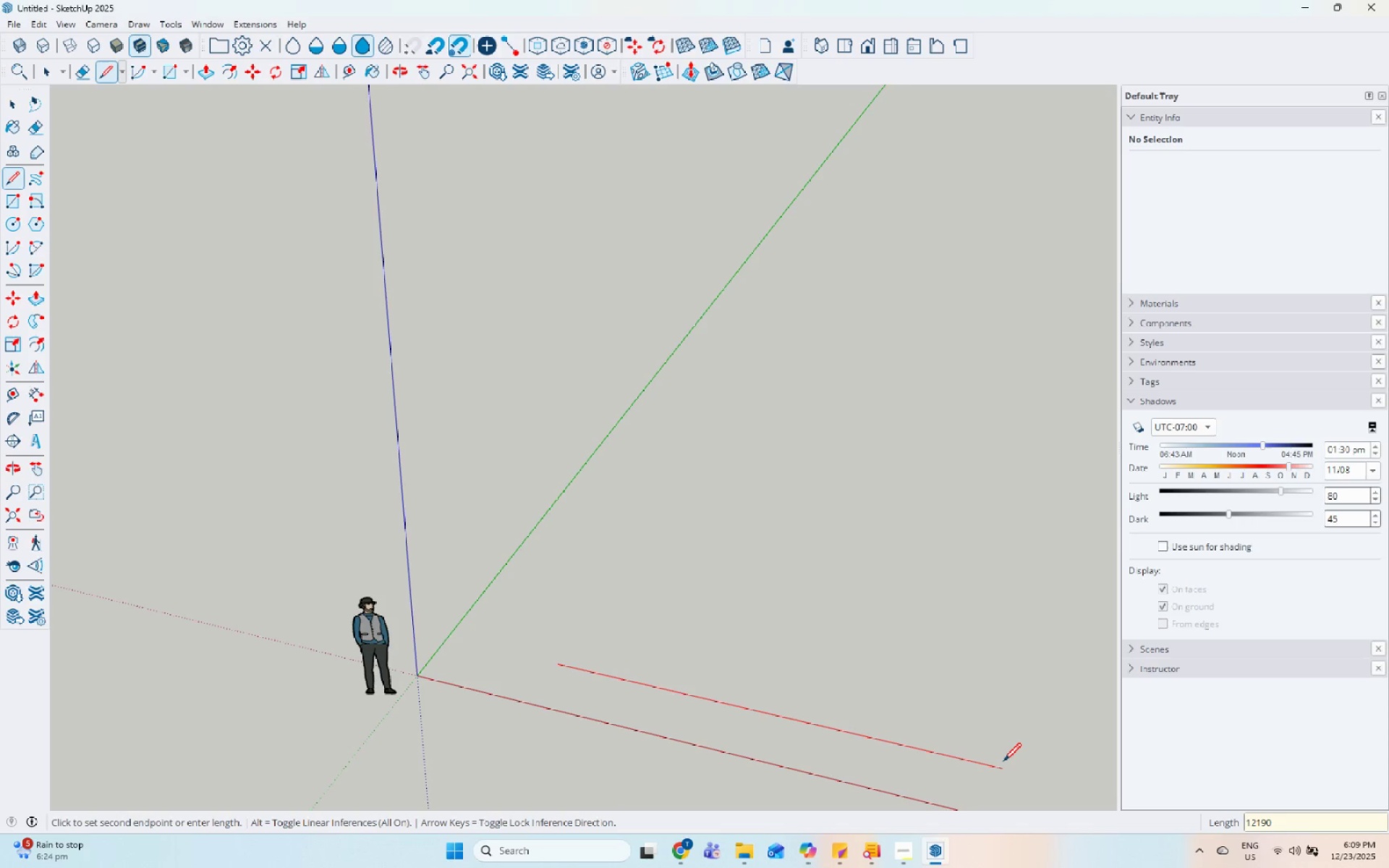 
key(Enter)
 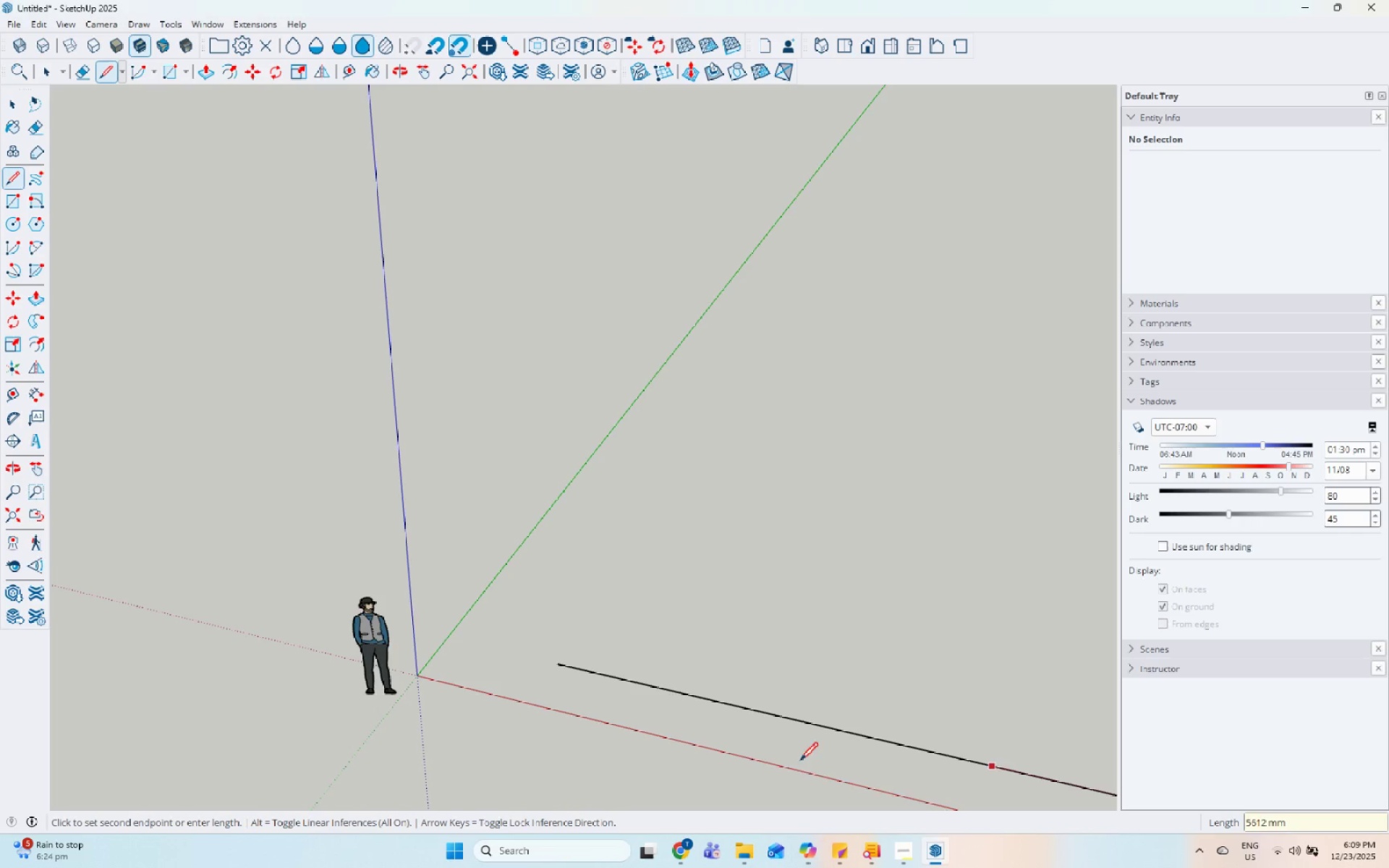 
scroll: coordinate [923, 564], scroll_direction: none, amount: 0.0
 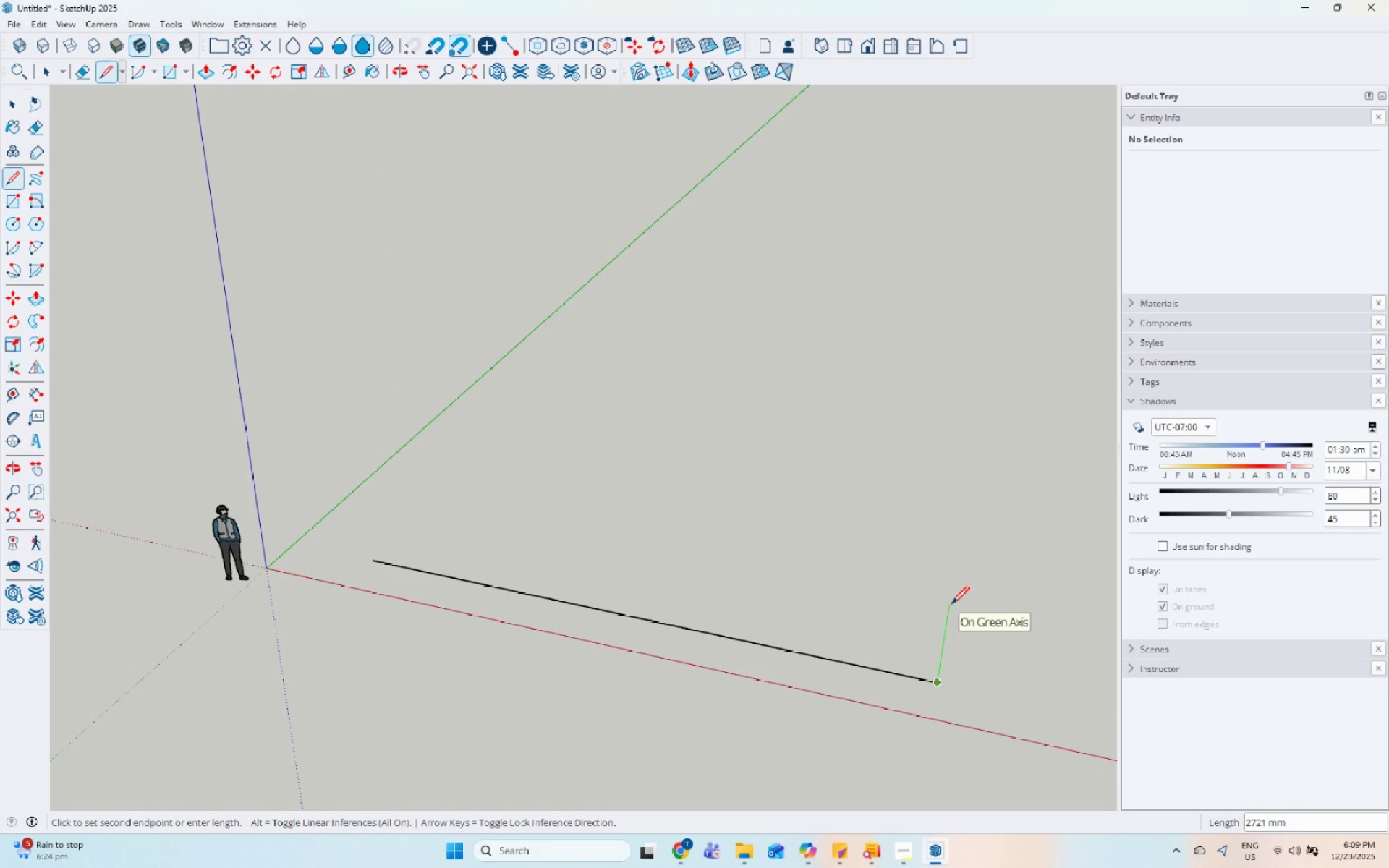 
key(Numpad2)
 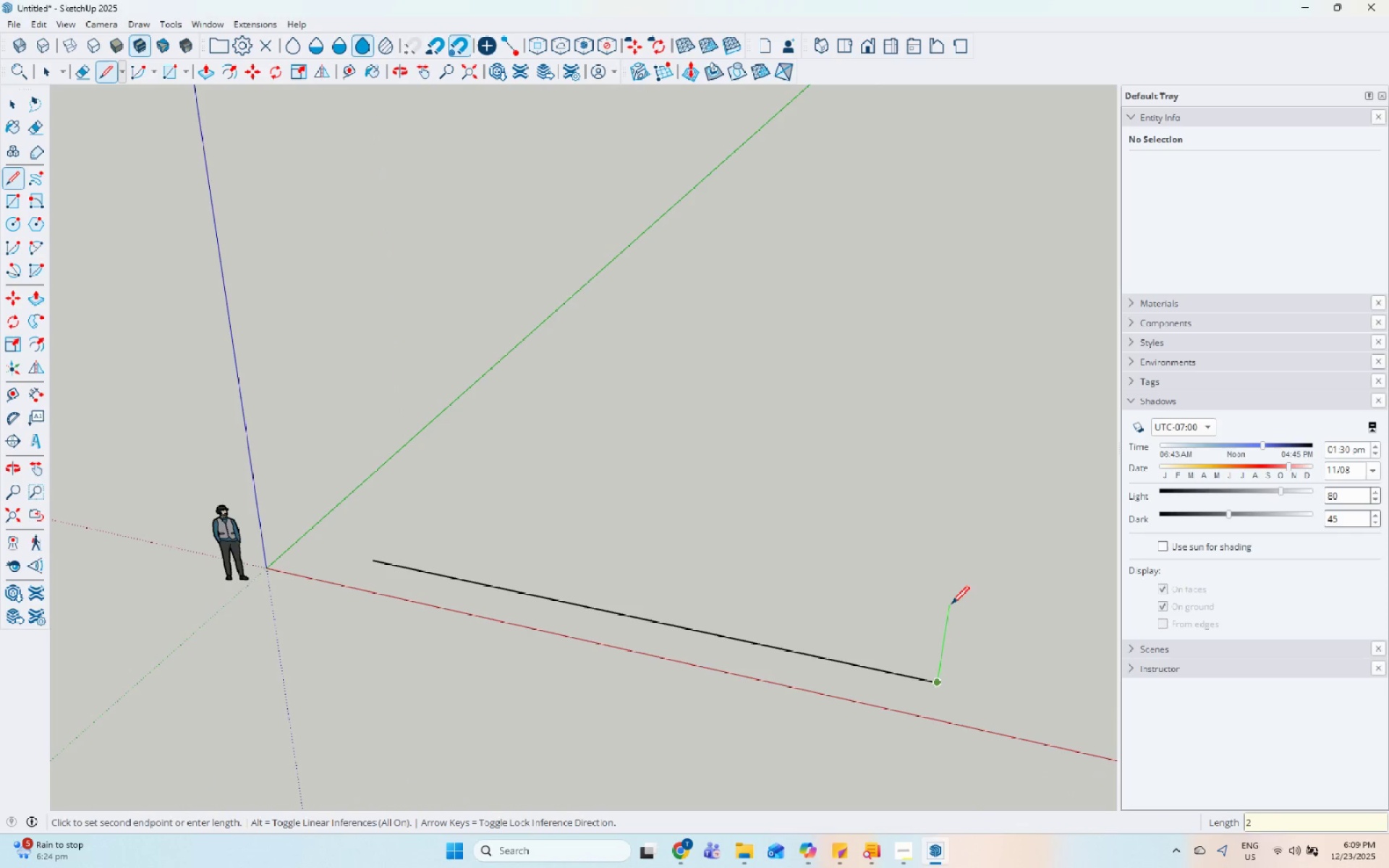 
key(Numpad4)
 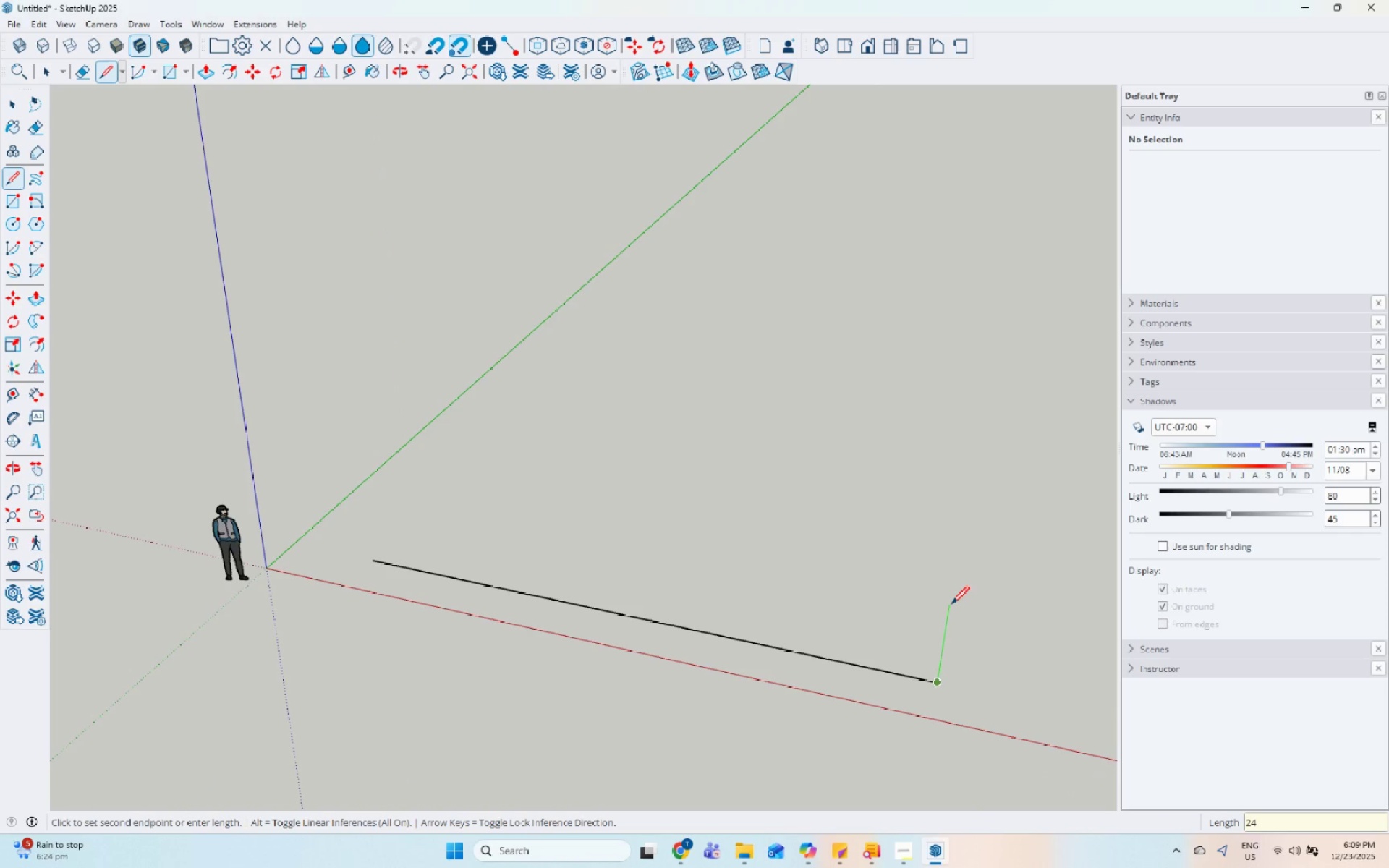 
key(Numpad4)
 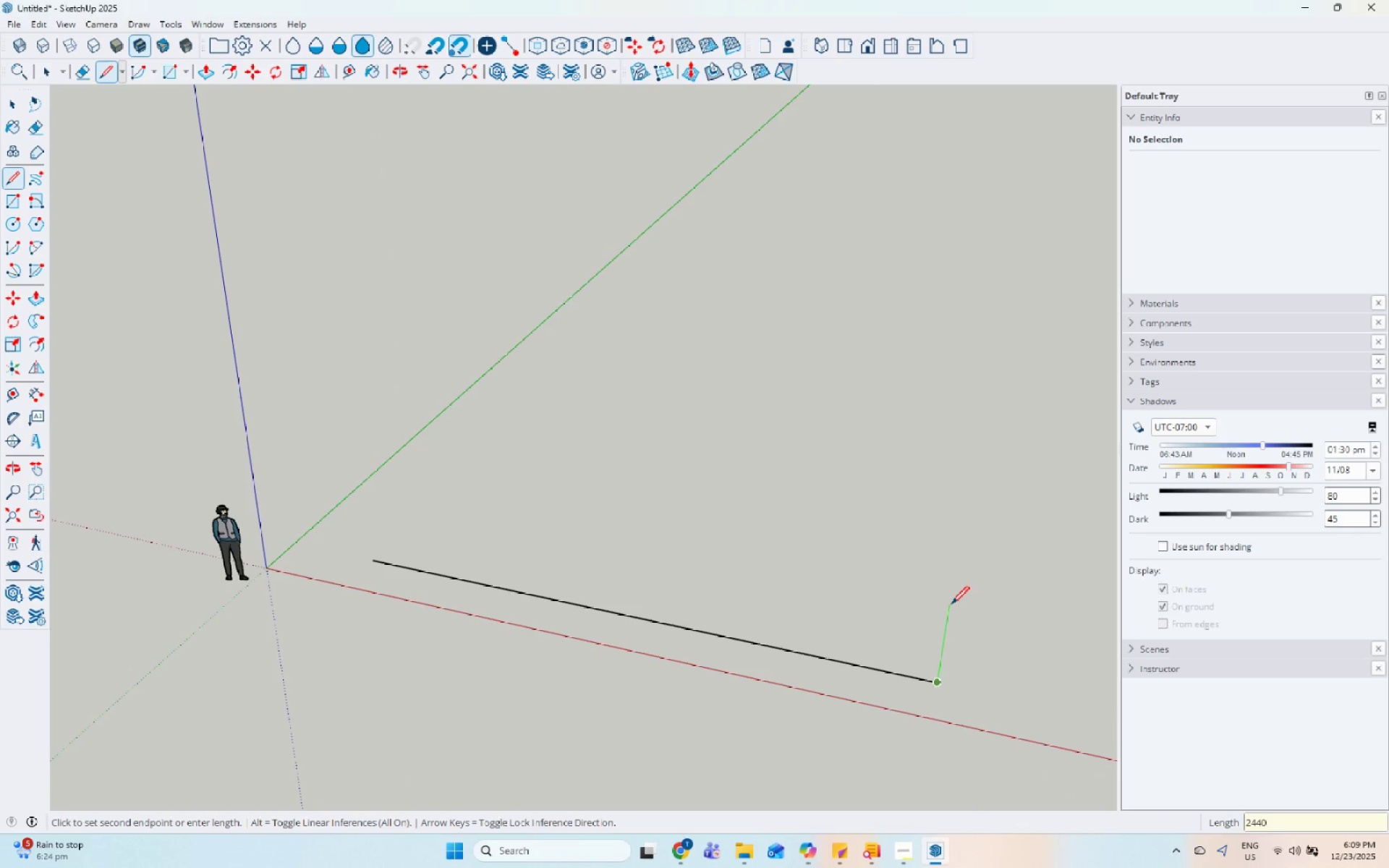 
key(Numpad0)
 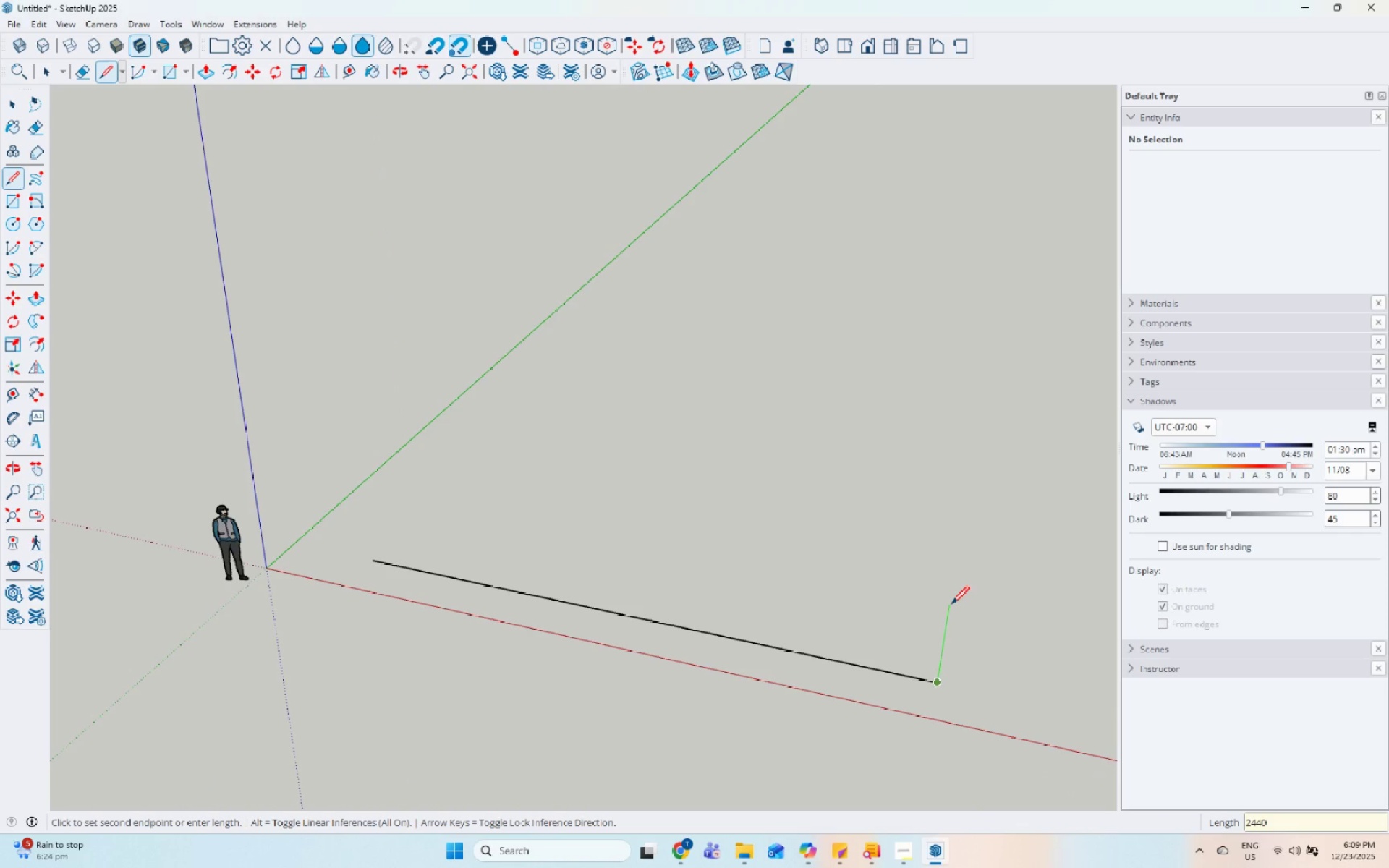 
scroll: coordinate [879, 706], scroll_direction: up, amount: 1.0
 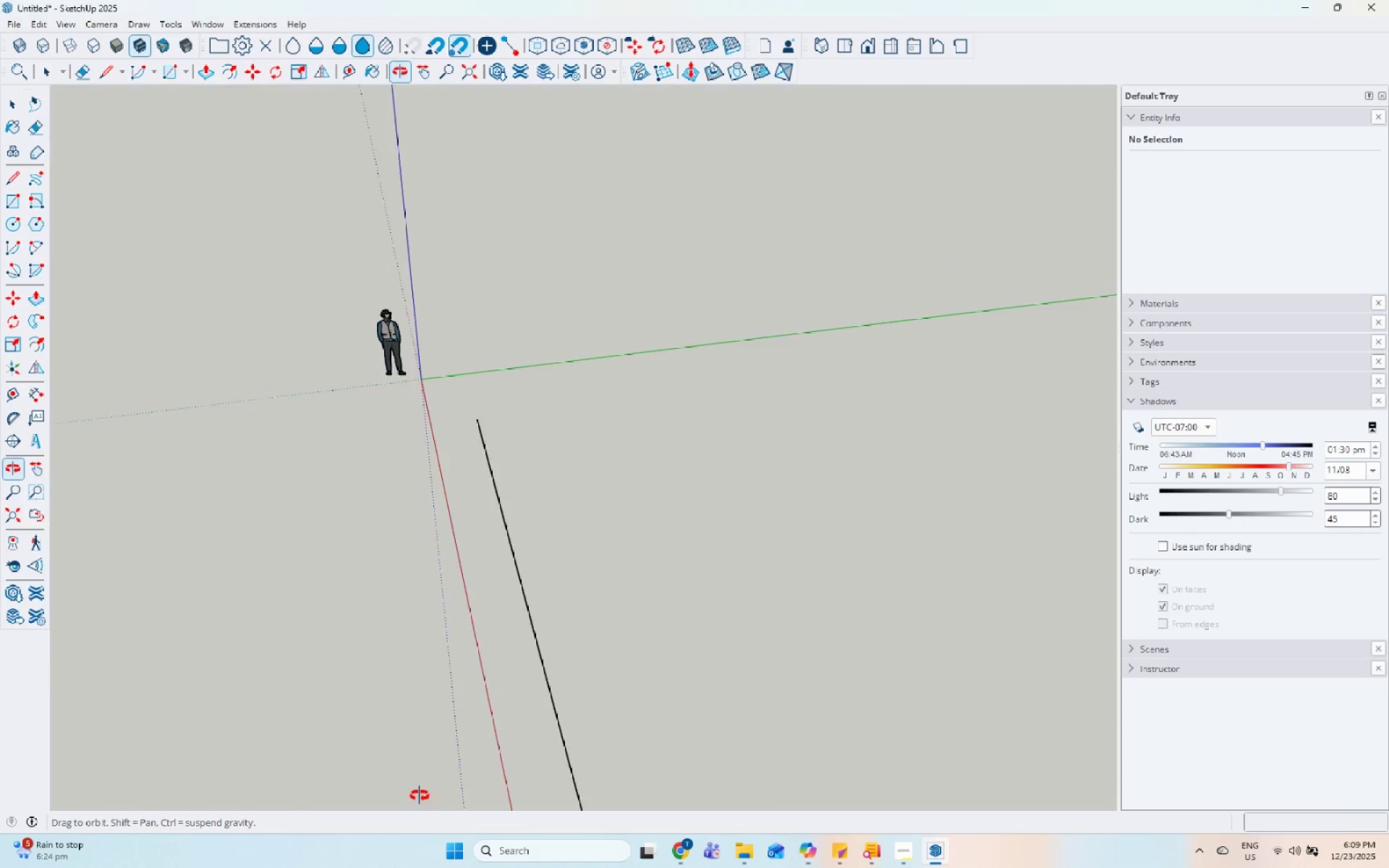 
scroll: coordinate [781, 621], scroll_direction: down, amount: 4.0
 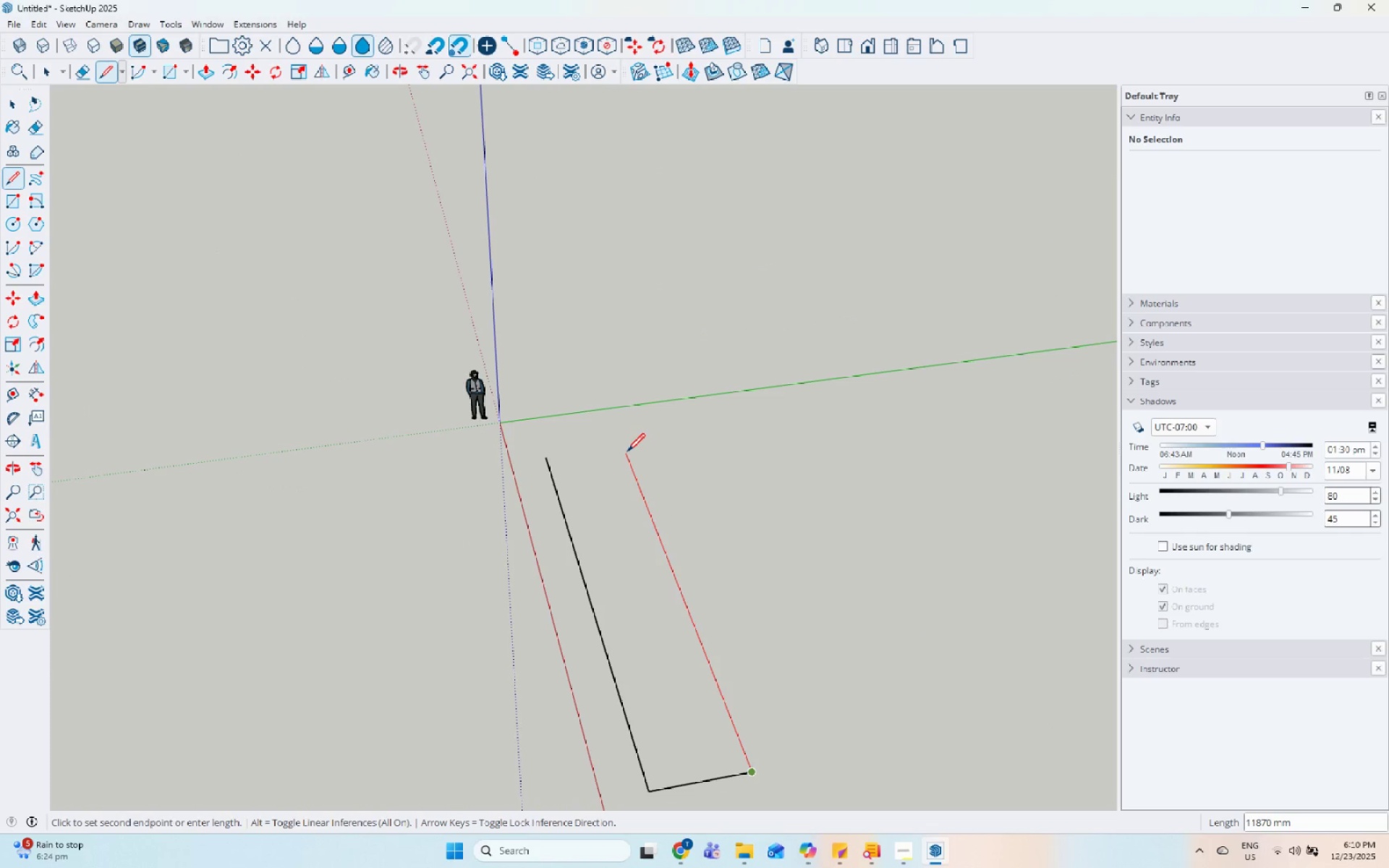 
left_click([621, 433])
 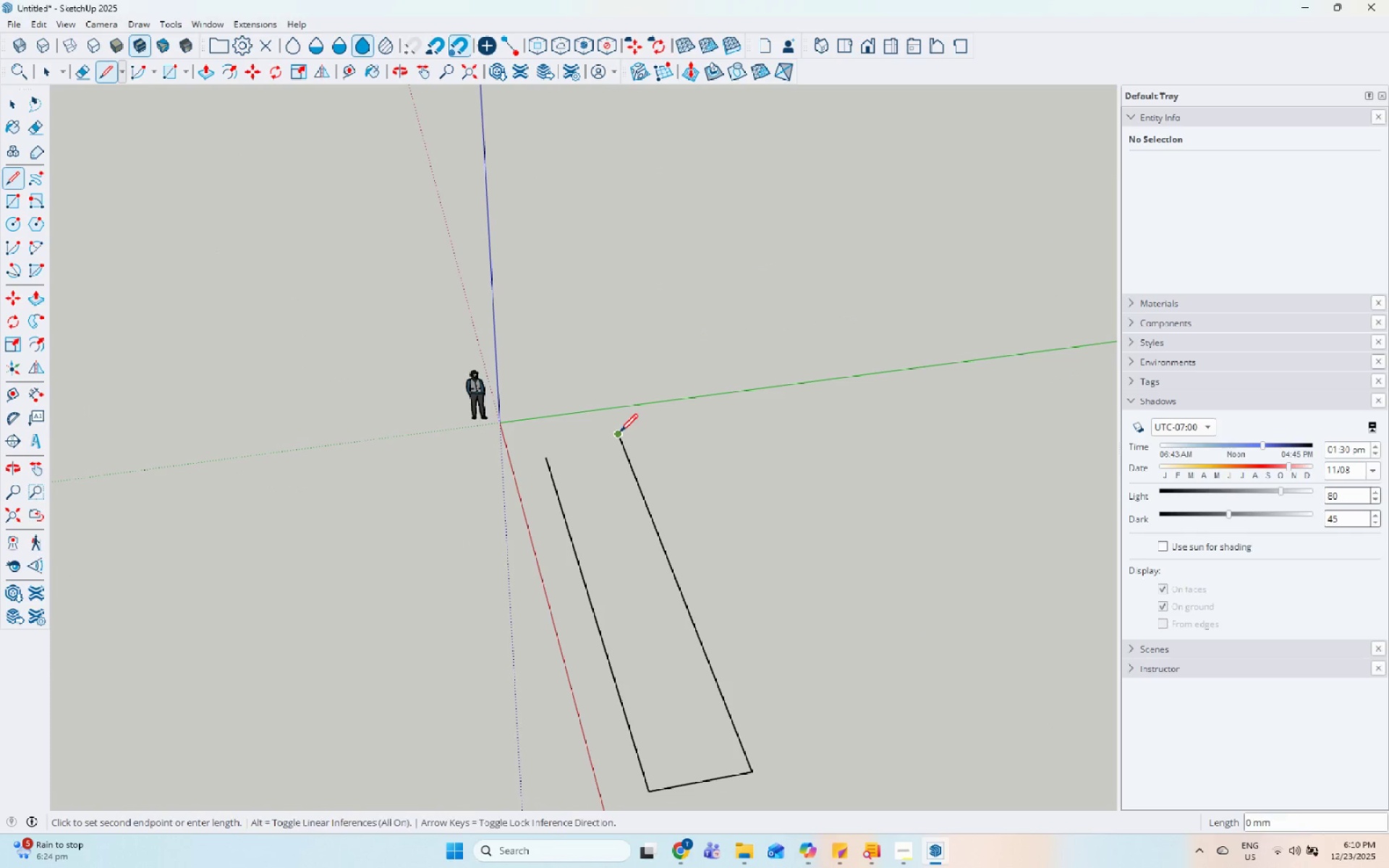 
key(Escape)
 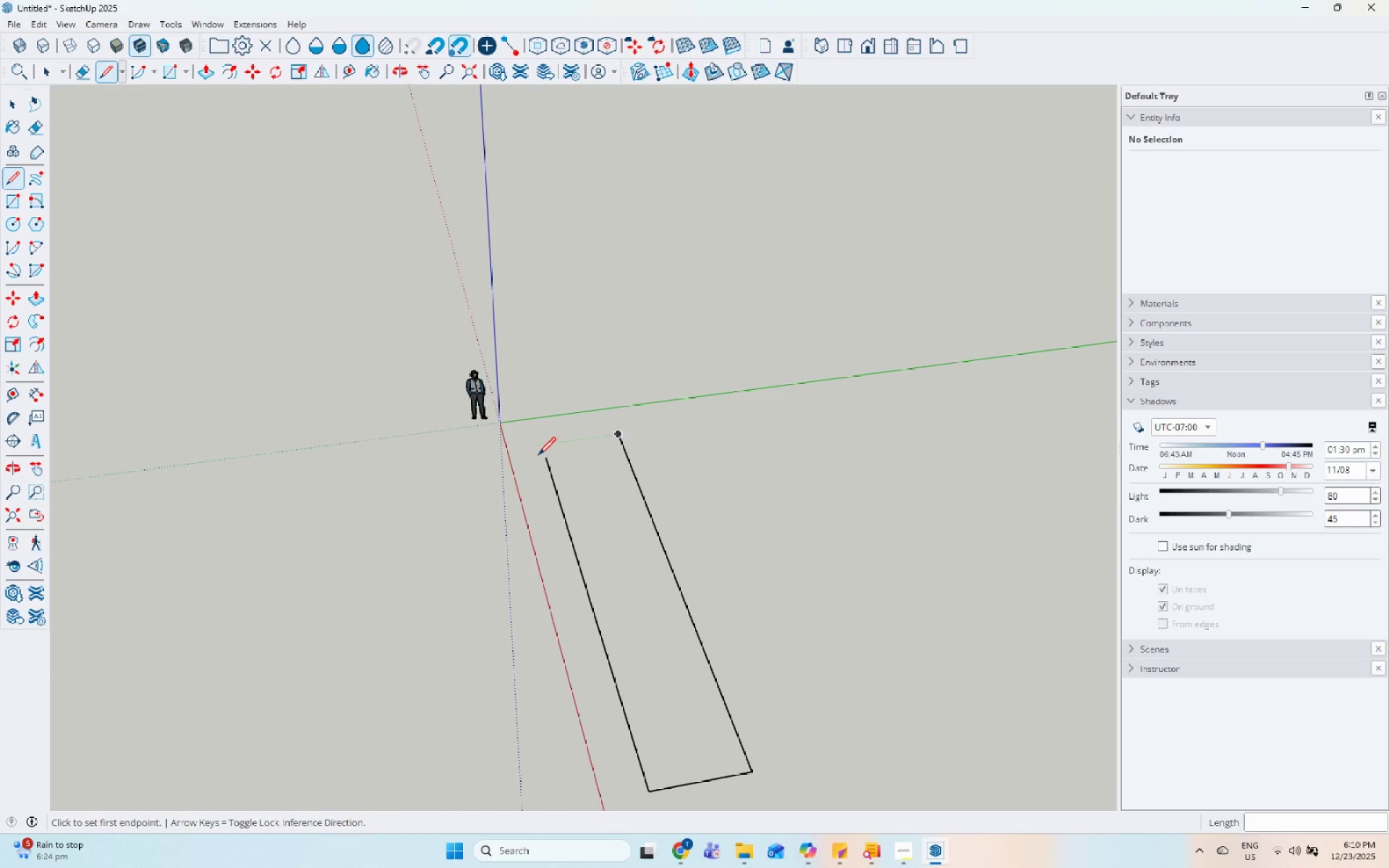 
left_click([546, 461])
 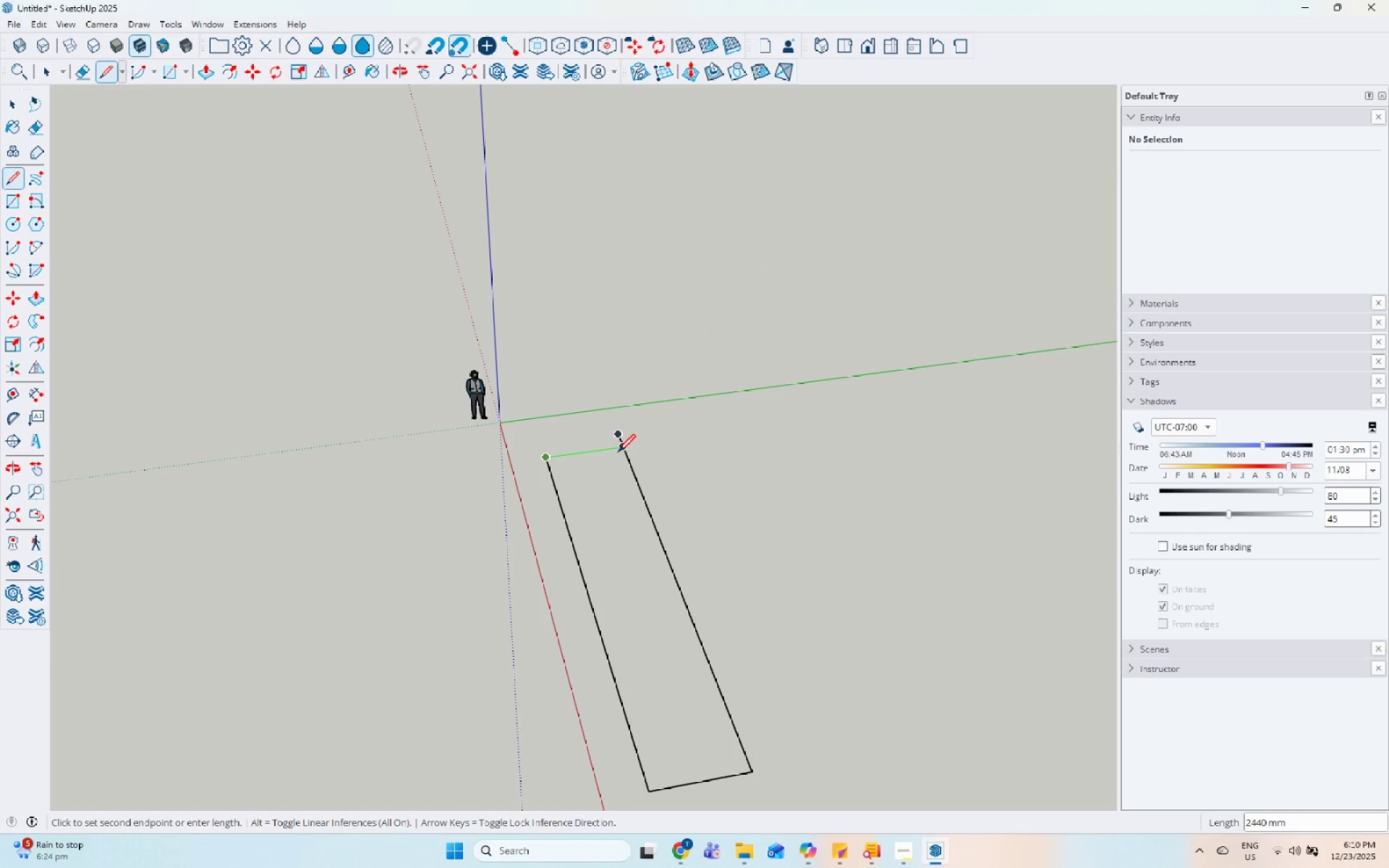 
left_click([619, 453])
 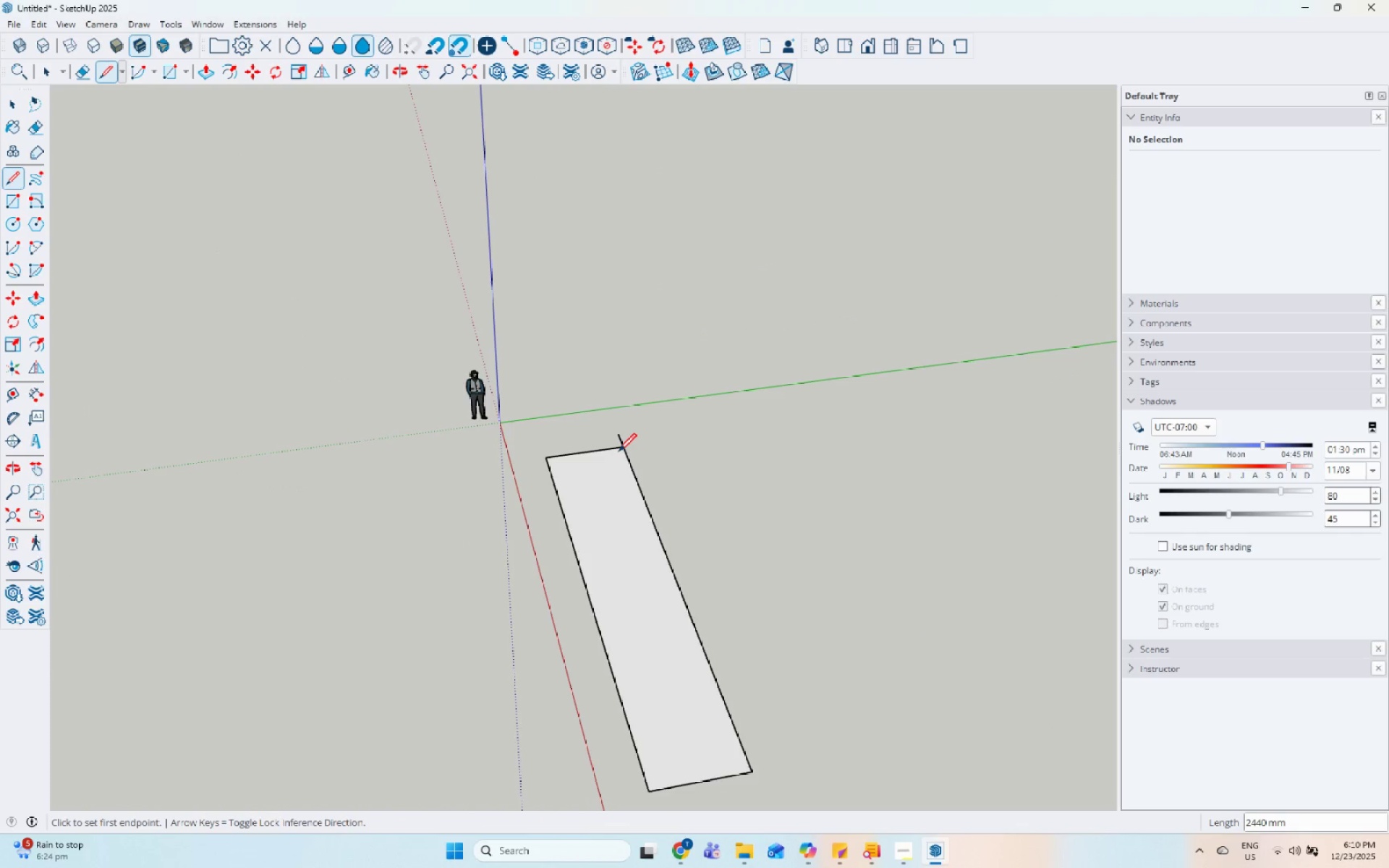 
key(Escape)
 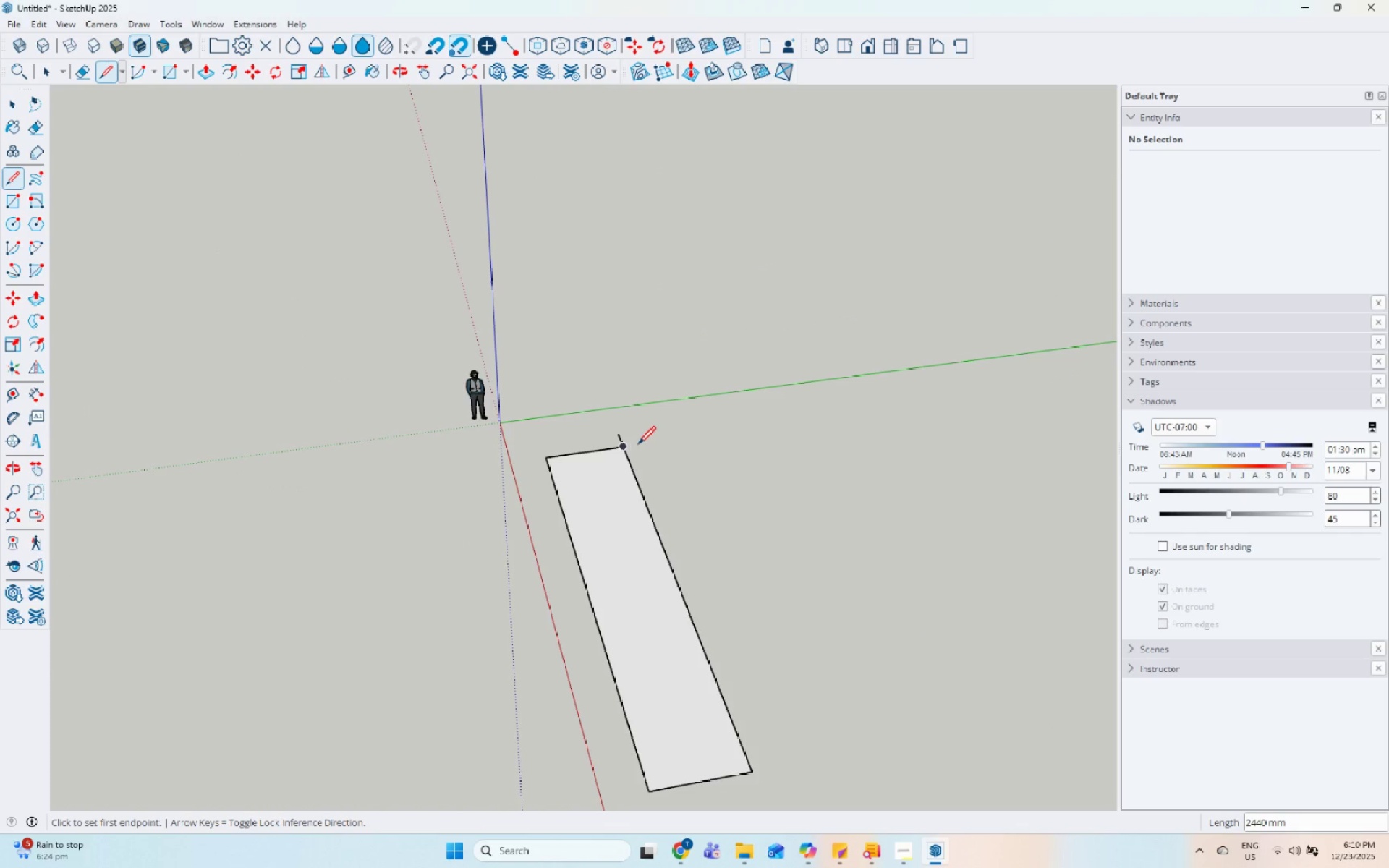 
key(Escape)
 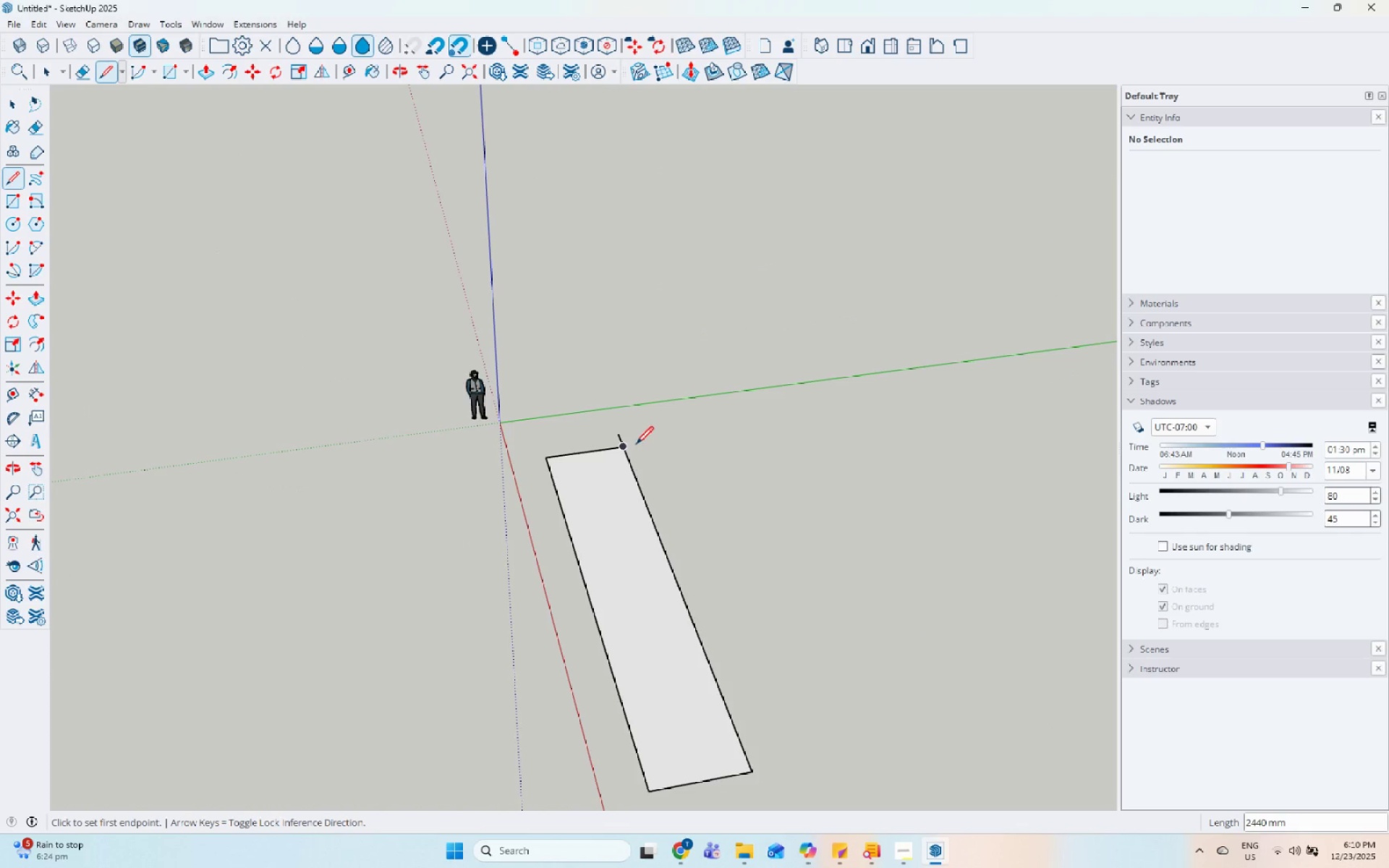 
key(E)
 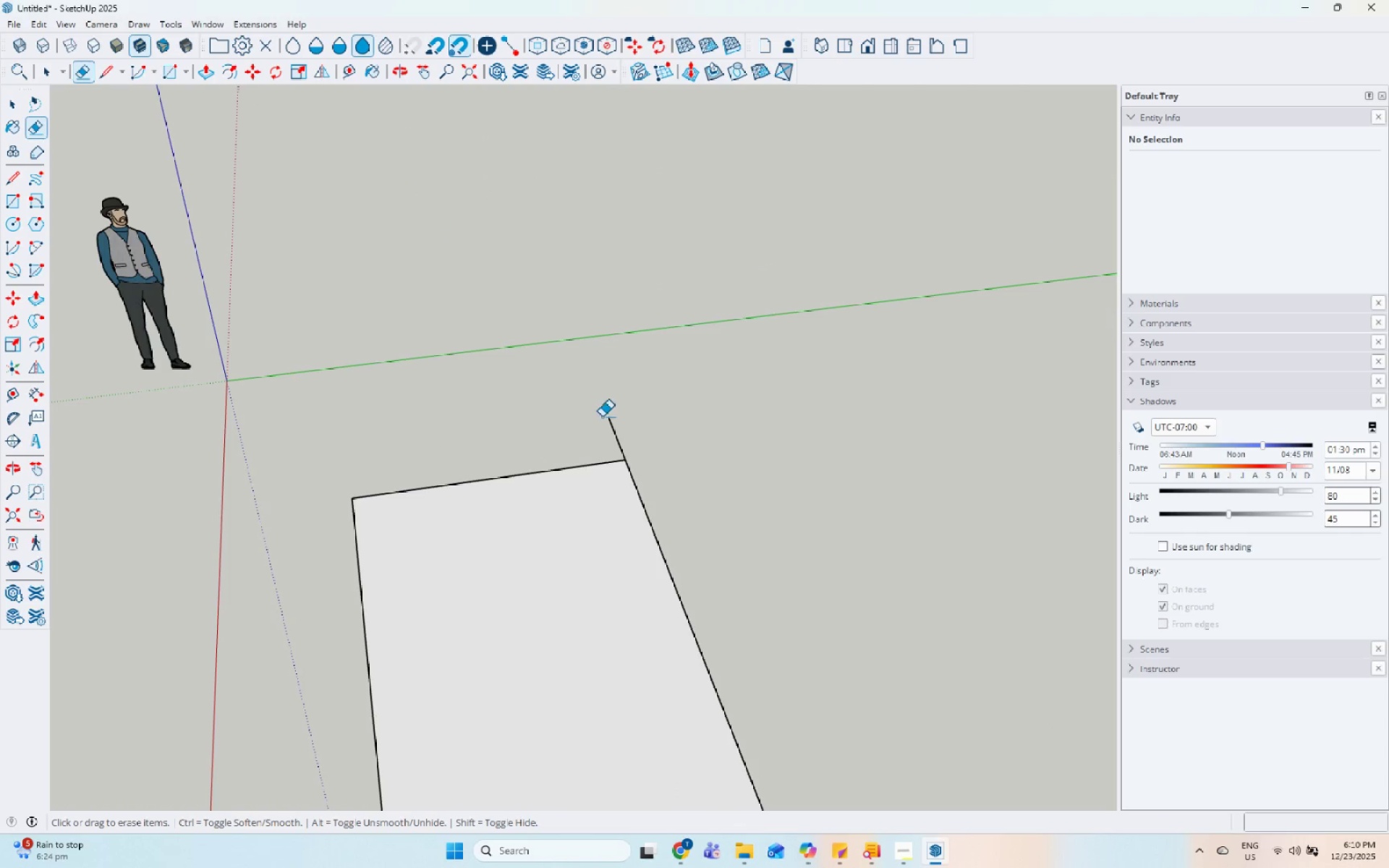 
left_click([606, 417])
 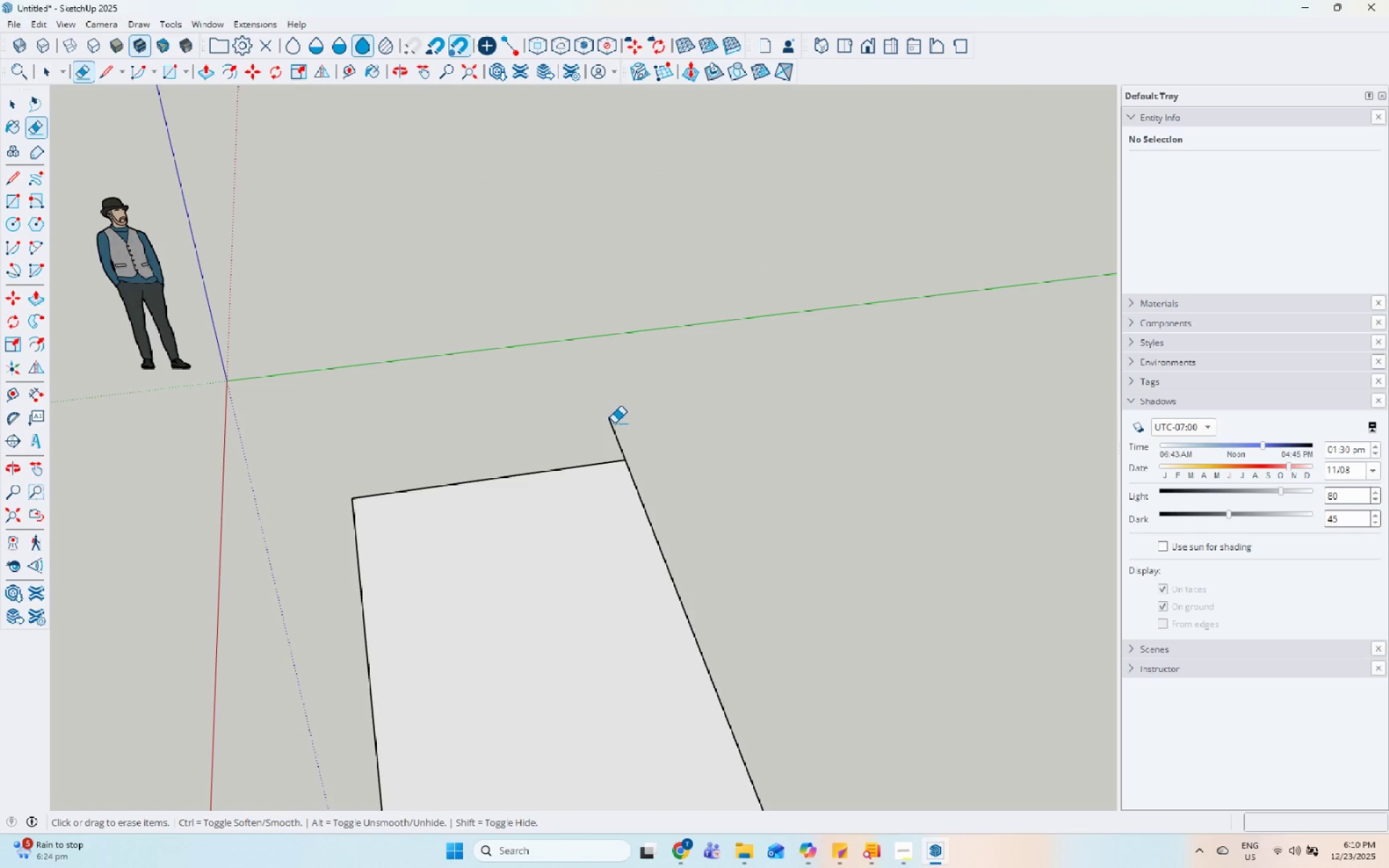 
scroll: coordinate [586, 413], scroll_direction: up, amount: 17.0
 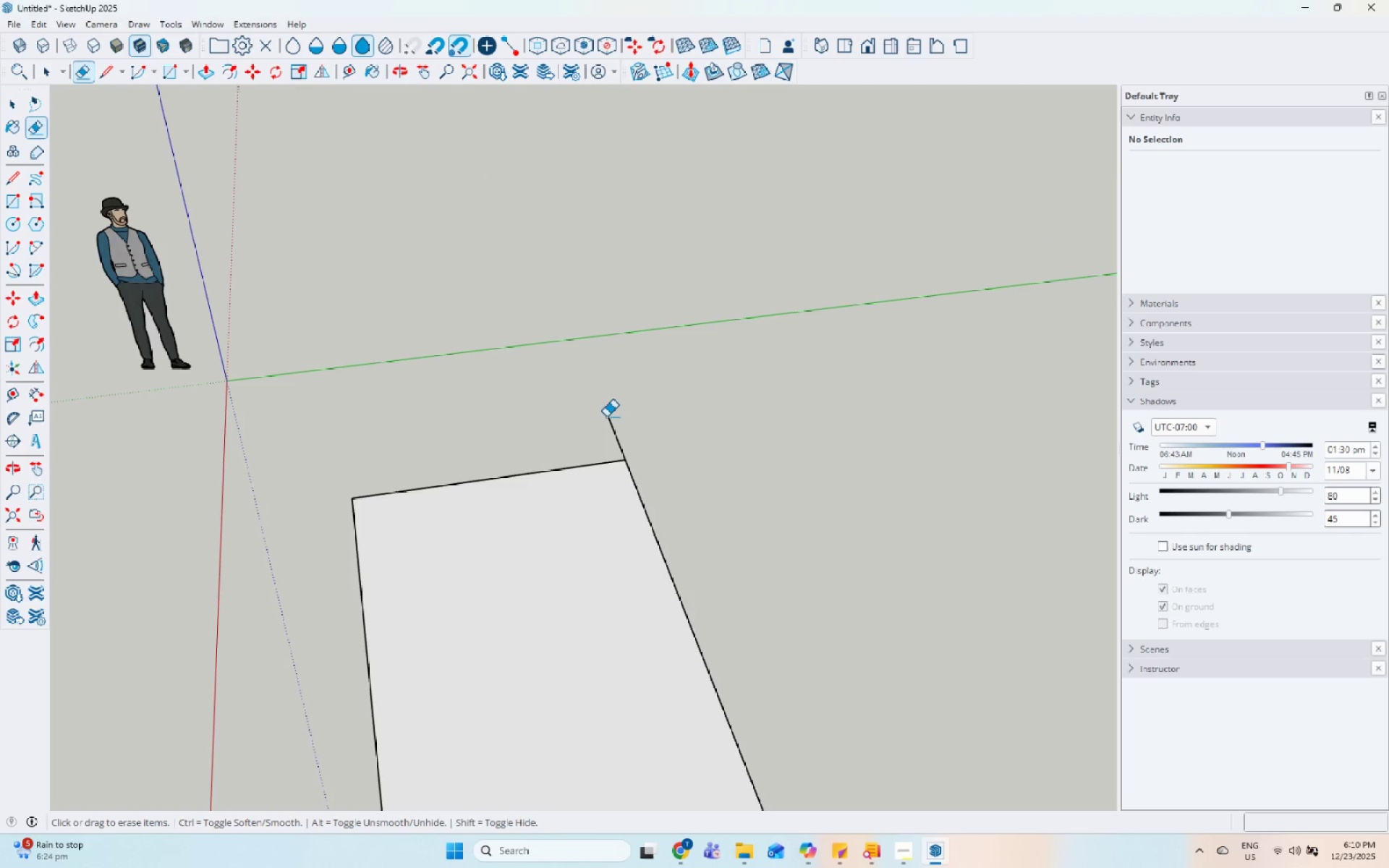 
double_click([614, 423])
 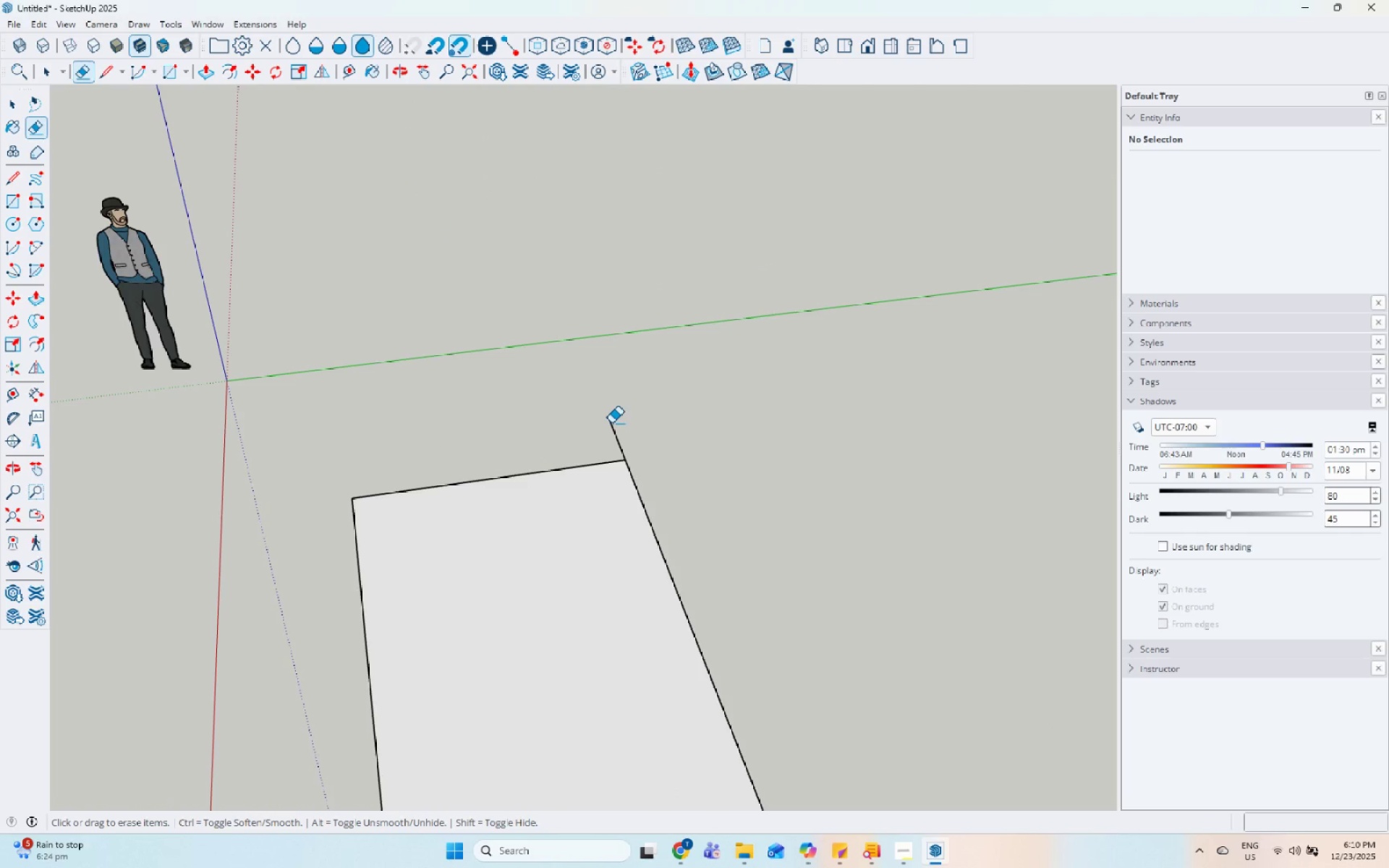 
triple_click([611, 423])
 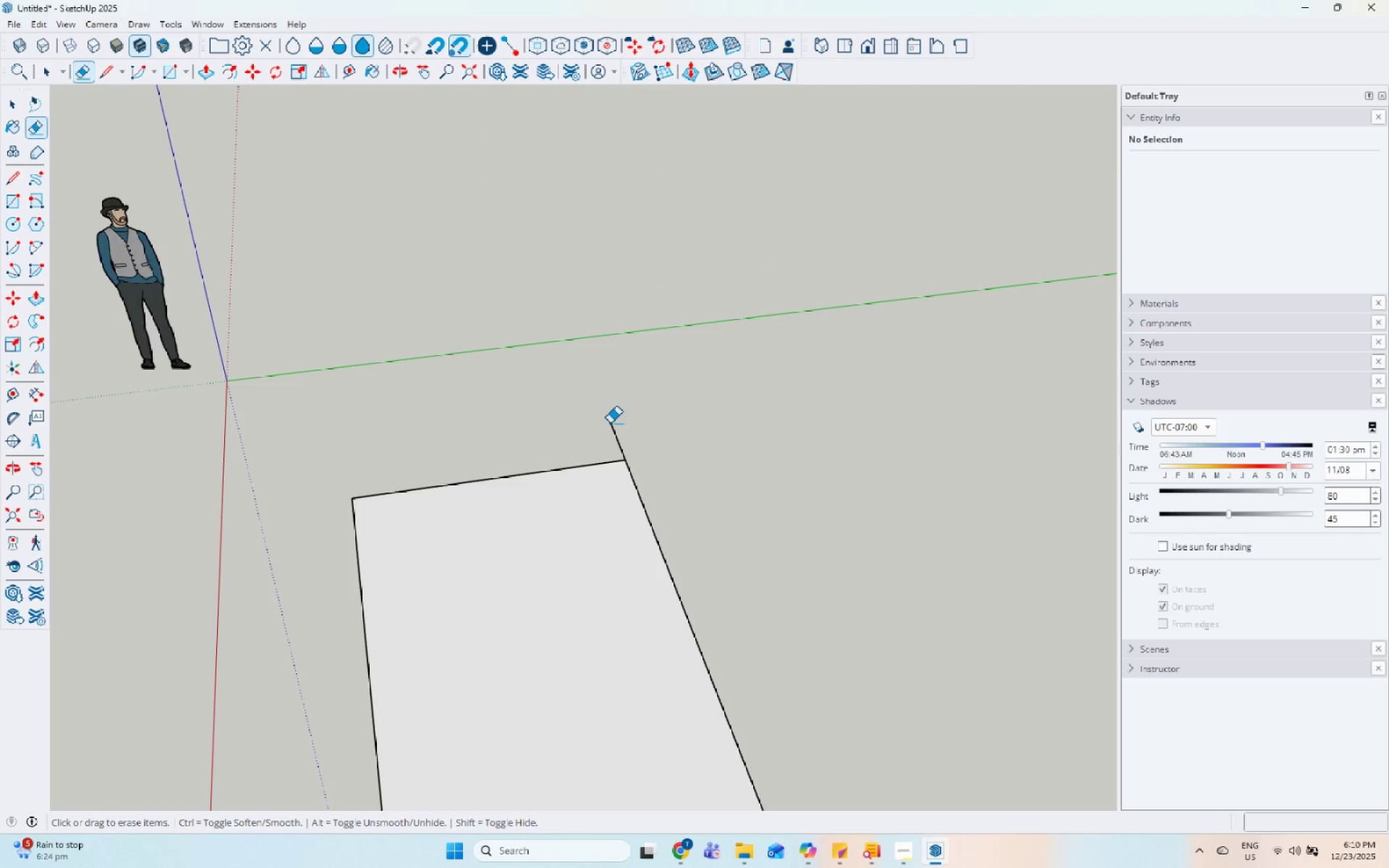 
left_click([609, 423])
 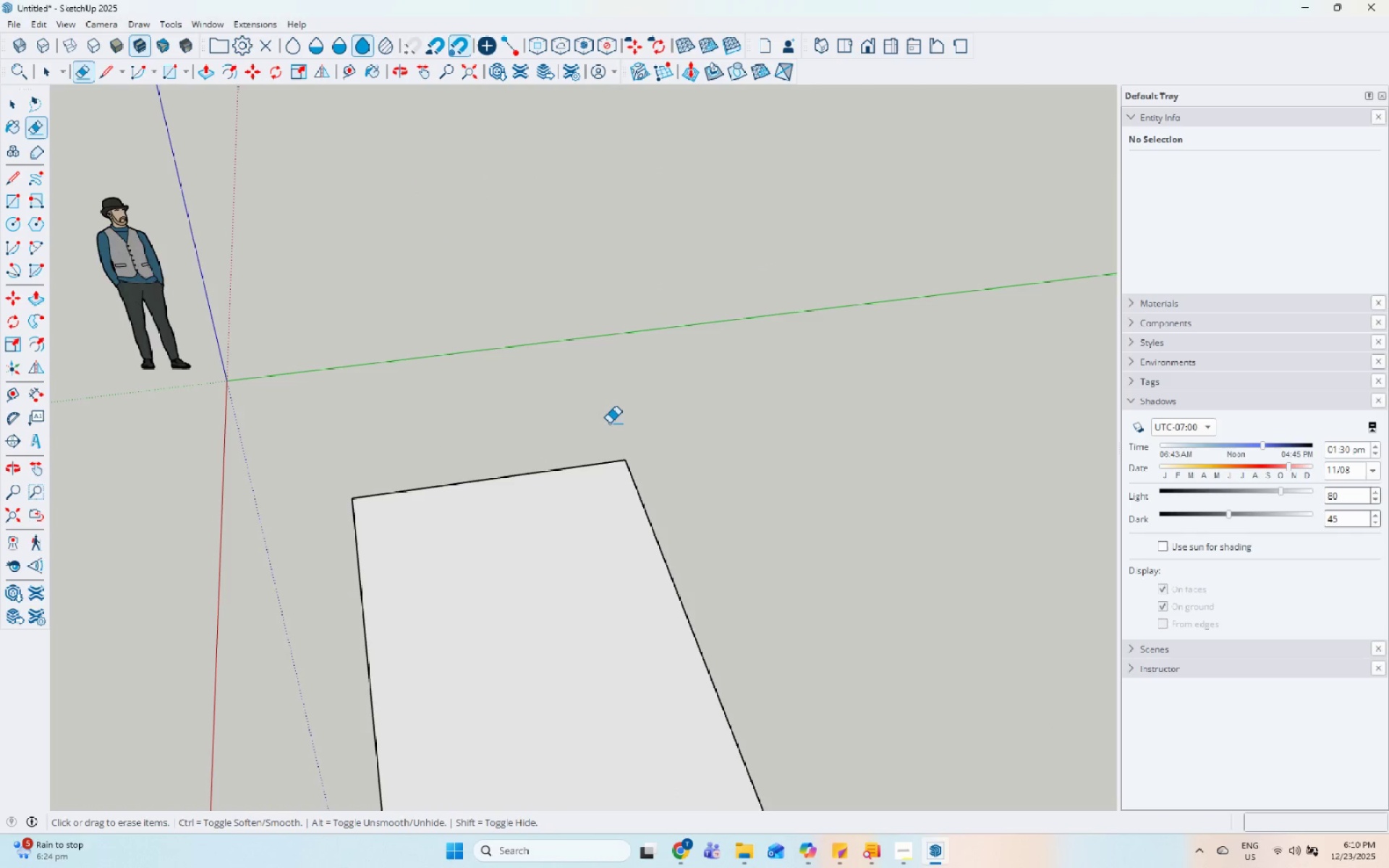 
scroll: coordinate [634, 504], scroll_direction: down, amount: 11.0
 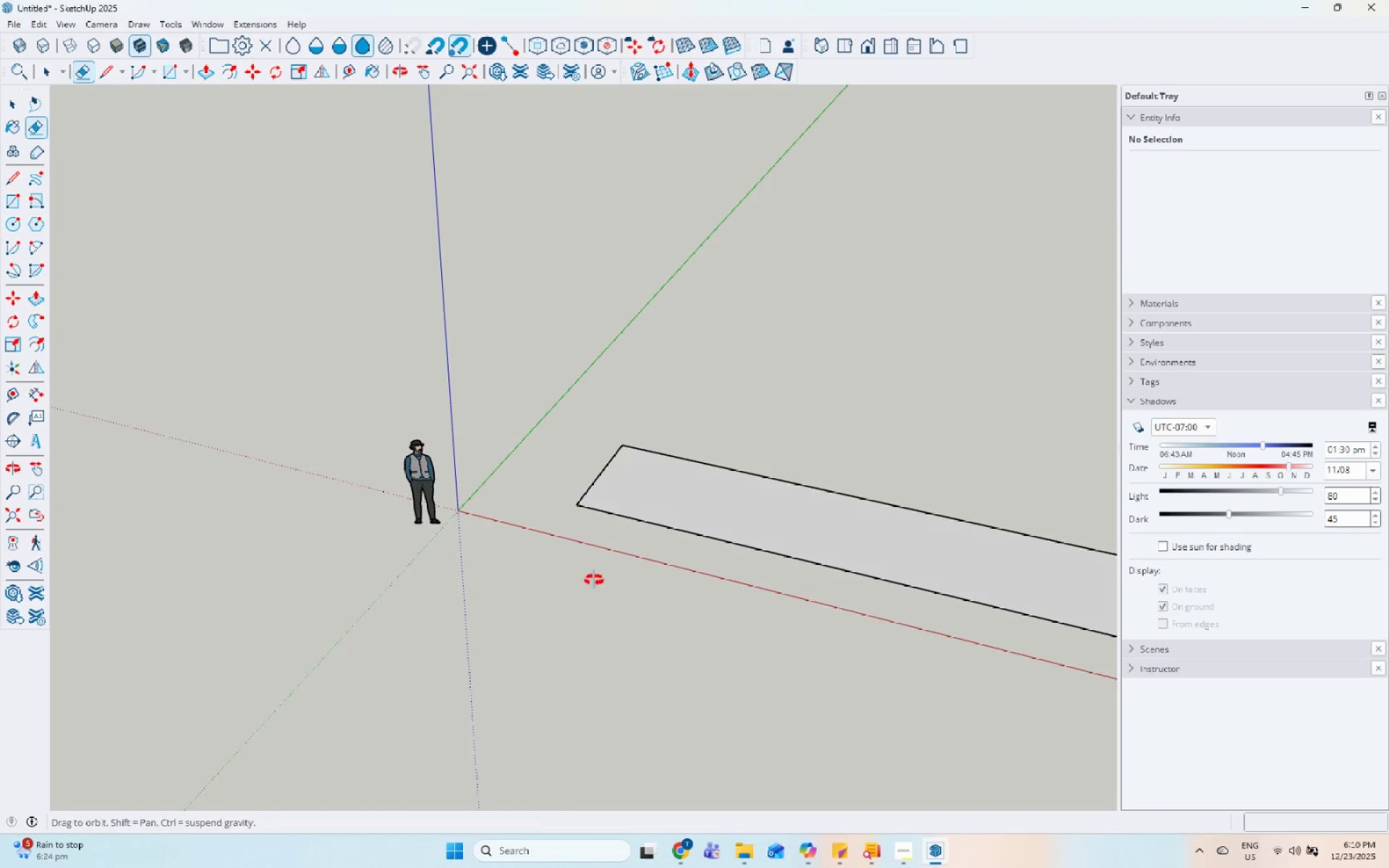 
key(Space)
 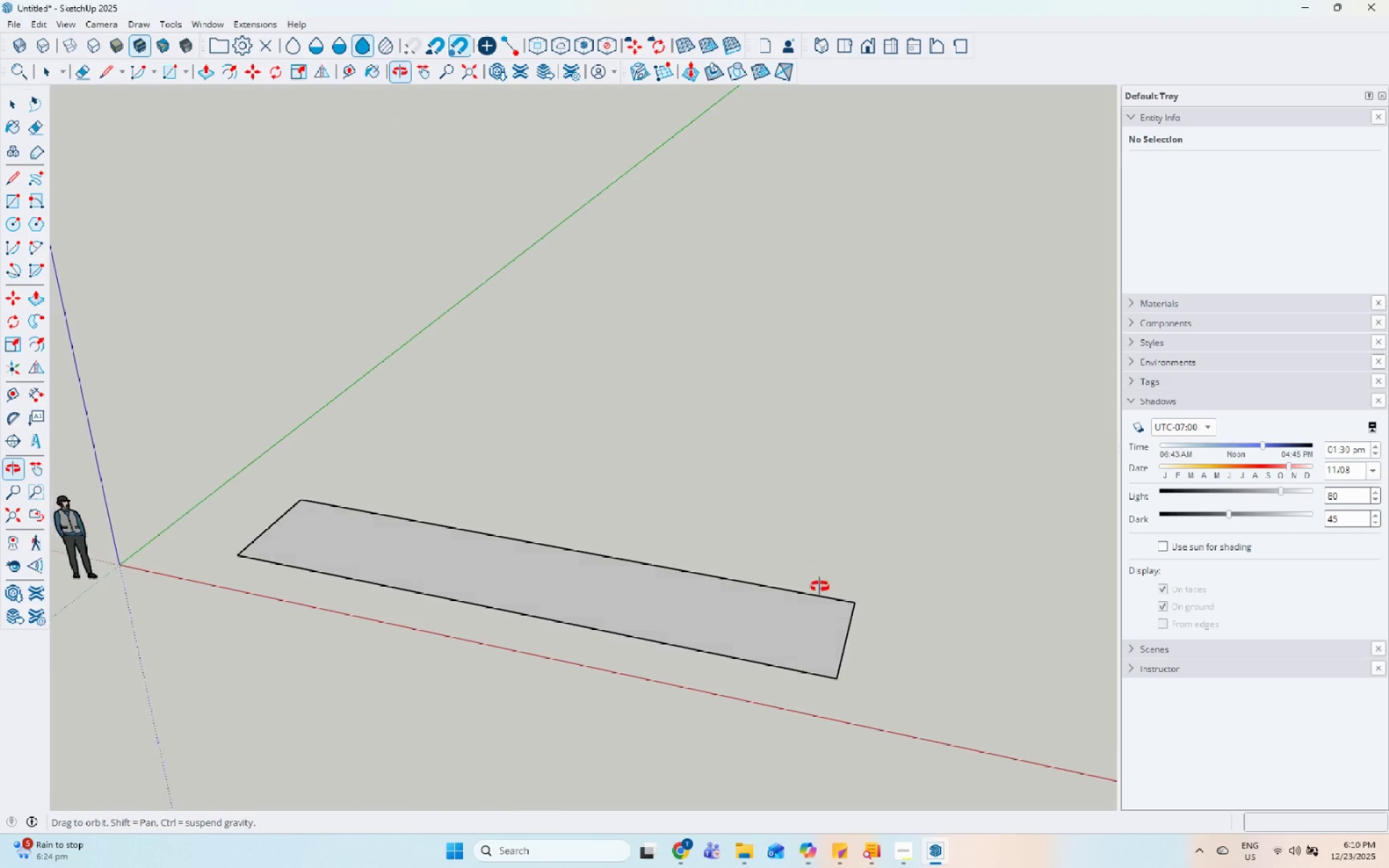 
scroll: coordinate [846, 540], scroll_direction: down, amount: 1.0
 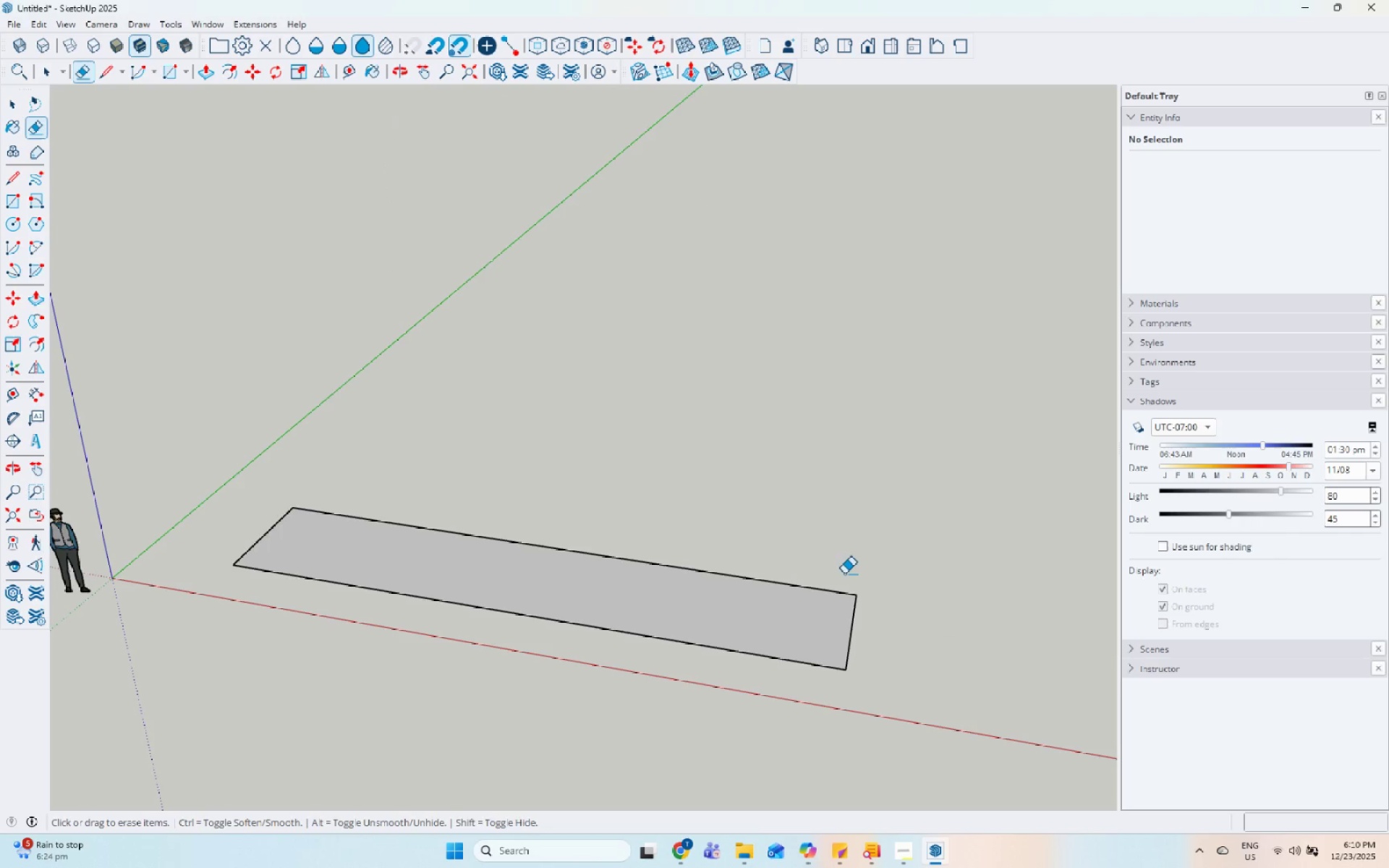 
left_click([775, 649])
 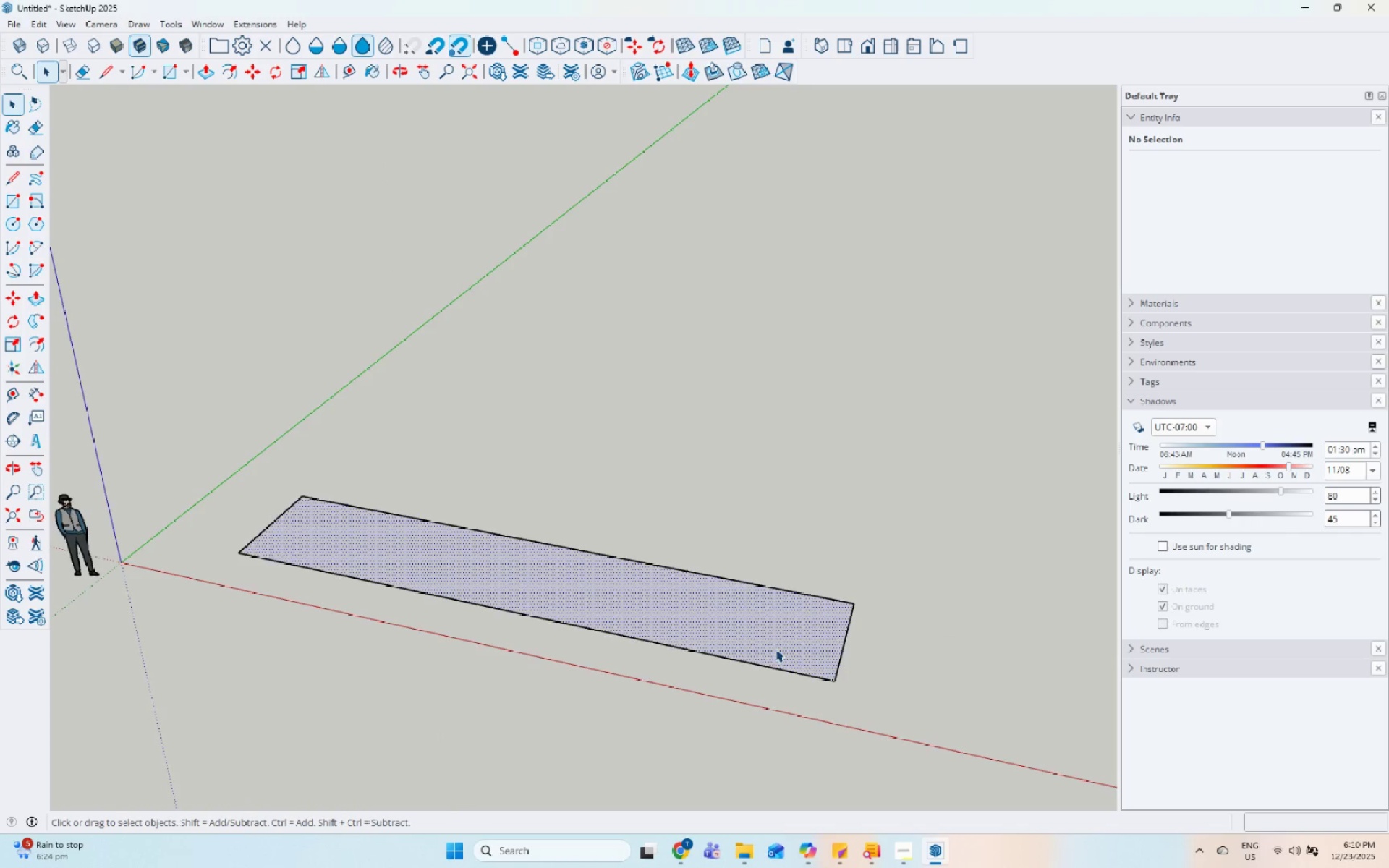 
scroll: coordinate [582, 648], scroll_direction: up, amount: 10.0
 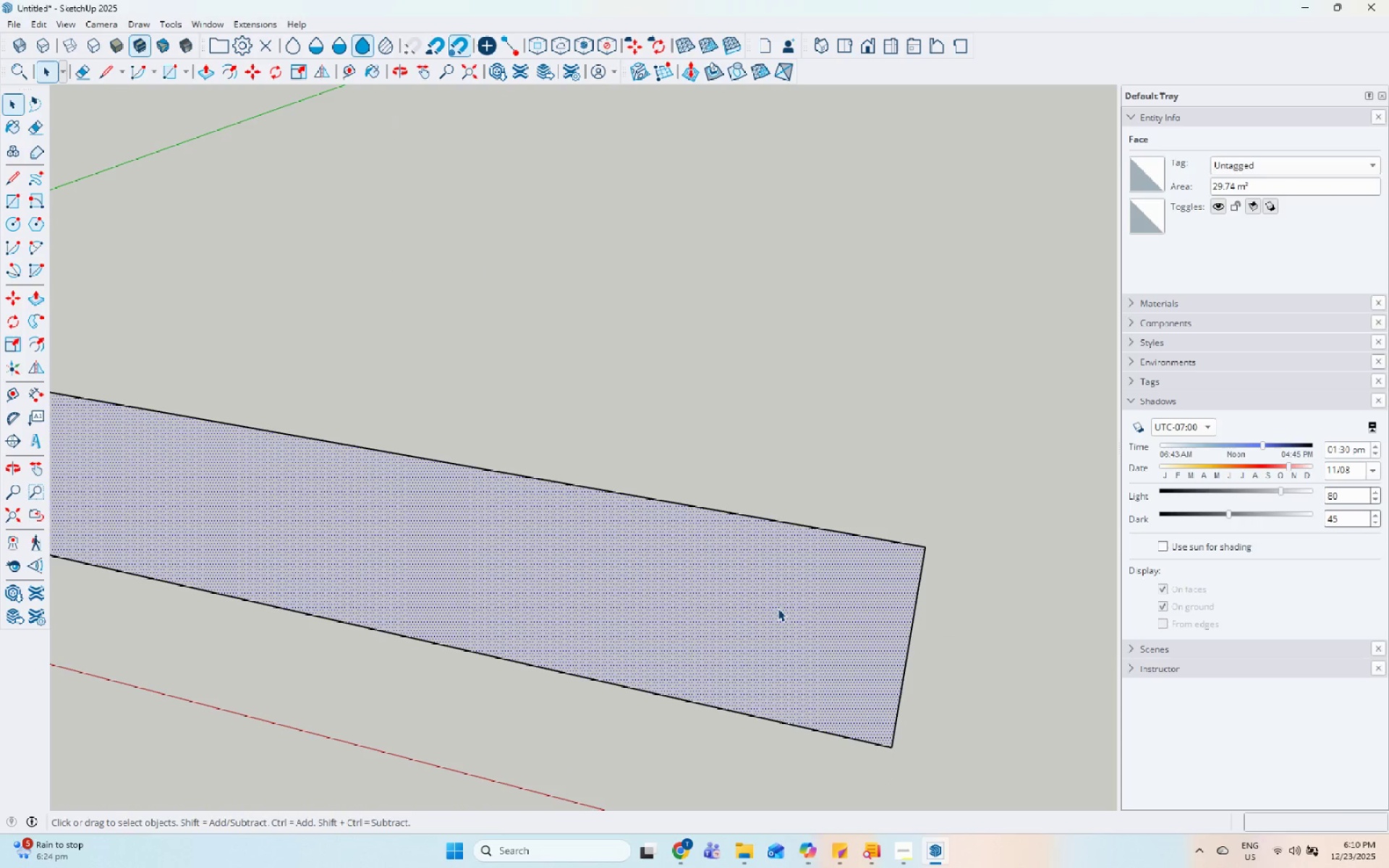 
key(P)
 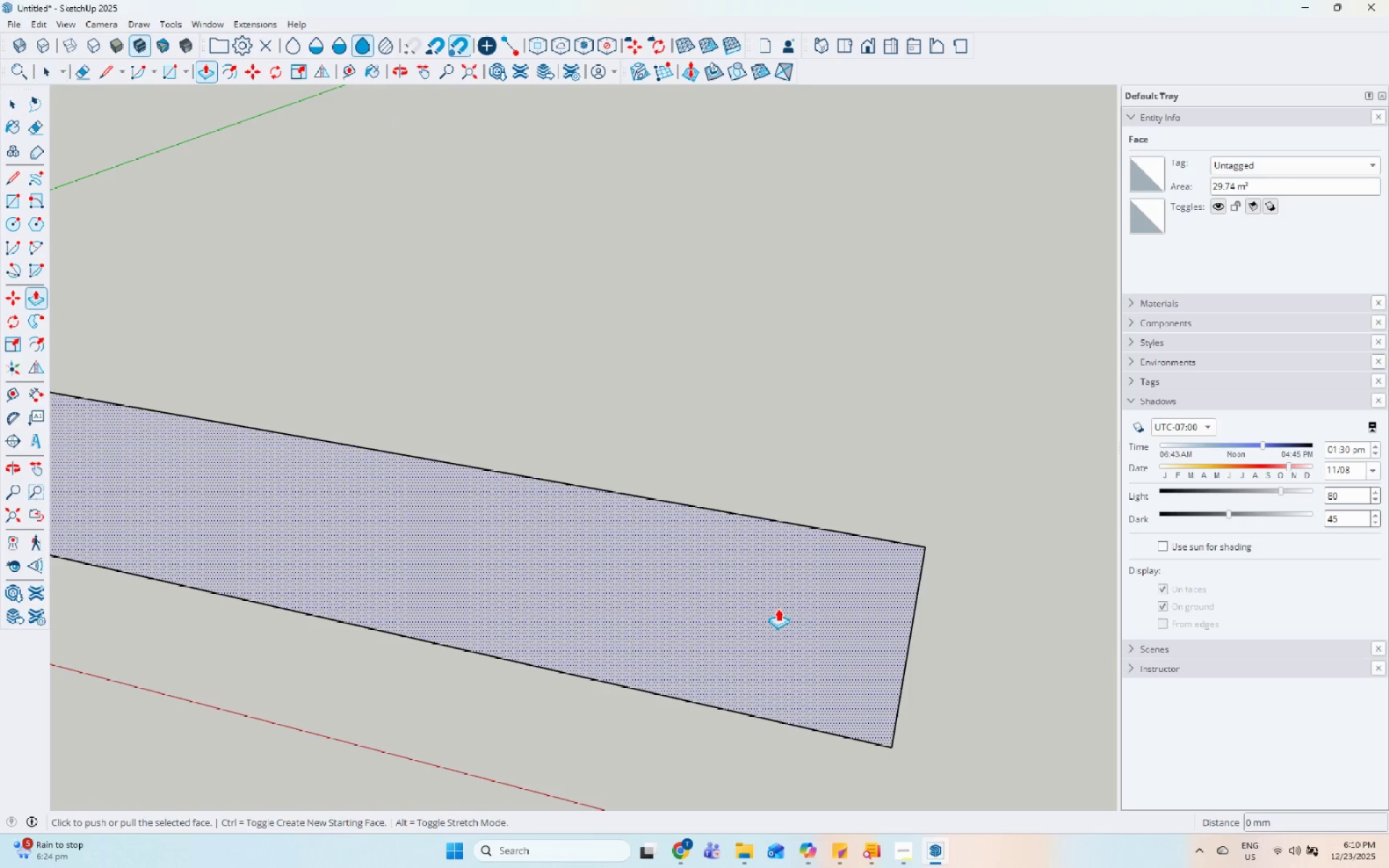 
left_click([778, 608])
 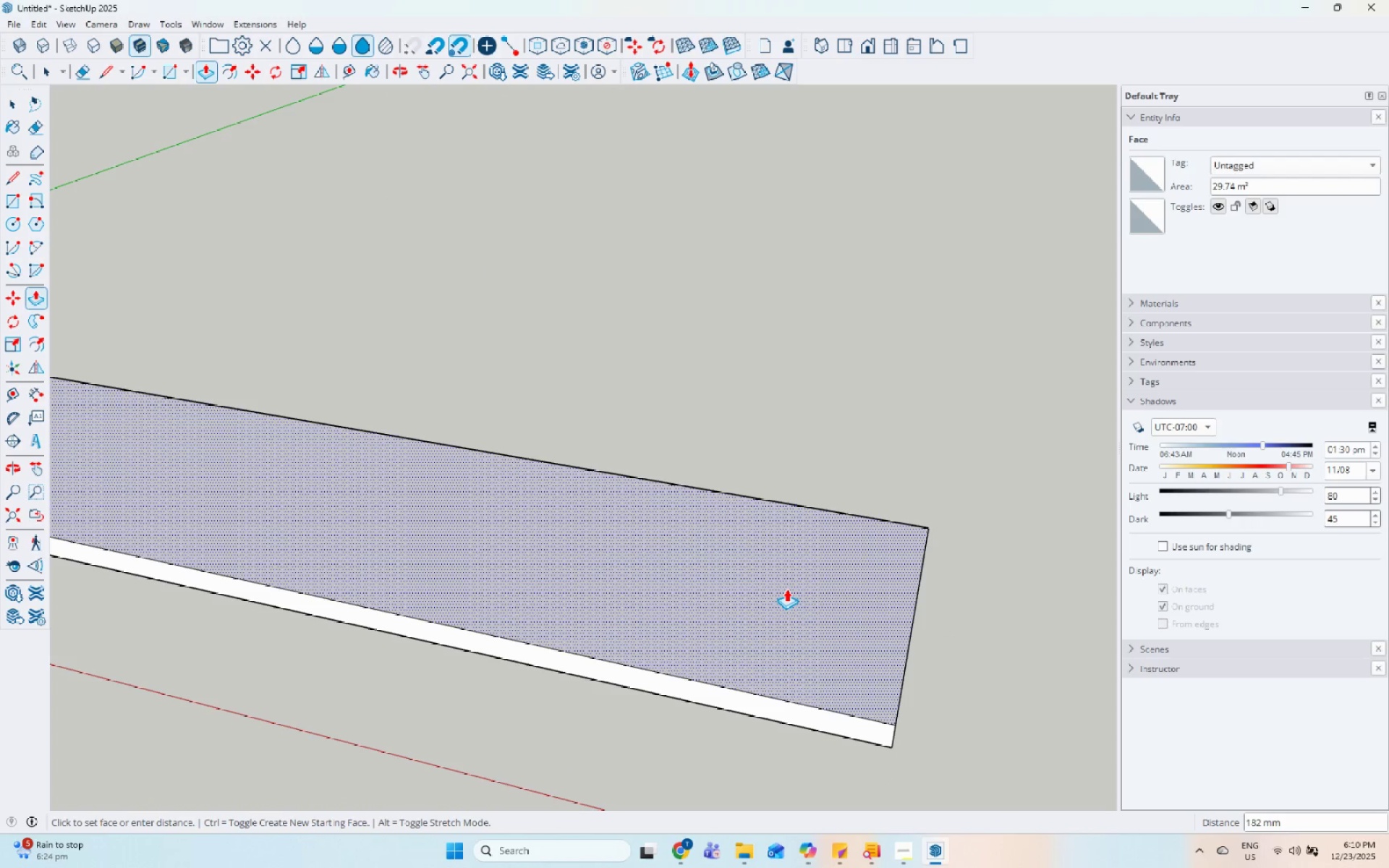 
wait(11.66)
 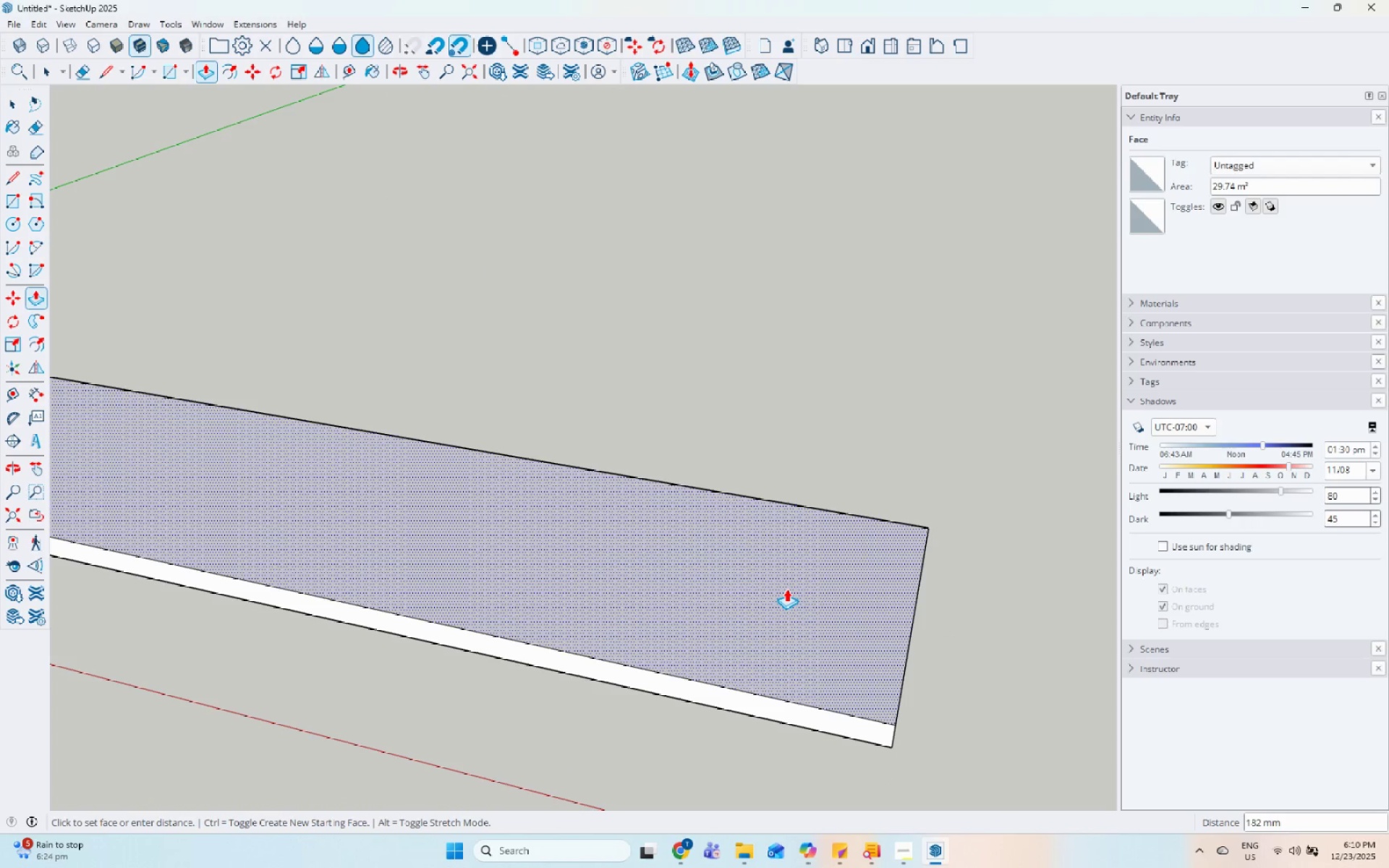 
scroll: coordinate [786, 589], scroll_direction: up, amount: 4.0
 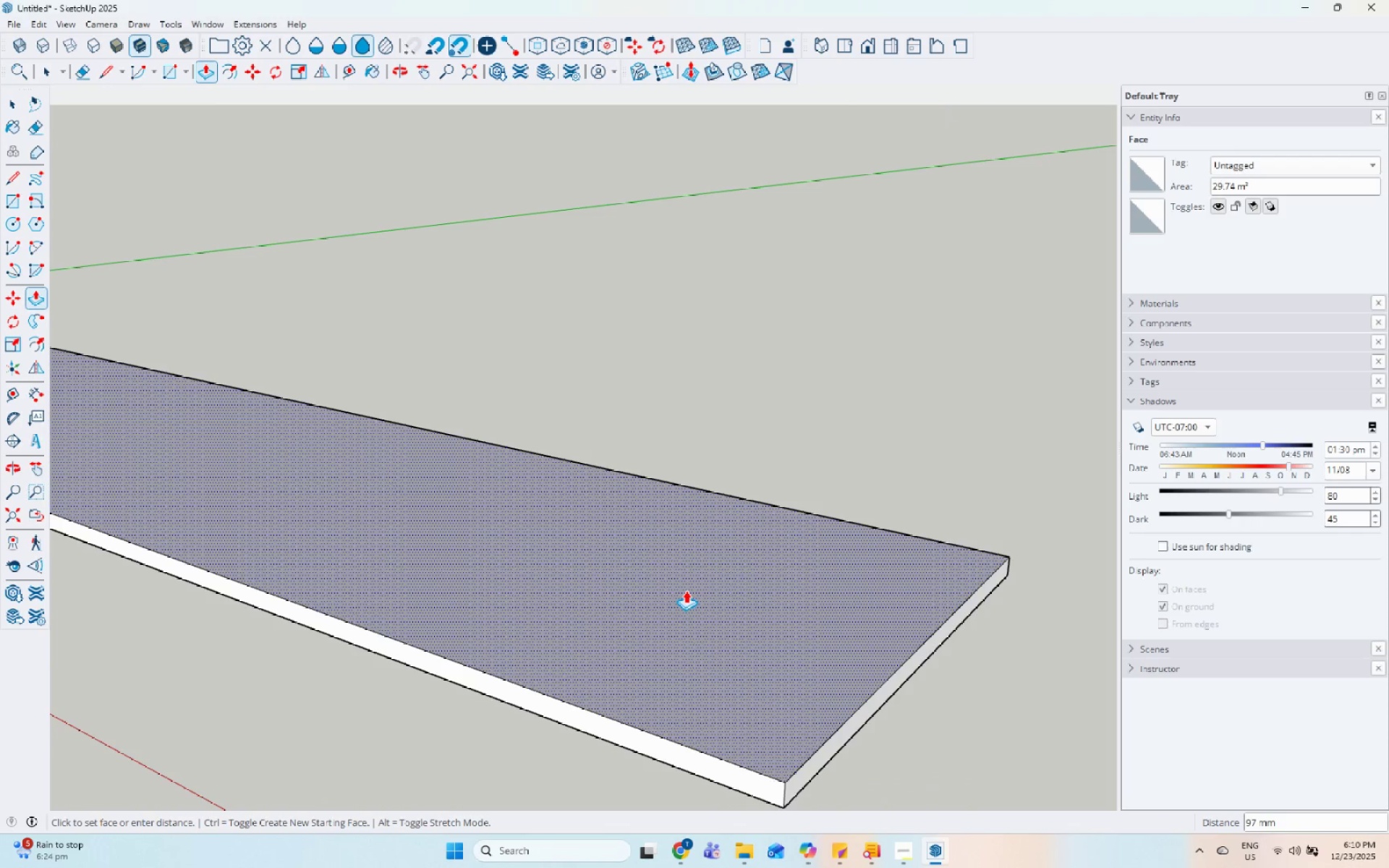 
key(Numpad5)
 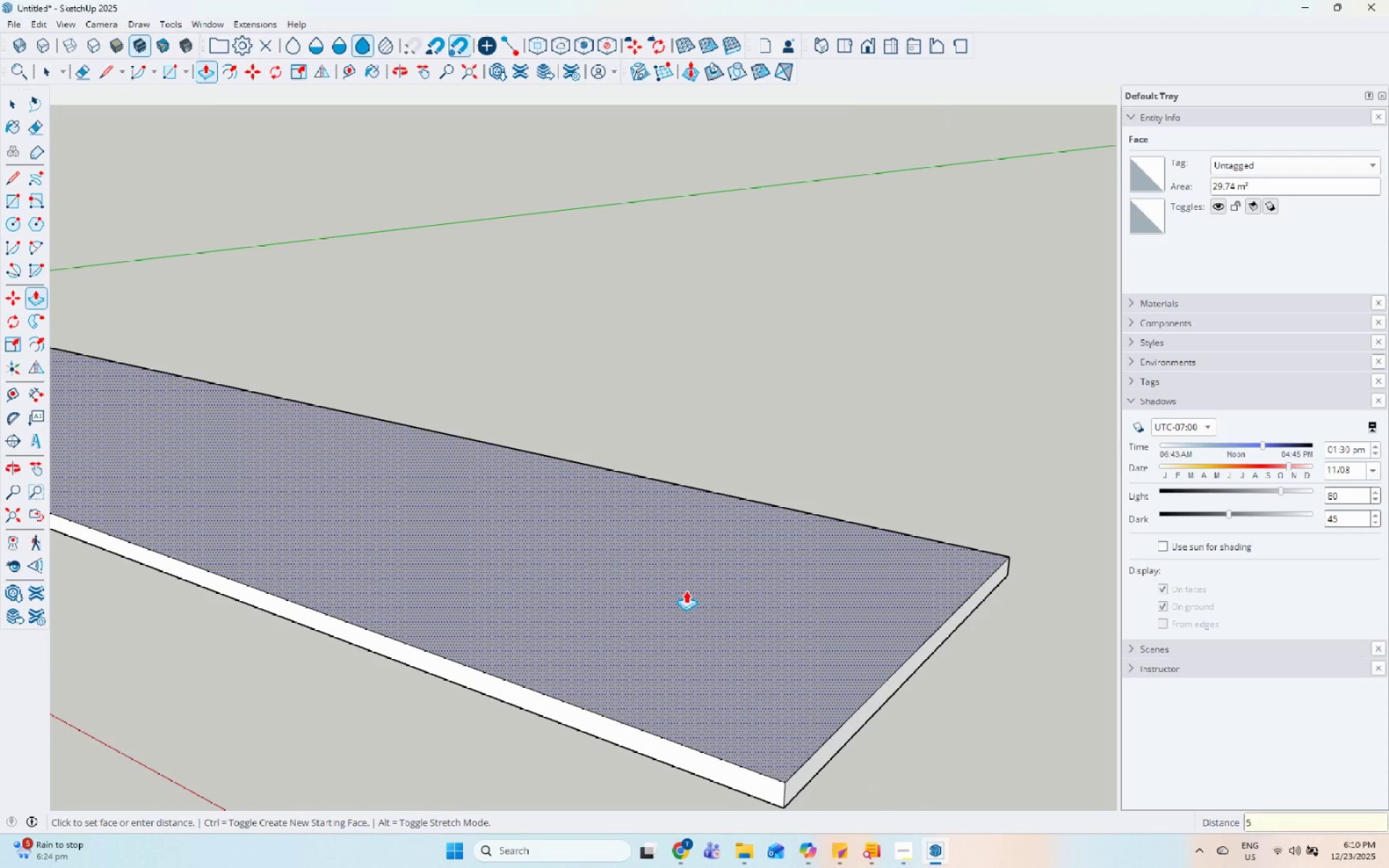 
key(Numpad0)
 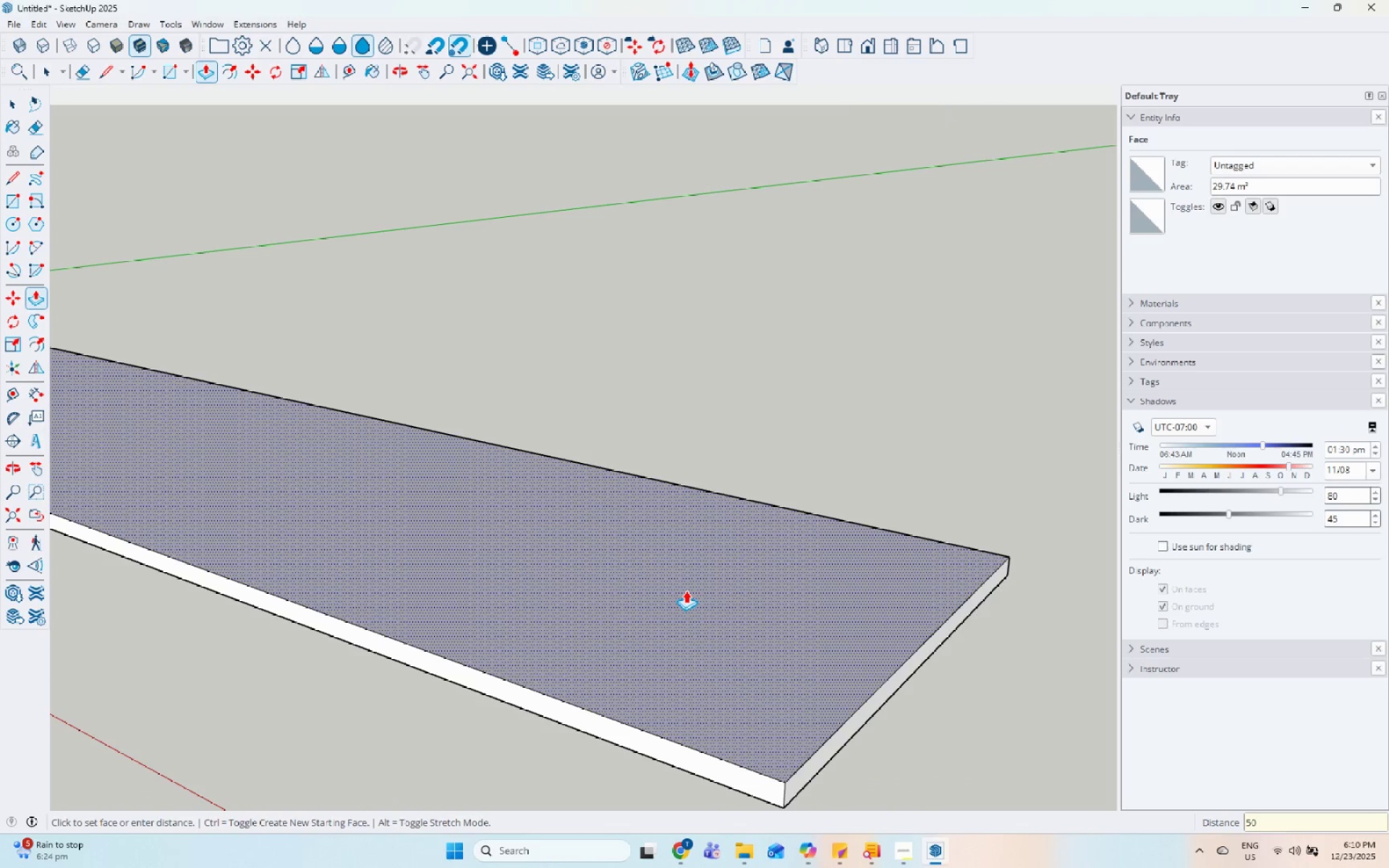 
key(Enter)
 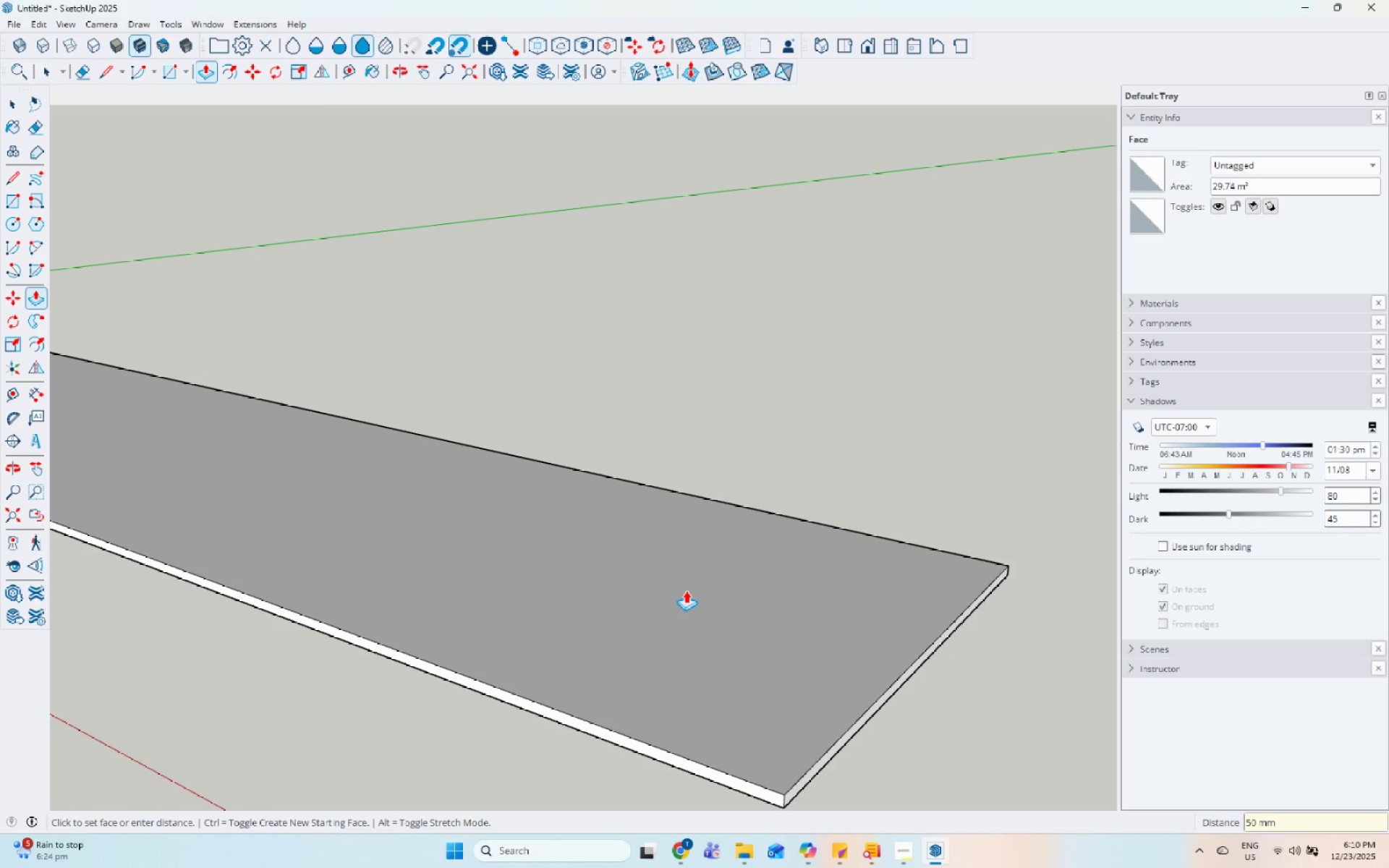 
key(Space)
 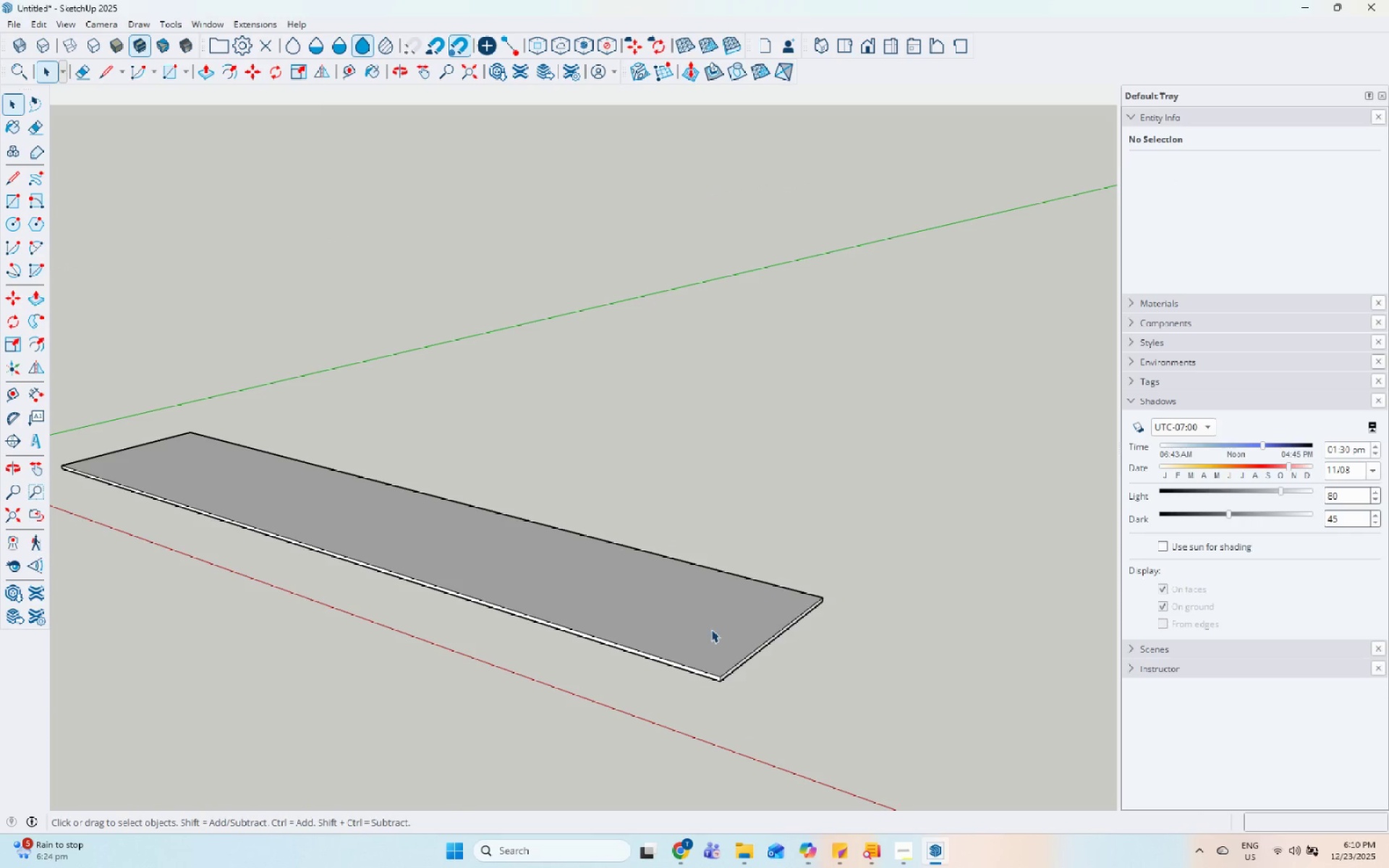 
scroll: coordinate [694, 684], scroll_direction: down, amount: 10.0
 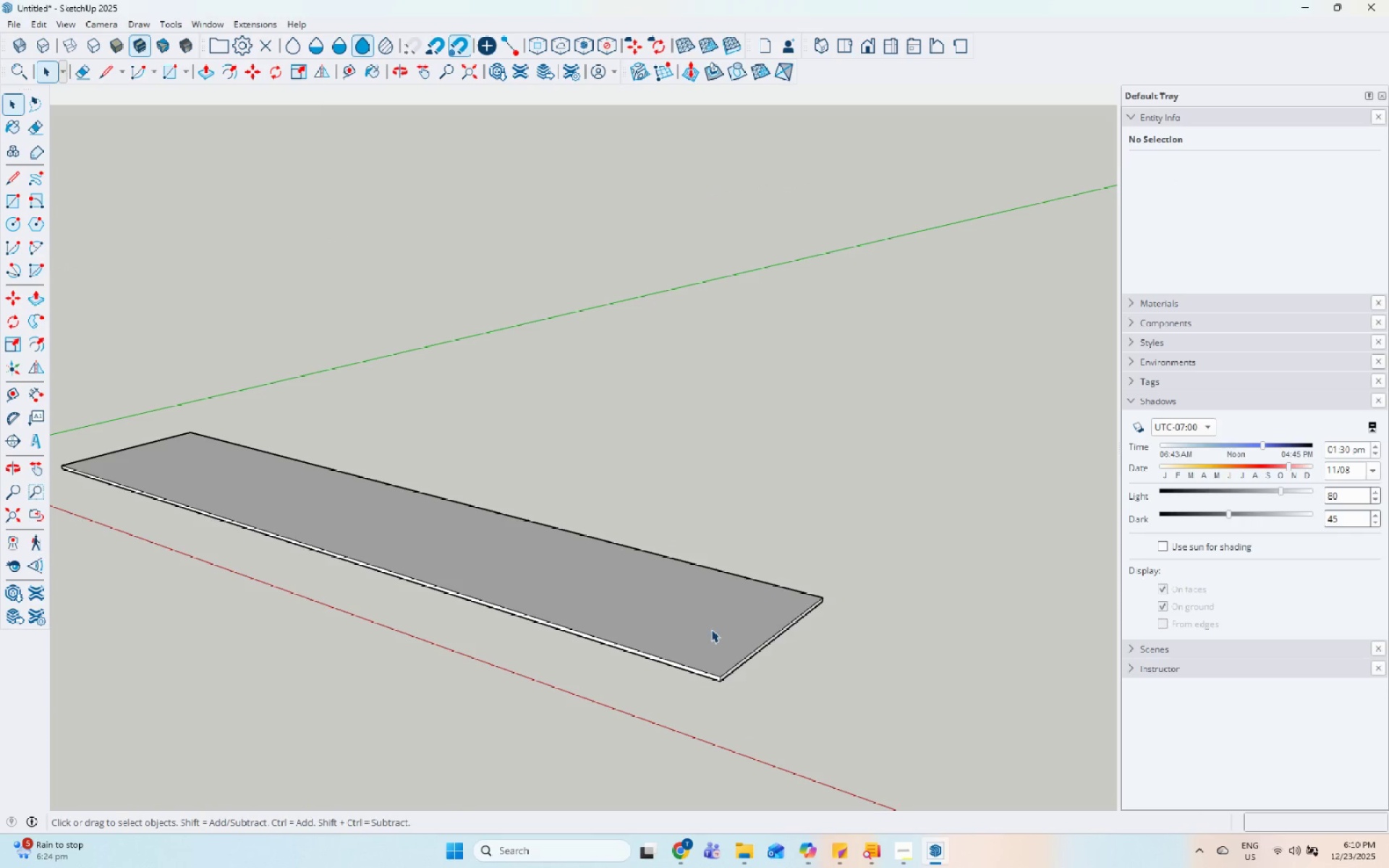 
double_click([709, 630])
 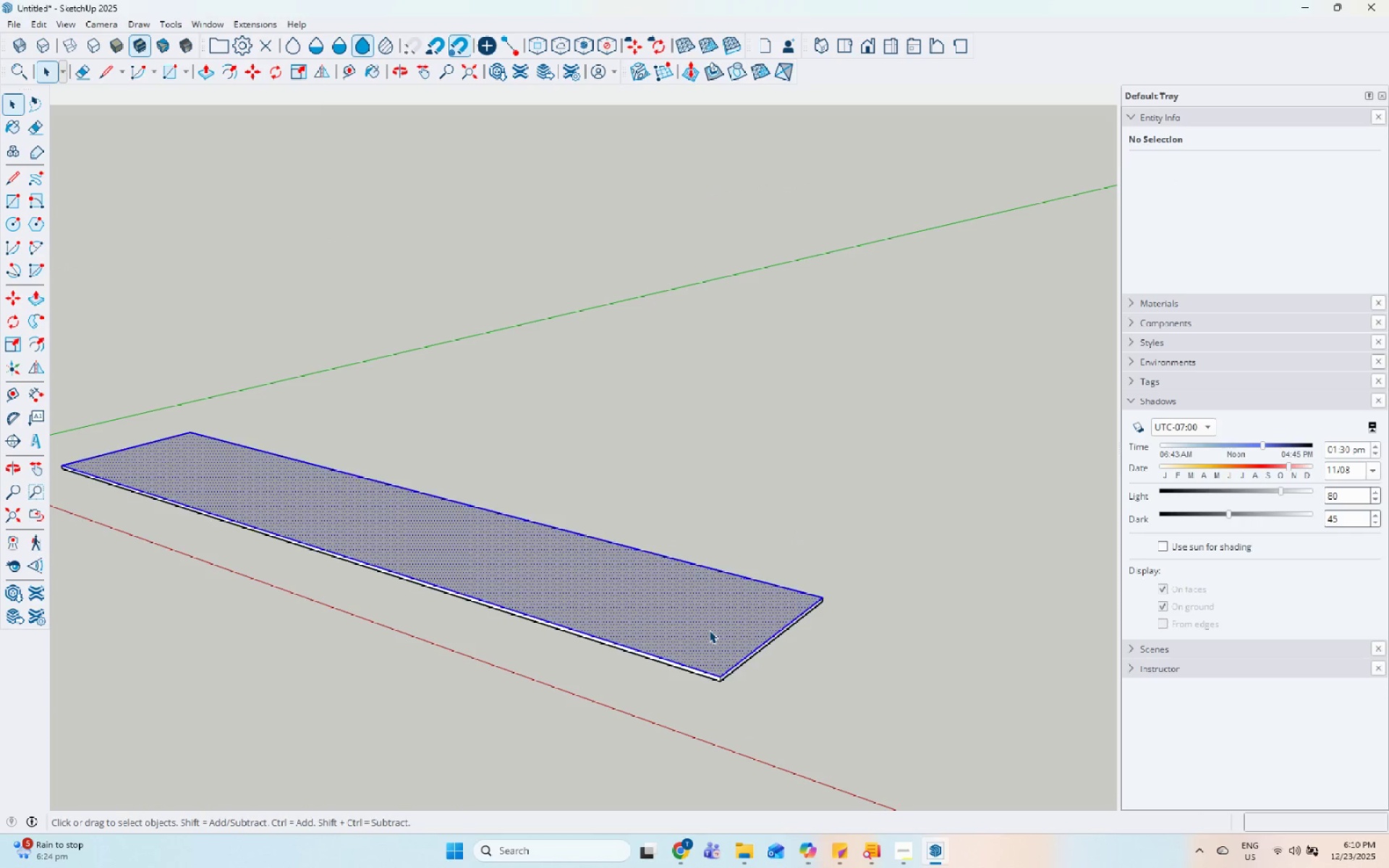 
triple_click([709, 630])
 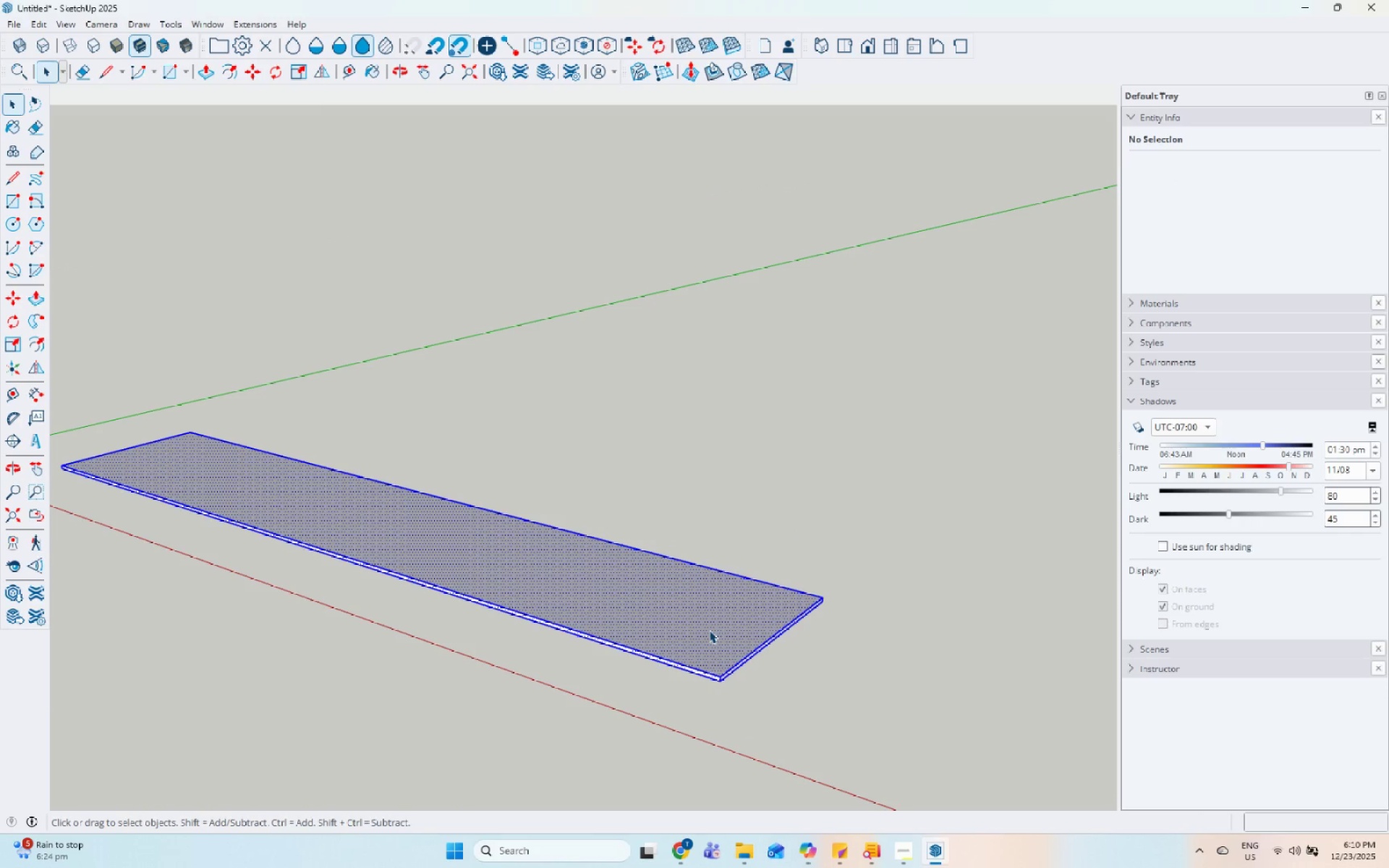 
right_click([709, 630])
 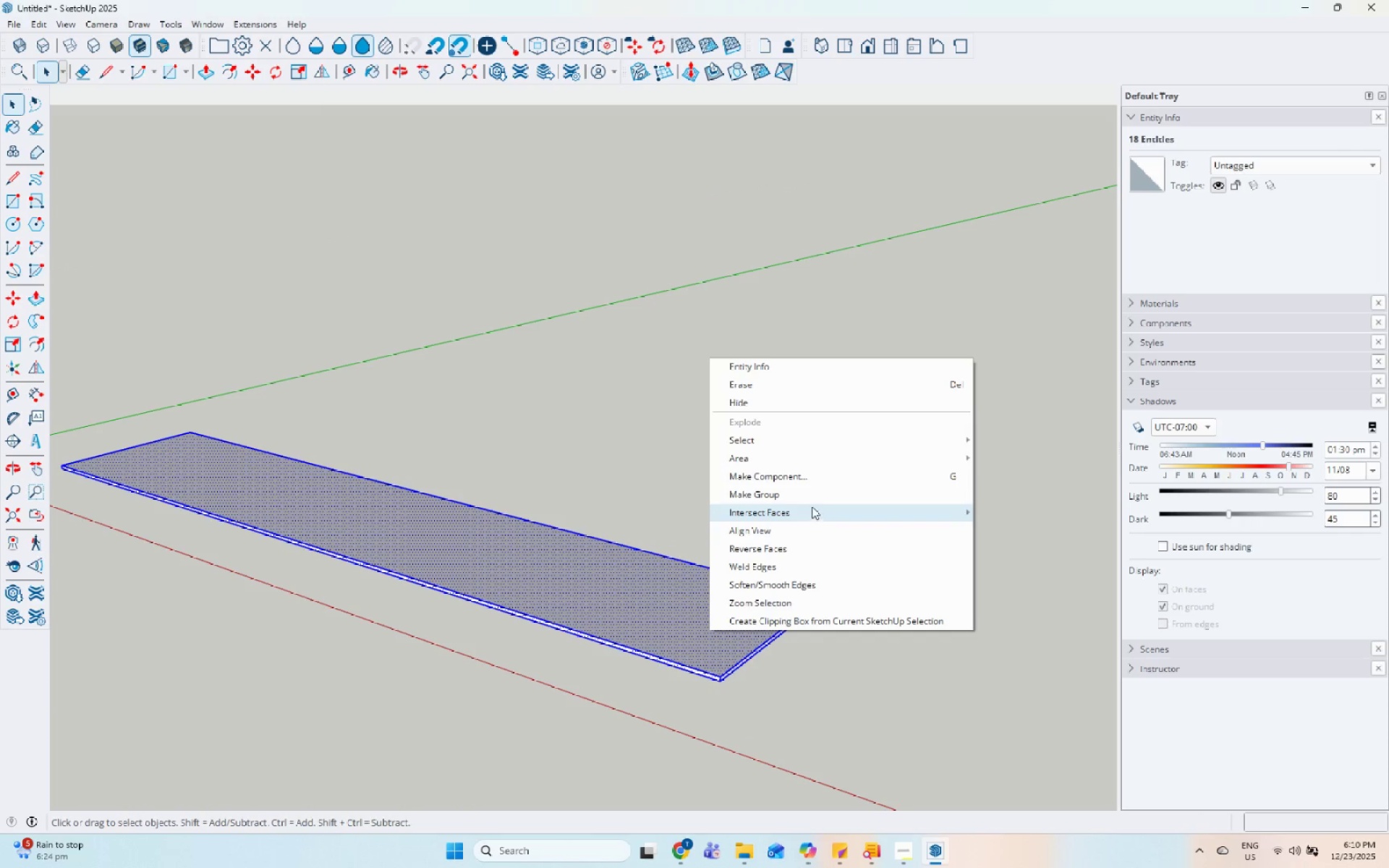 
left_click([815, 503])
 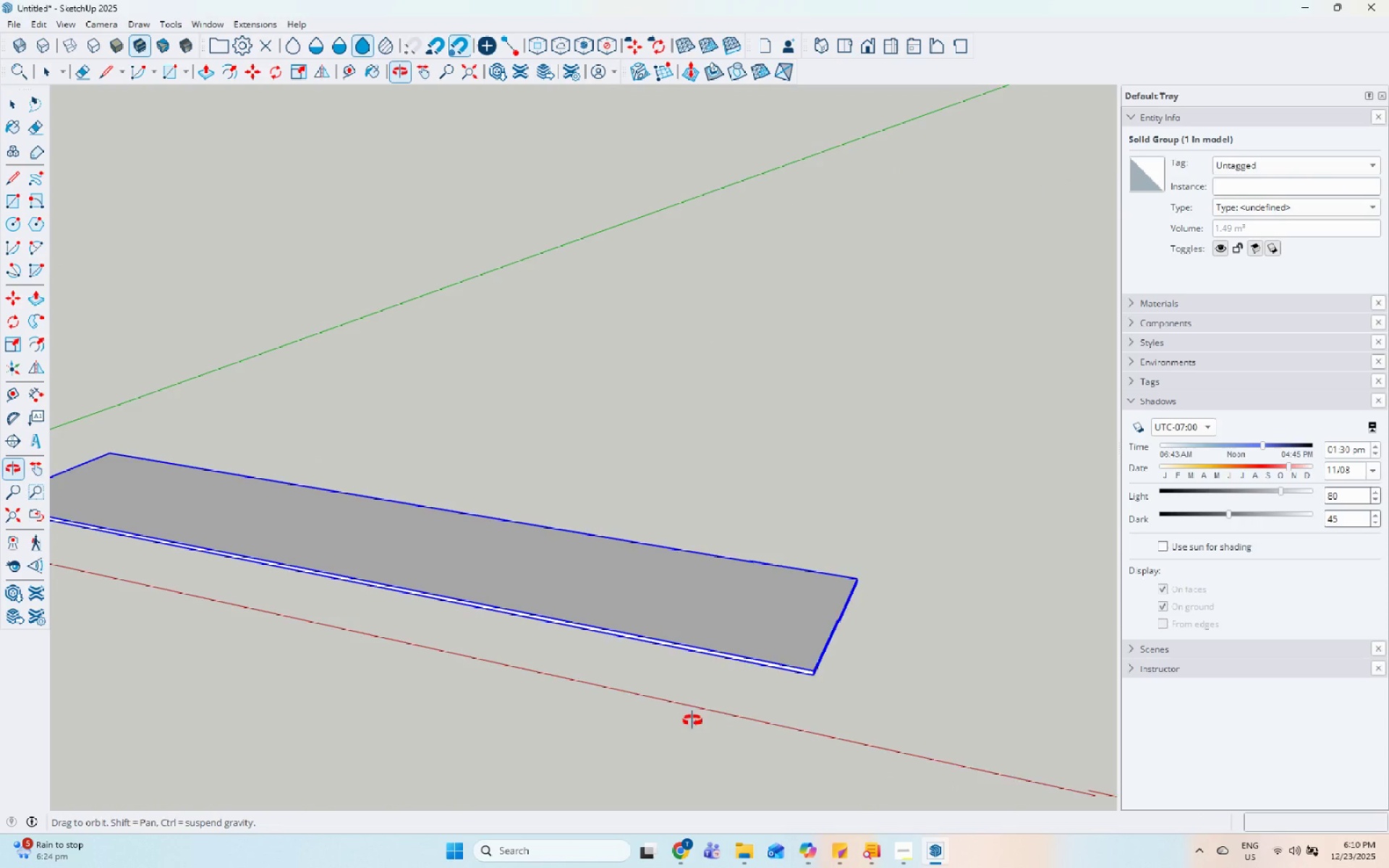 
scroll: coordinate [812, 693], scroll_direction: down, amount: 4.0
 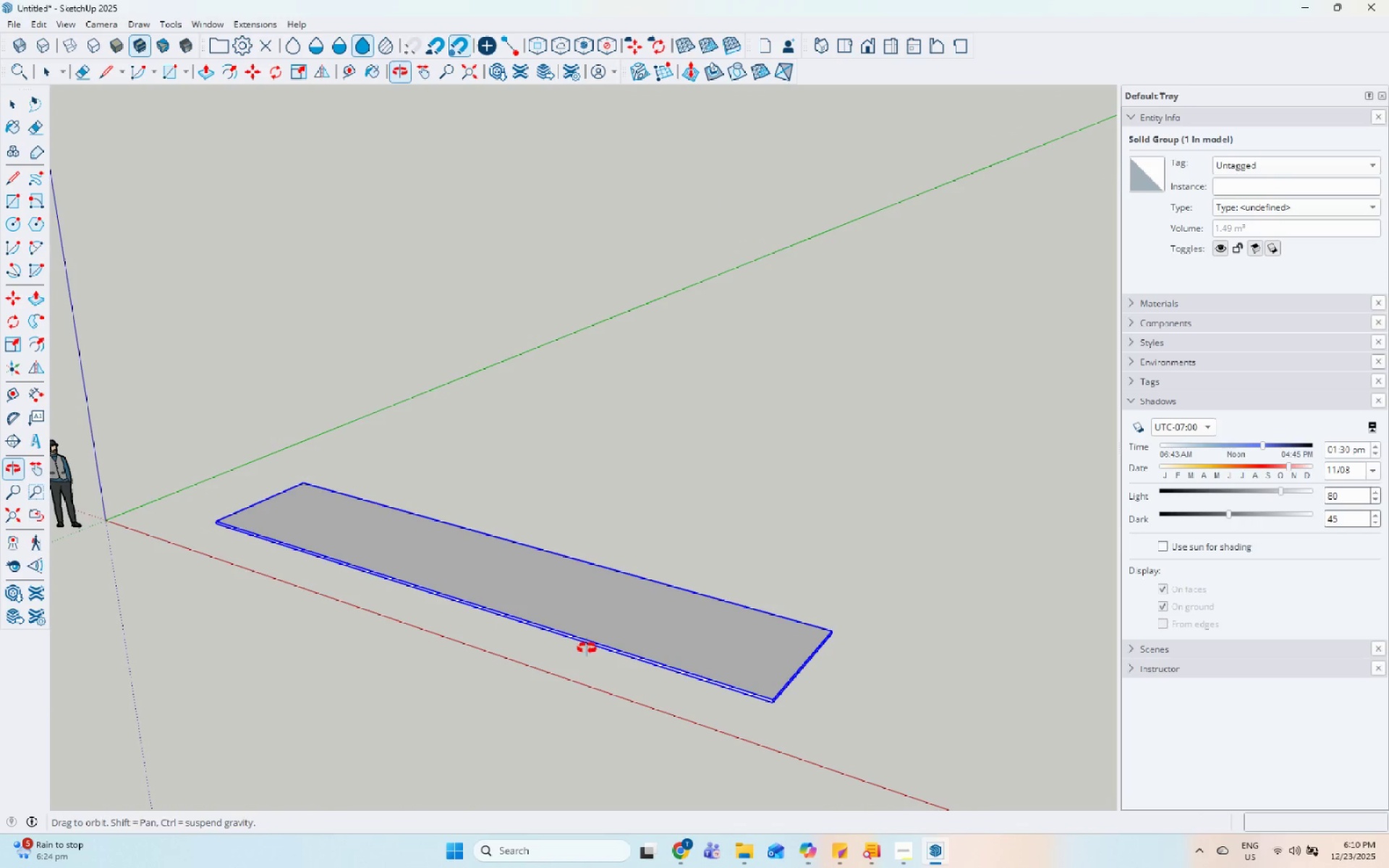 
scroll: coordinate [576, 639], scroll_direction: up, amount: 5.0
 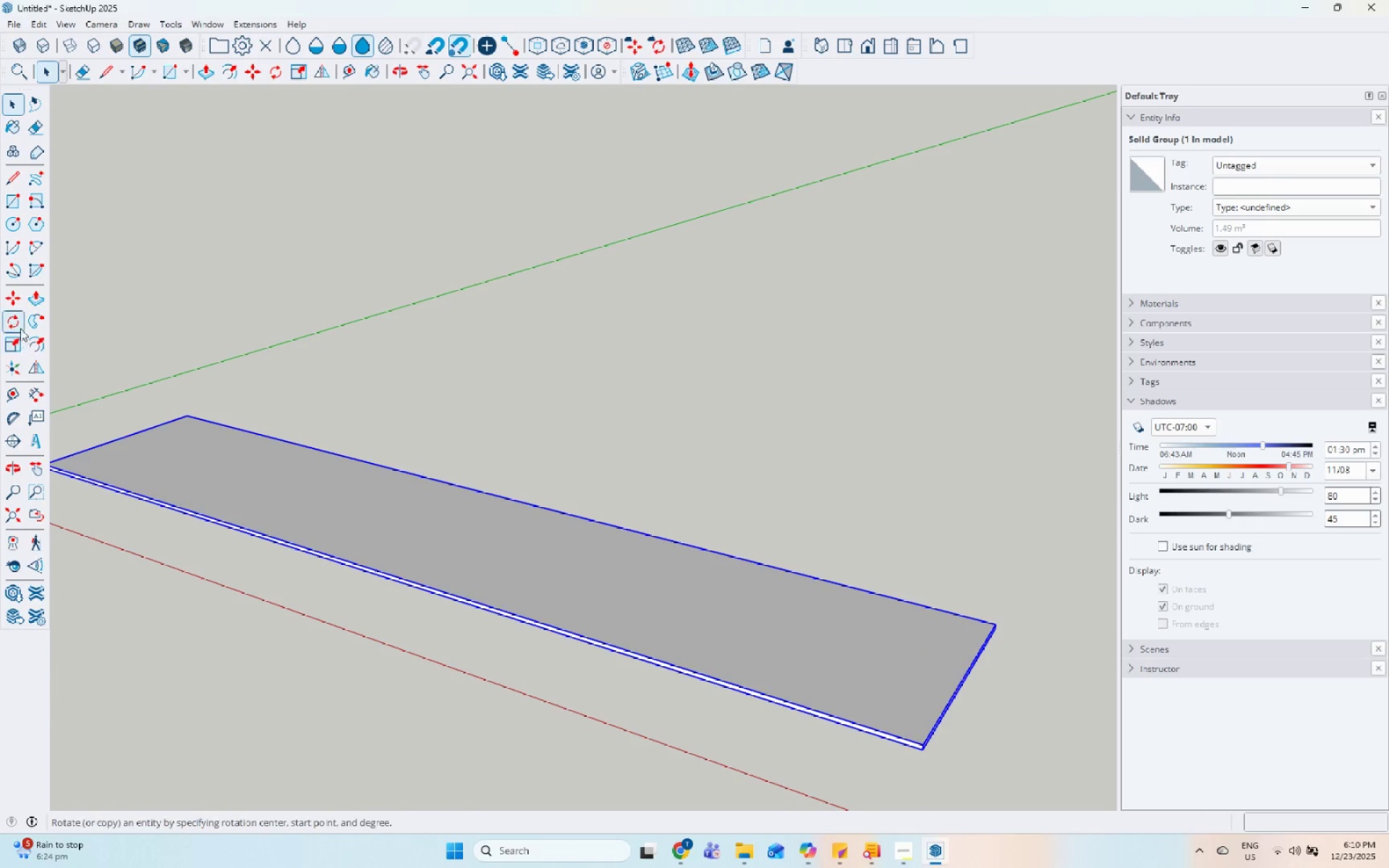 
left_click([474, 557])
 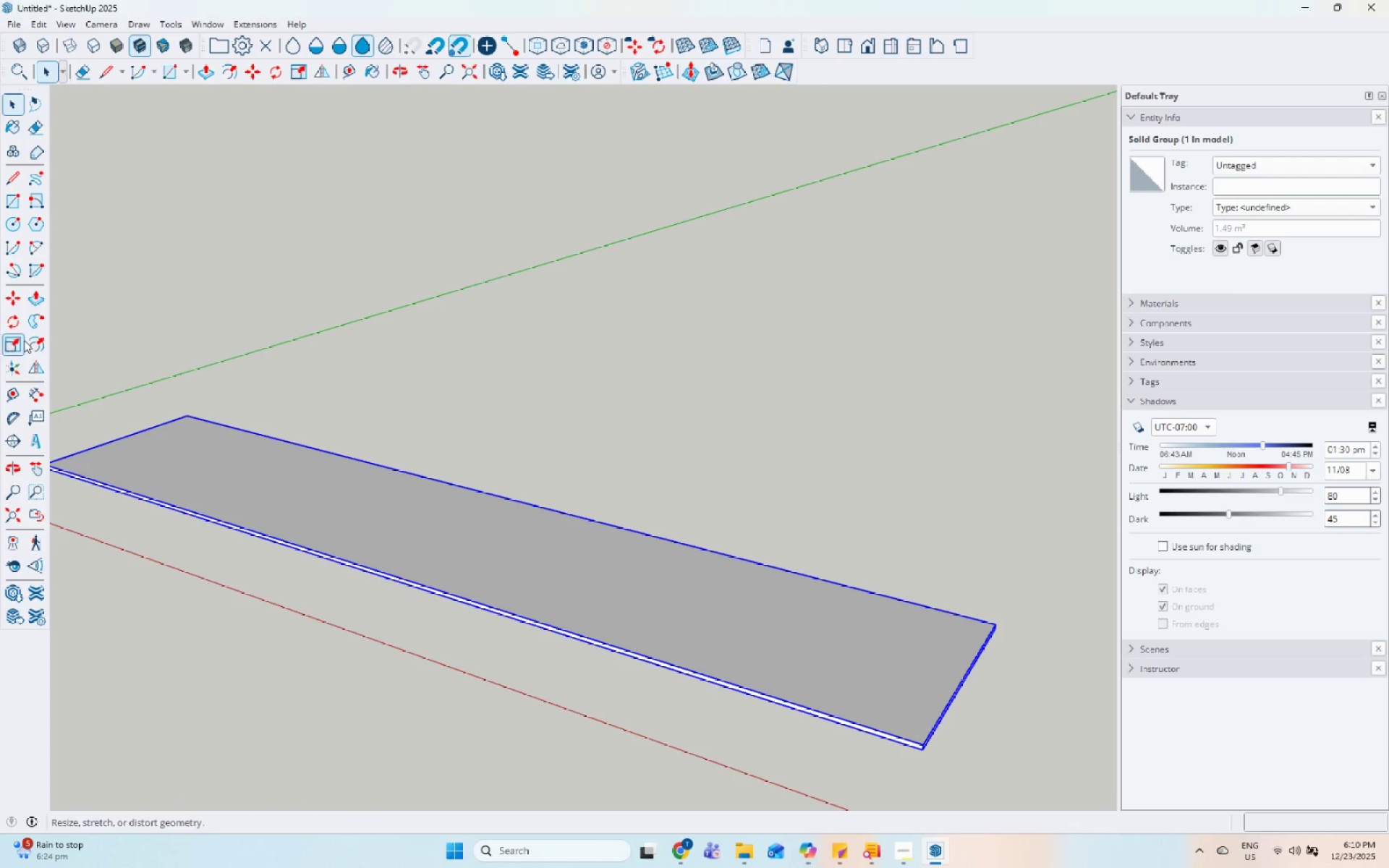 
left_click([12, 393])
 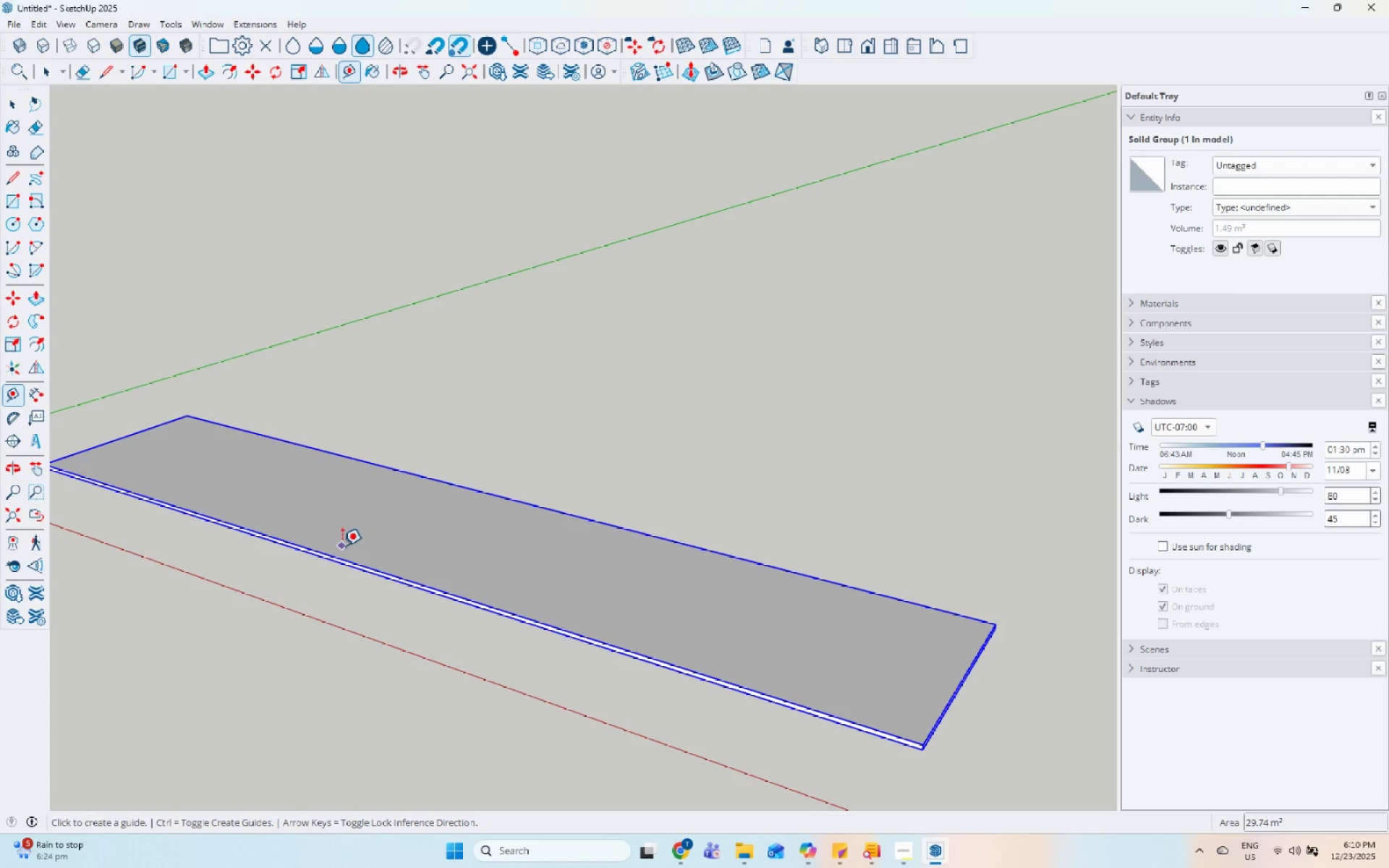 
key(Space)
 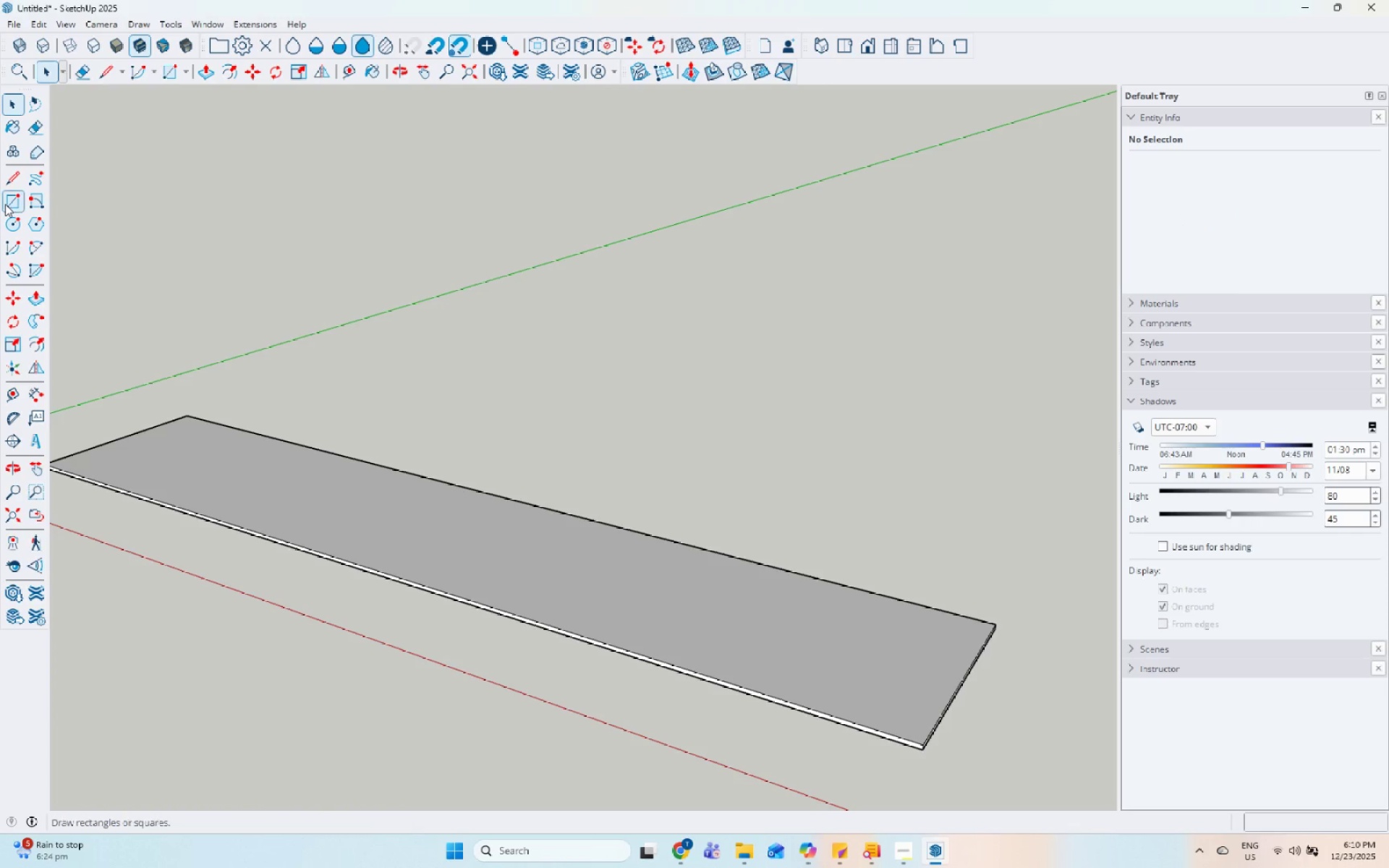 
scroll: coordinate [206, 451], scroll_direction: none, amount: 0.0
 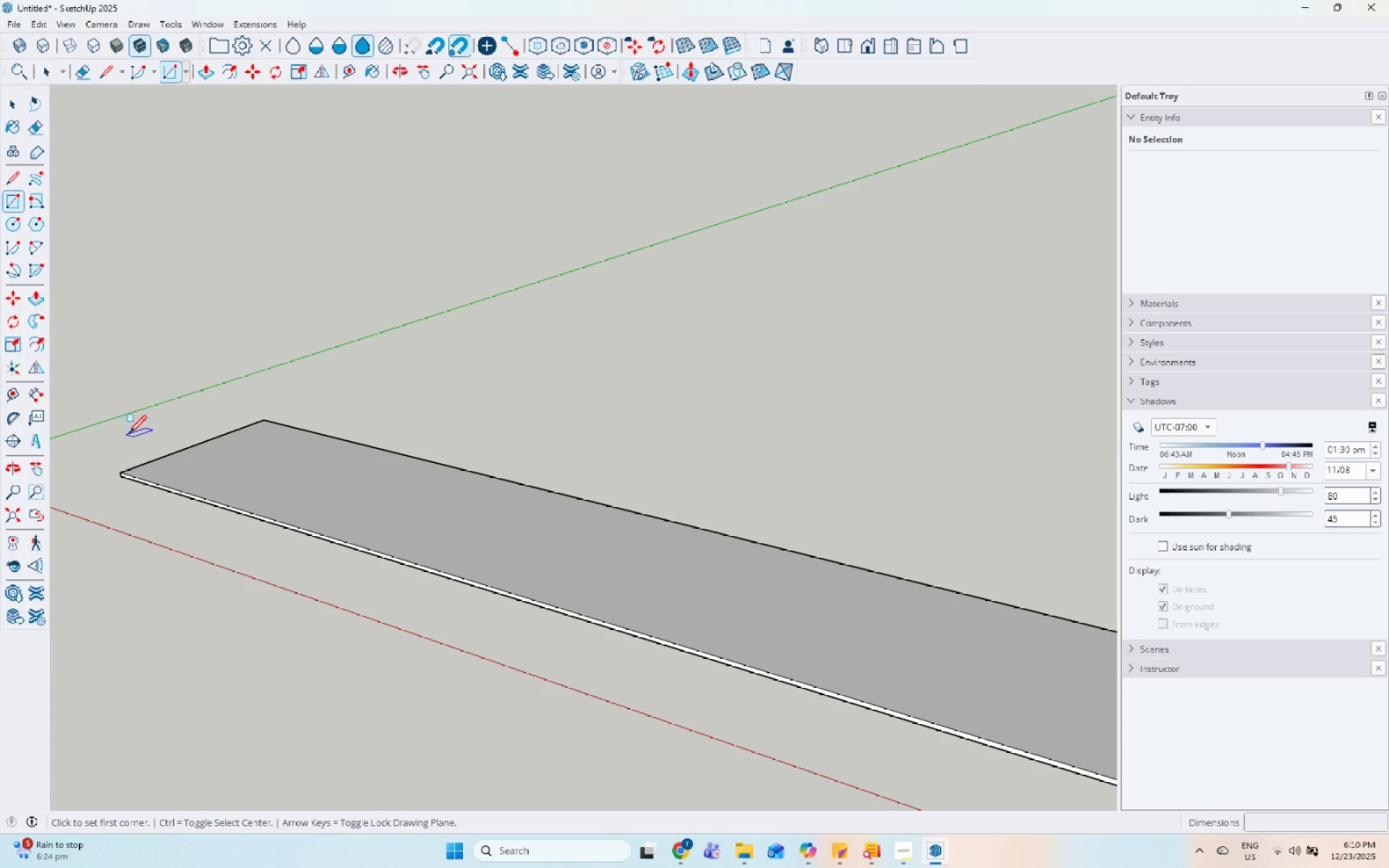 
key(Space)
 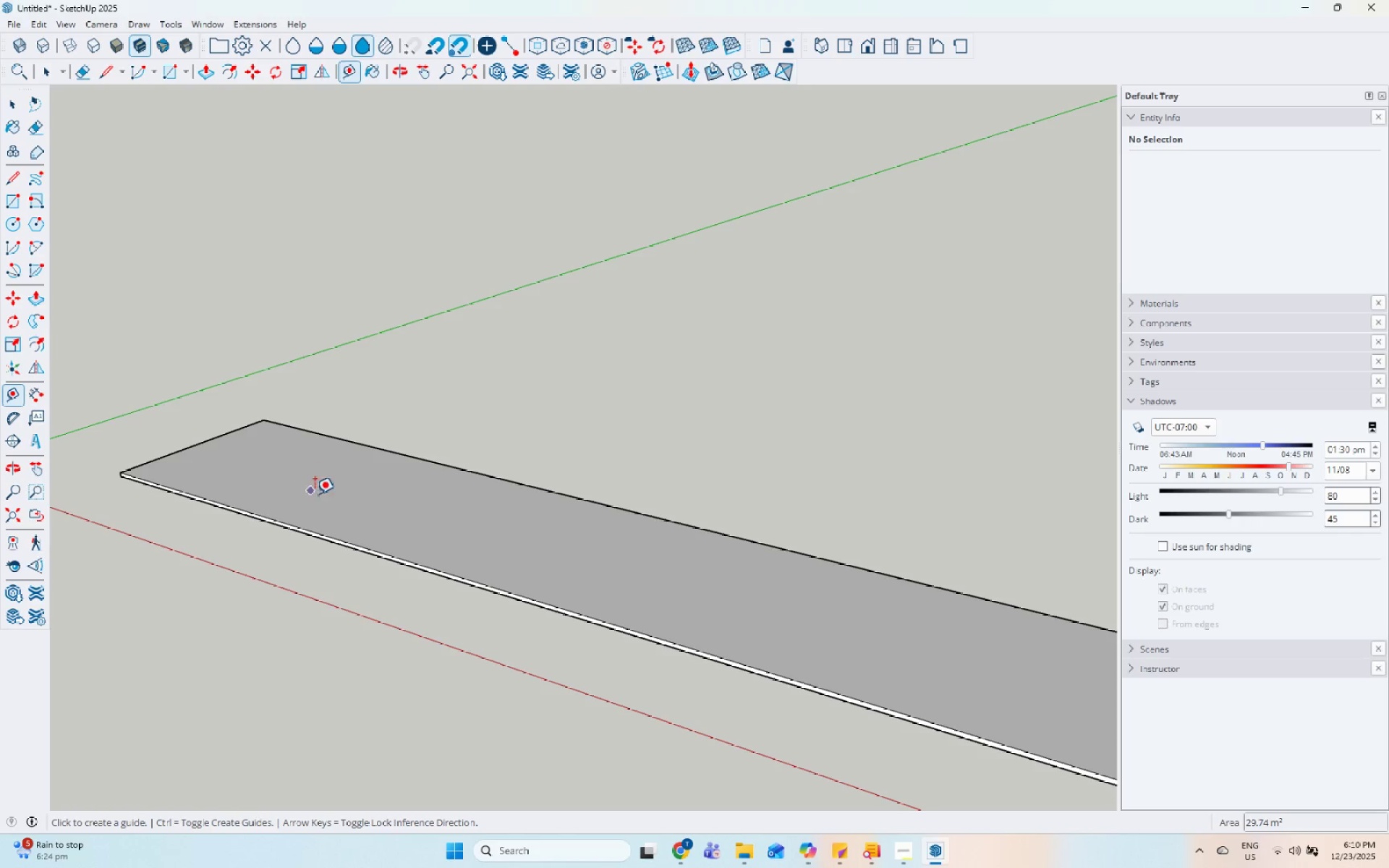 
left_click([281, 525])
 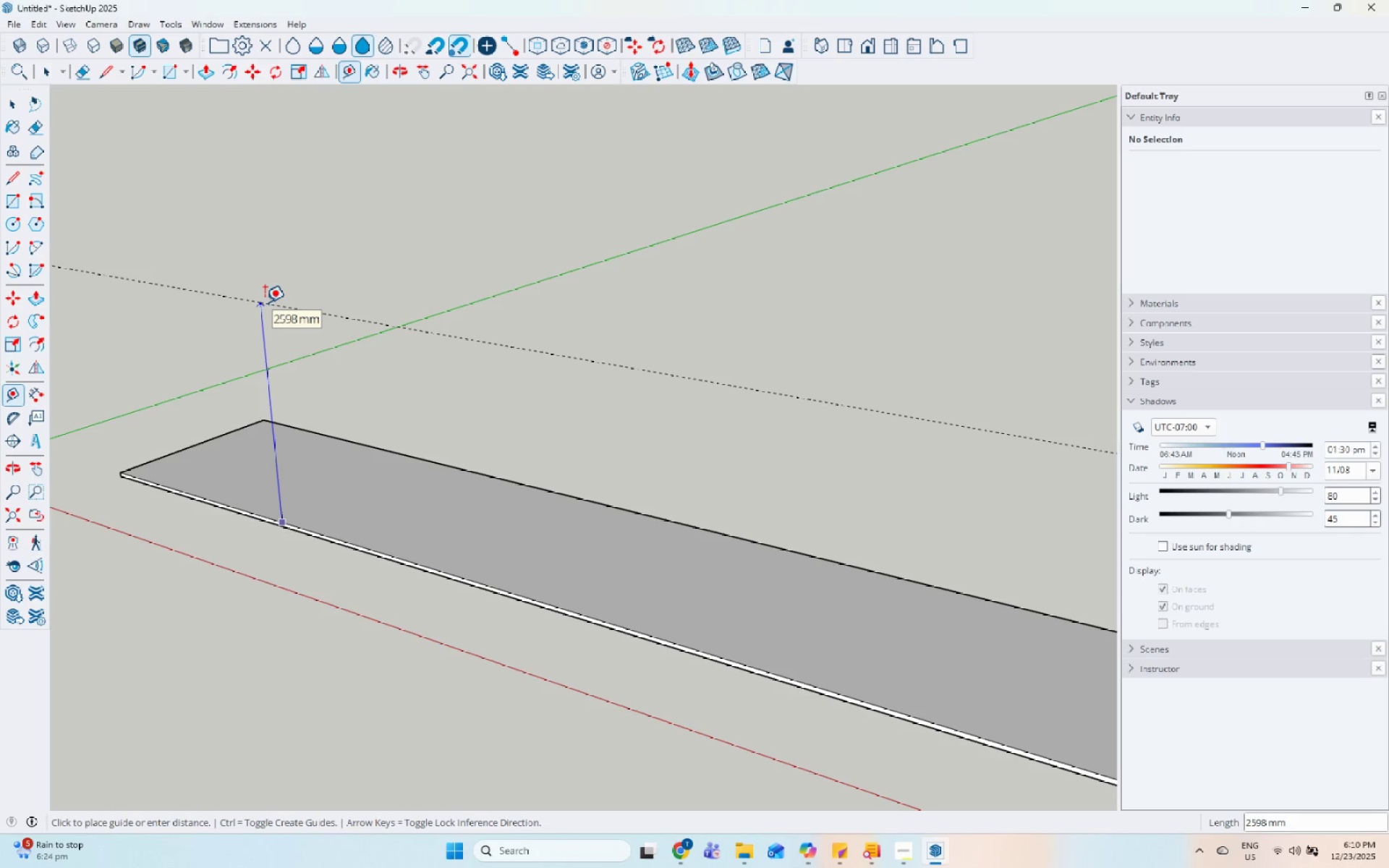 
key(Numpad2)
 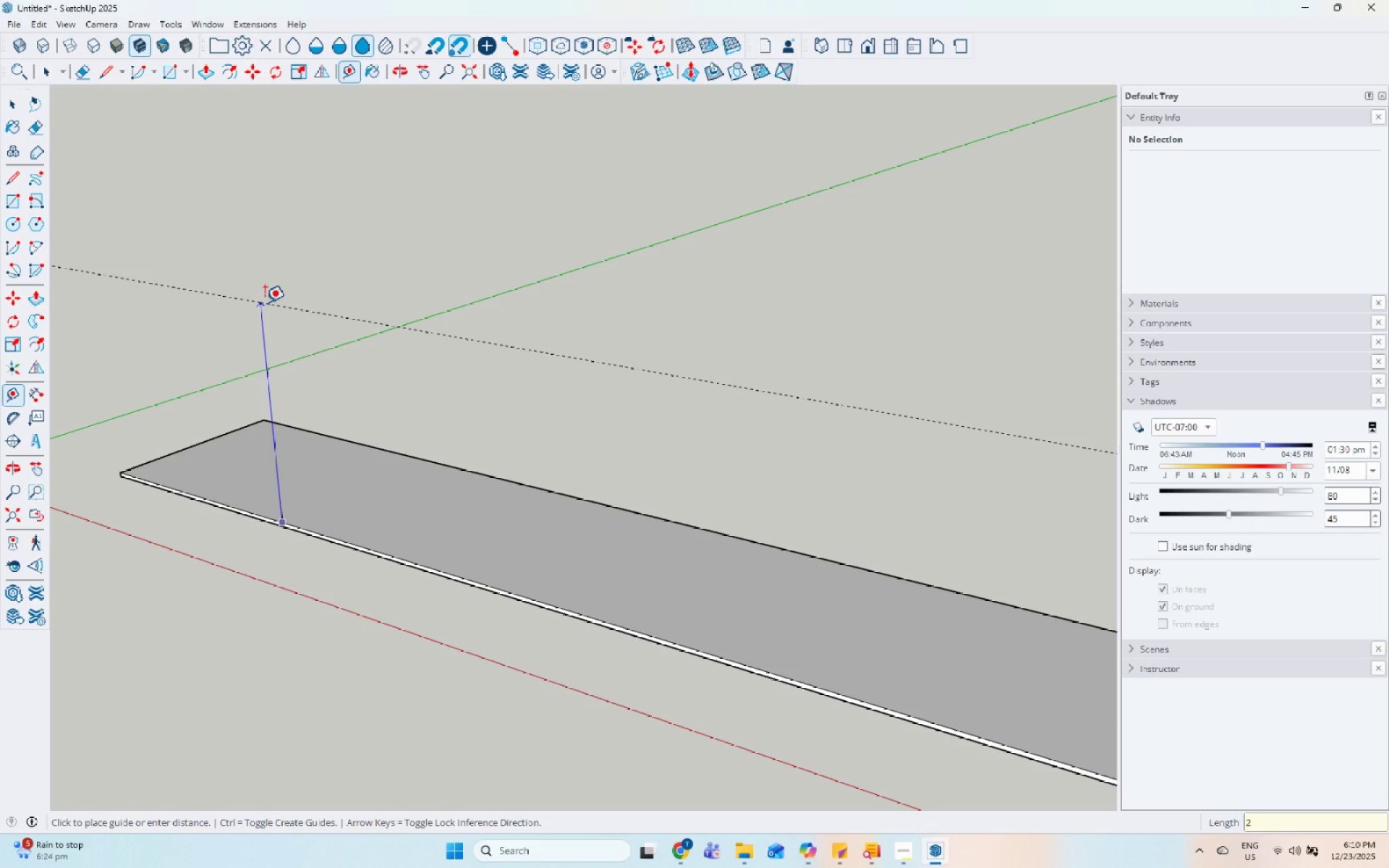 
key(Numpad9)
 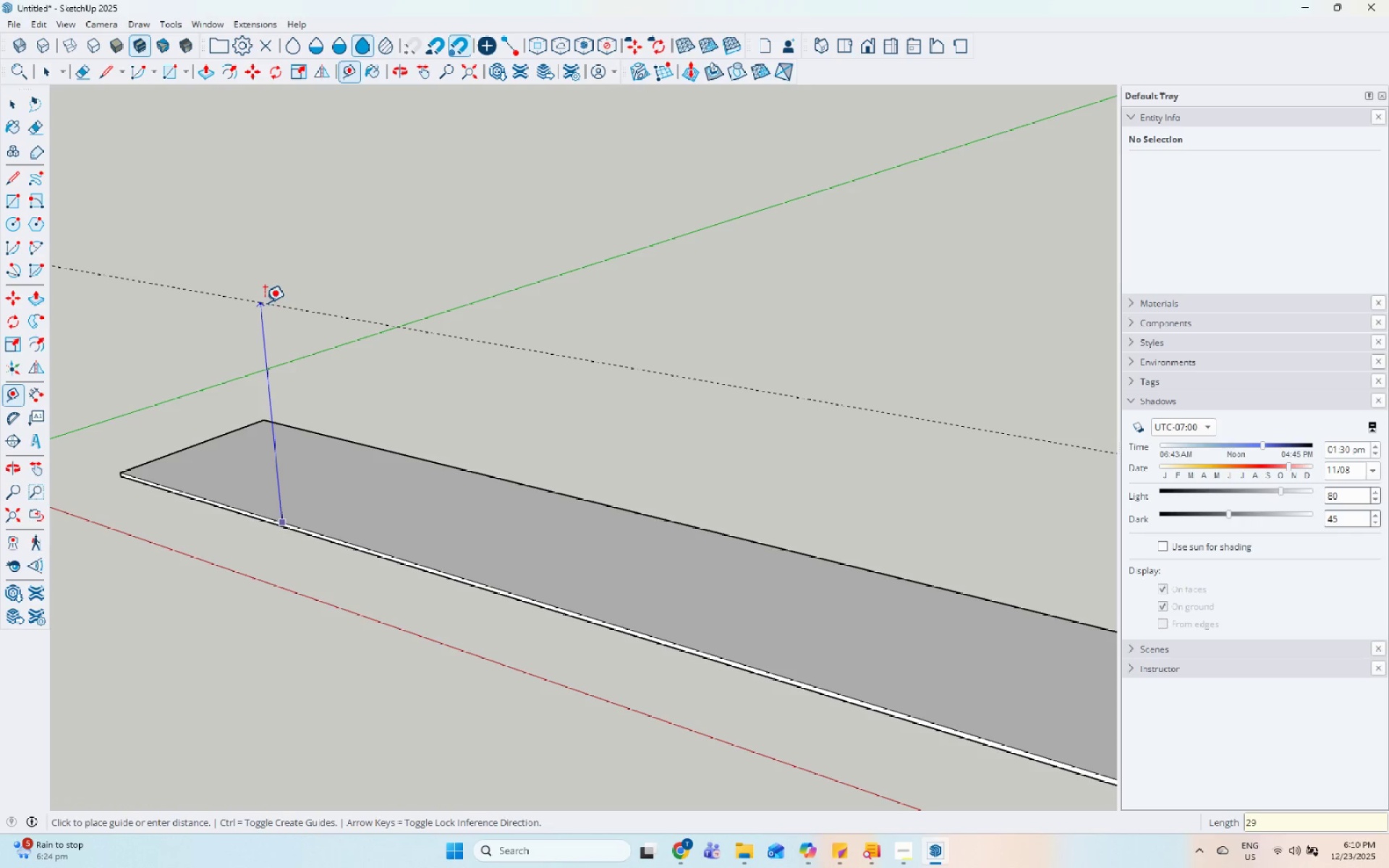 
key(Numpad0)
 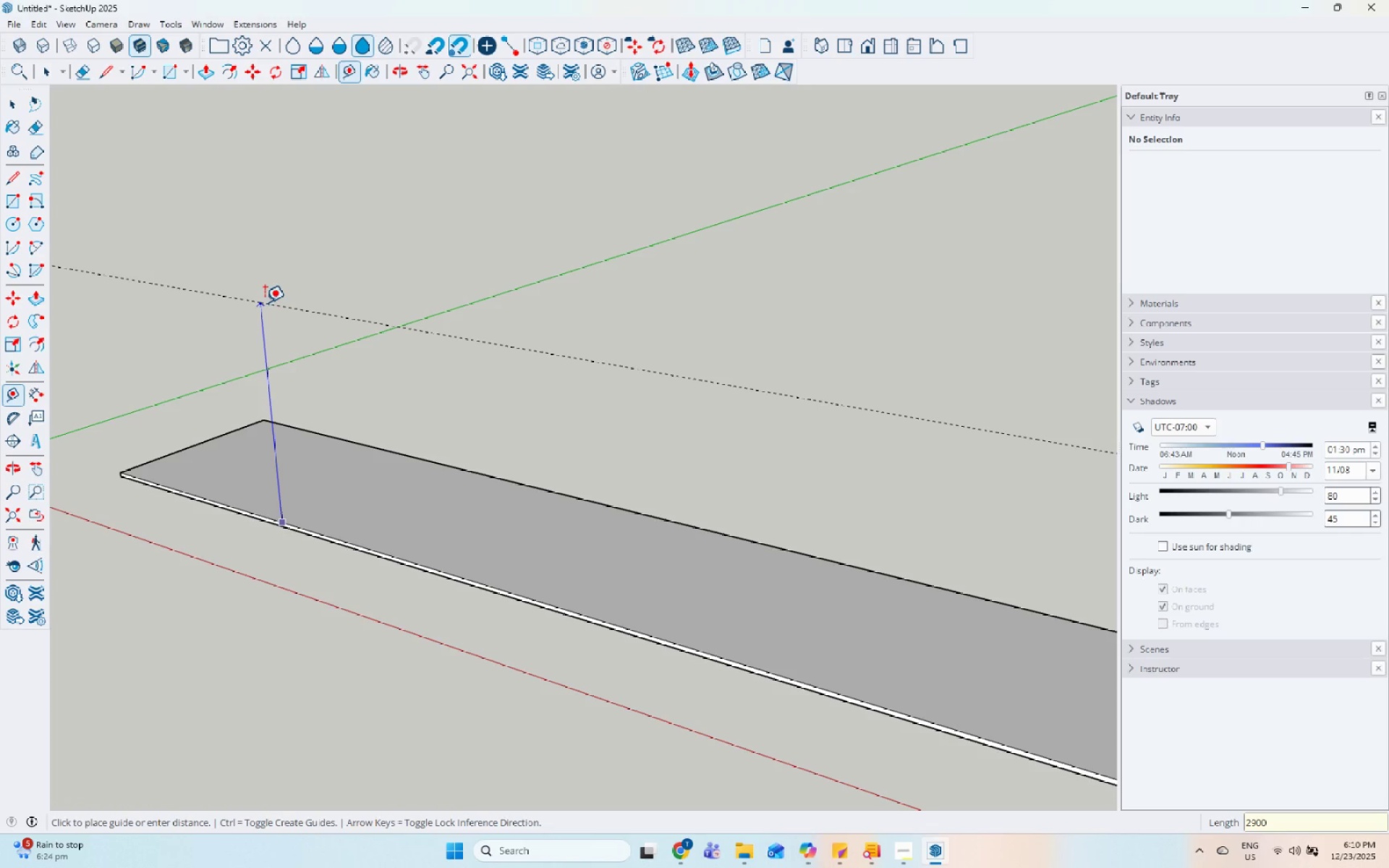 
key(Numpad0)
 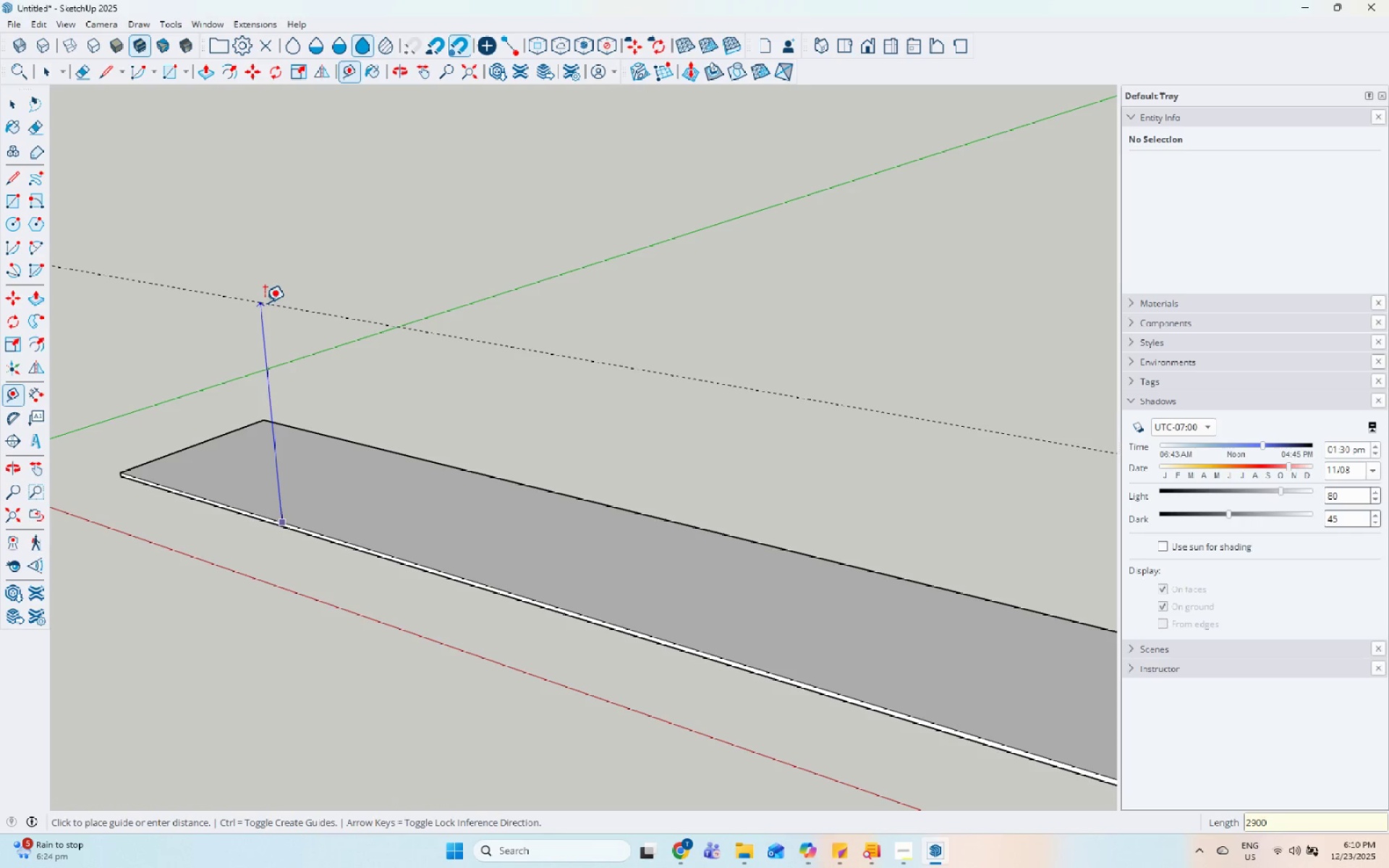 
key(Enter)
 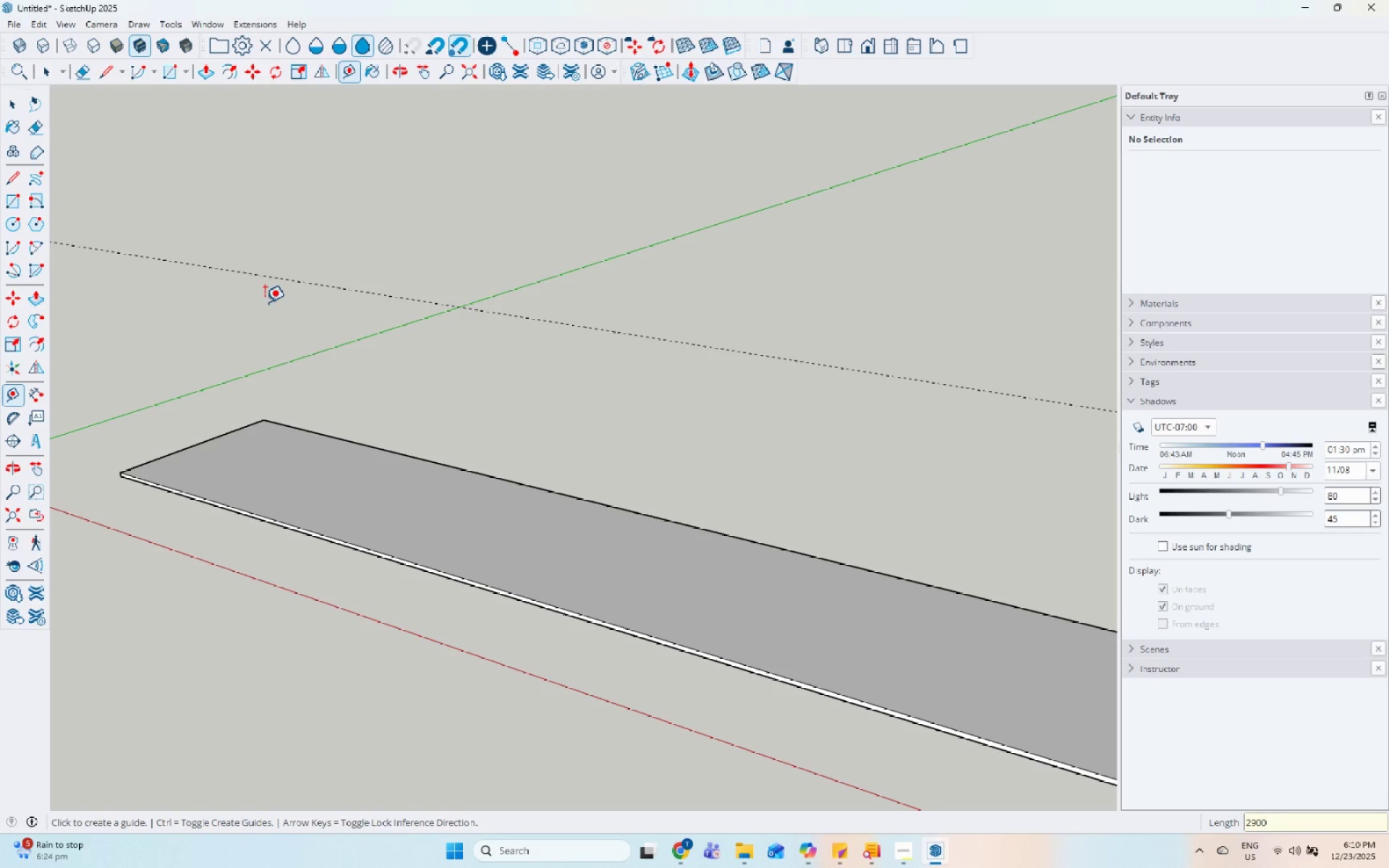 
scroll: coordinate [265, 309], scroll_direction: down, amount: 6.0
 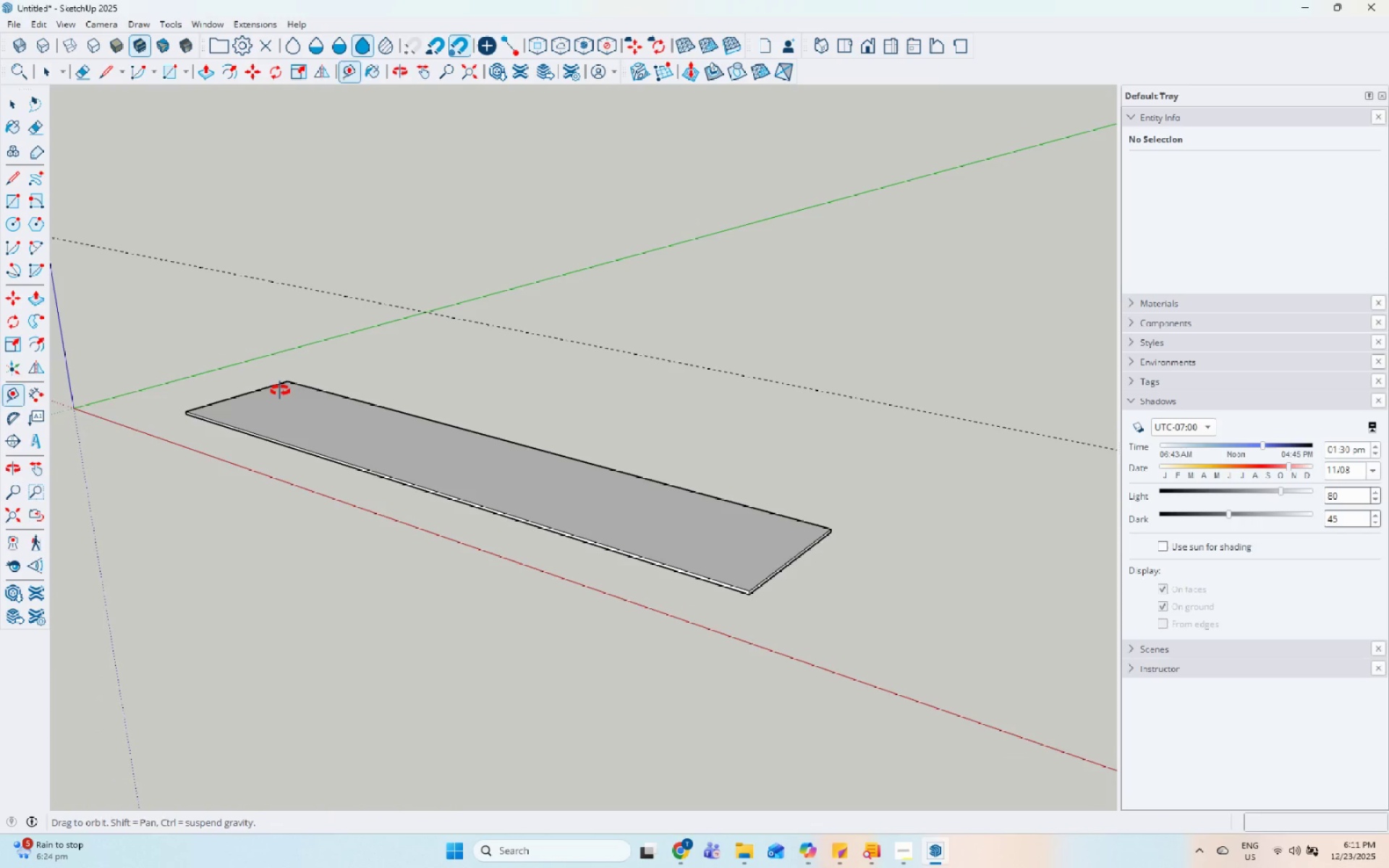 
key(Space)
 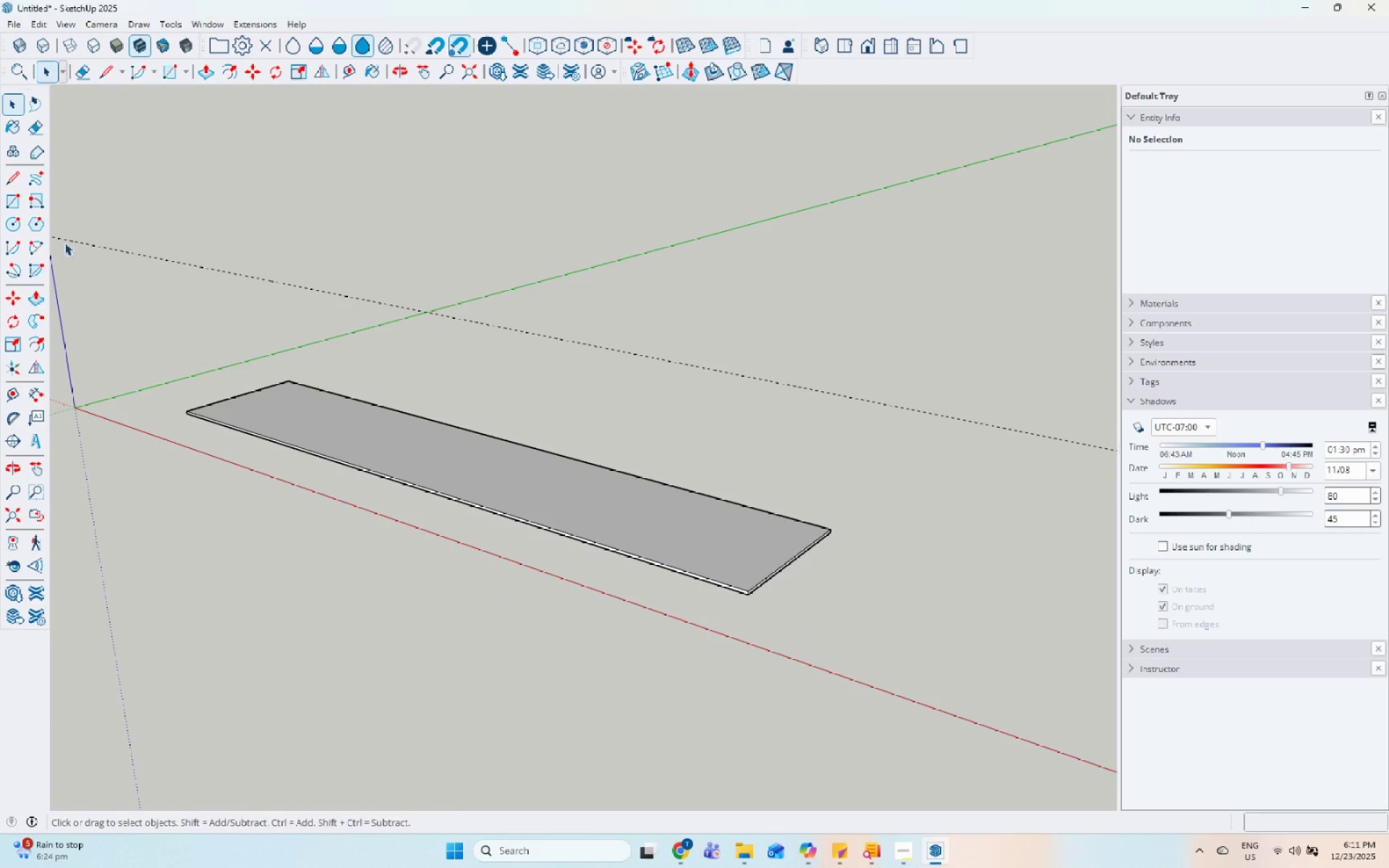 
mouse_move([16, 220])
 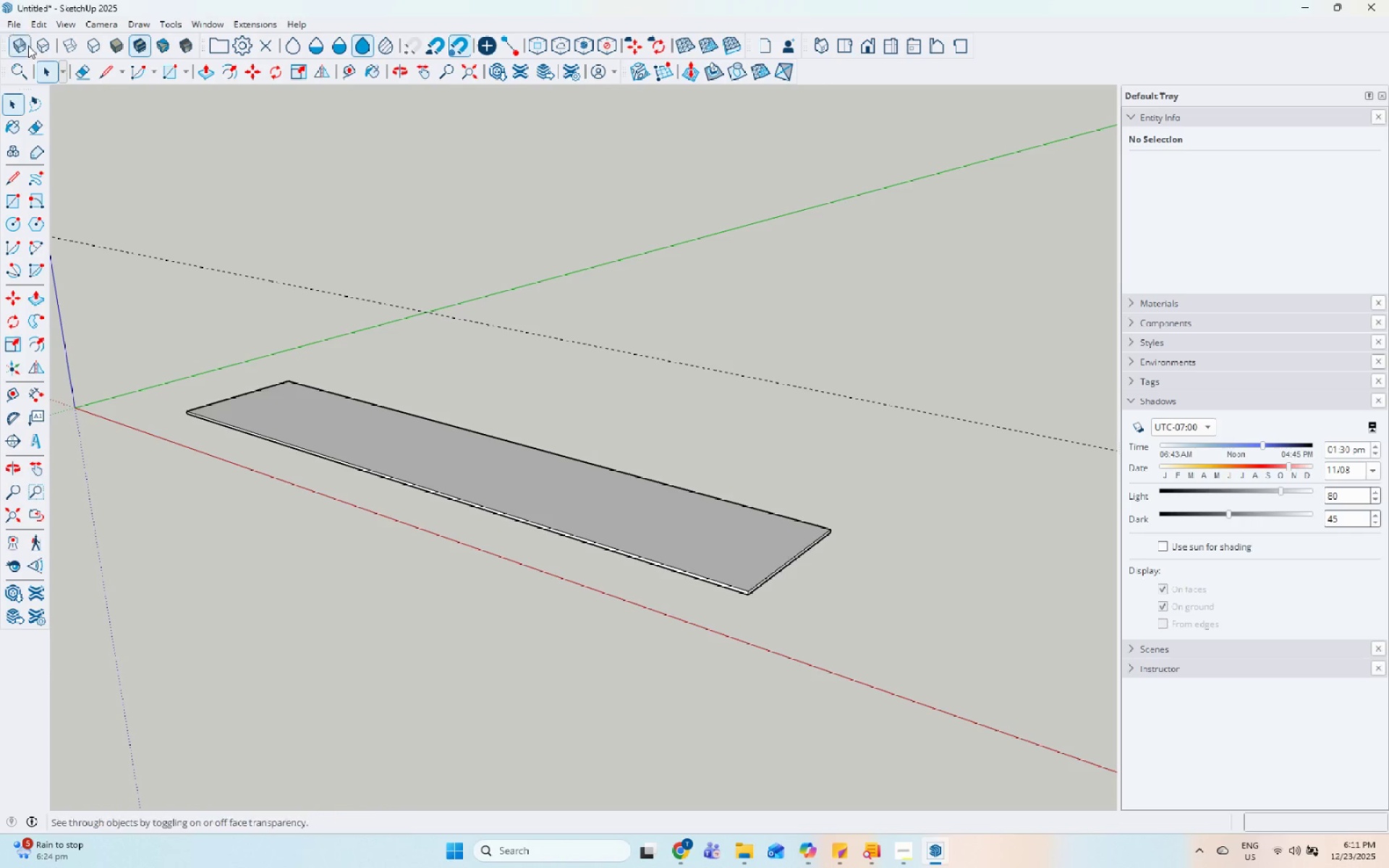 
scroll: coordinate [253, 523], scroll_direction: up, amount: 21.0
 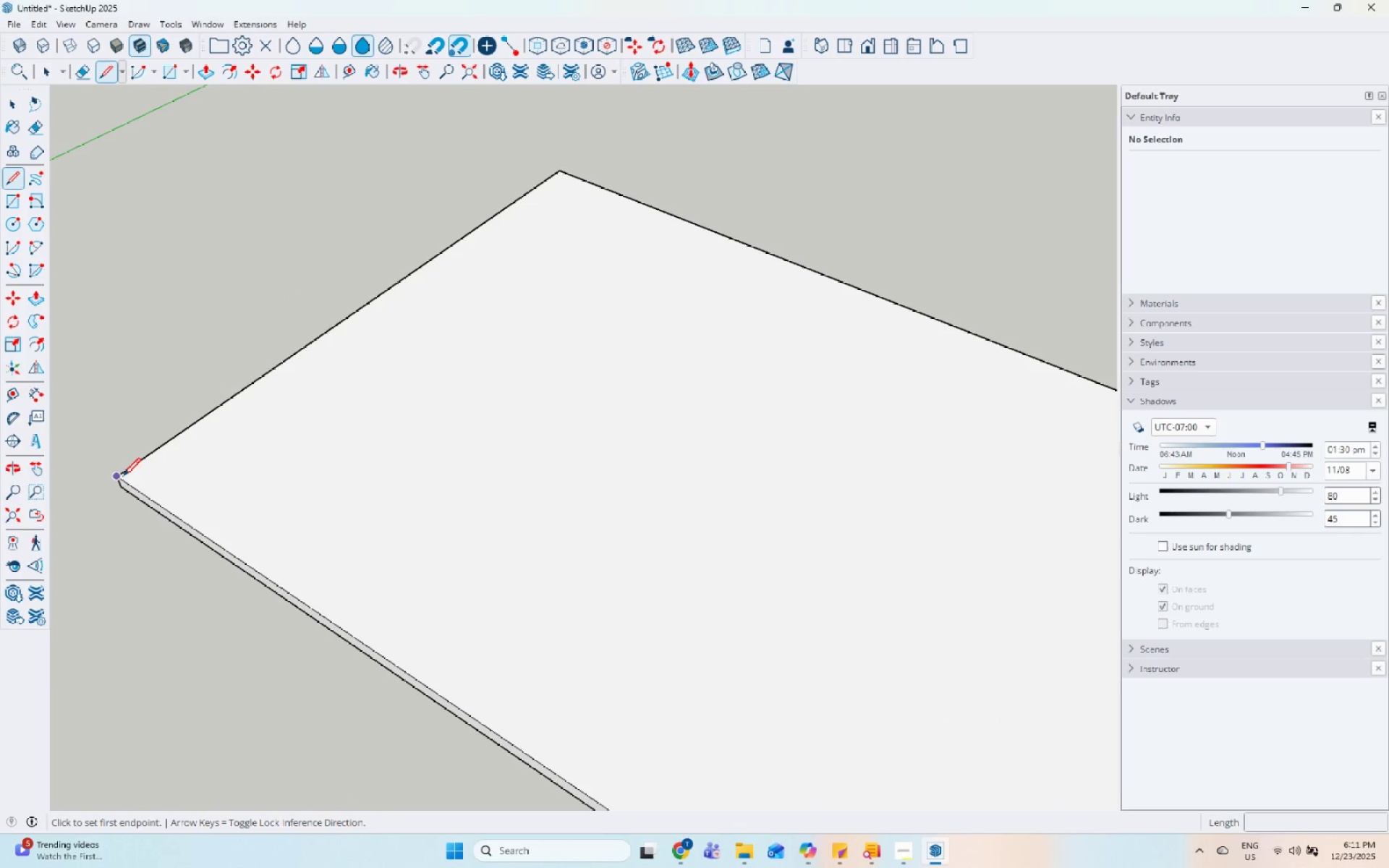 
left_click_drag(start_coordinate=[123, 477], to_coordinate=[128, 473])
 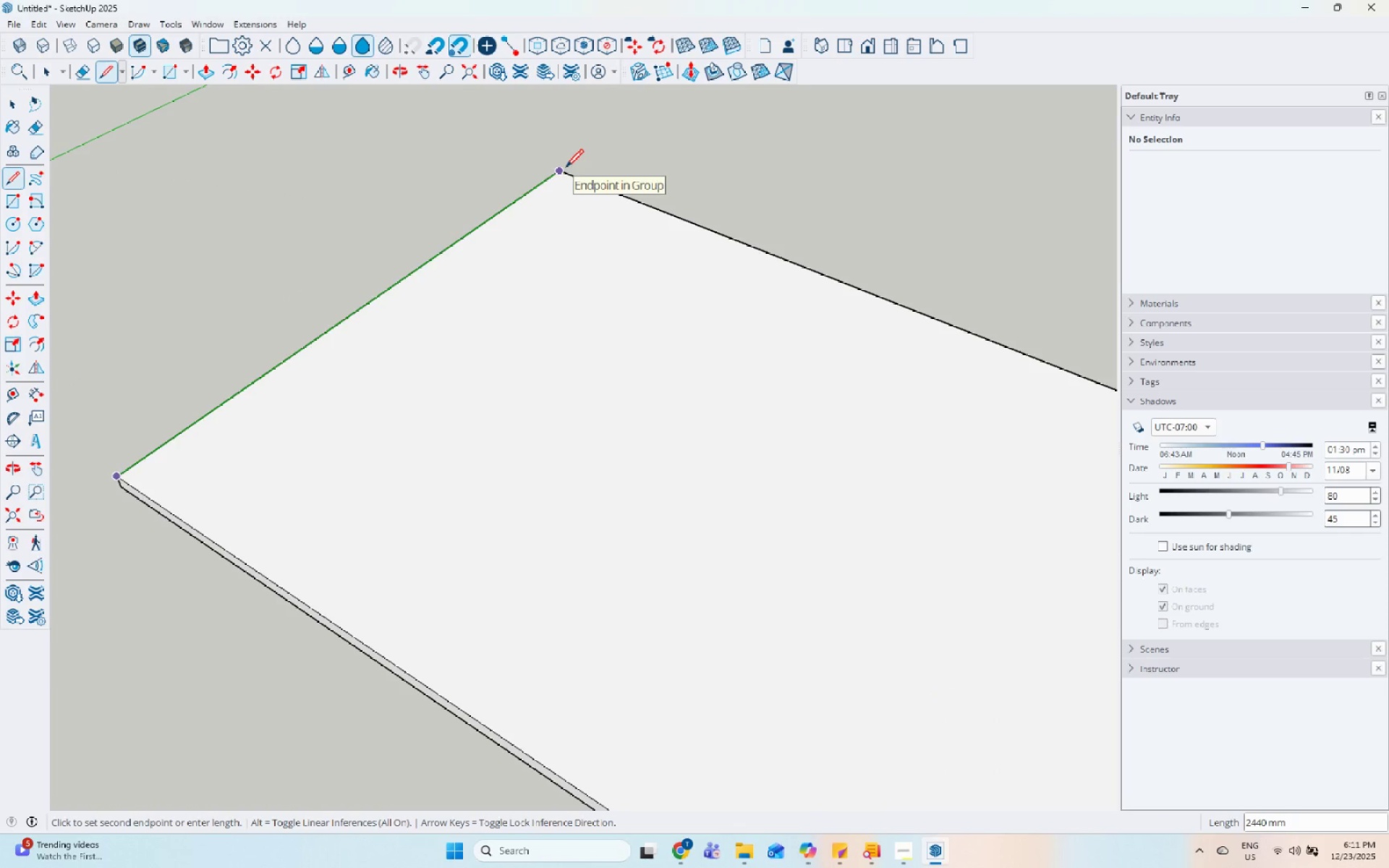 
left_click([566, 169])
 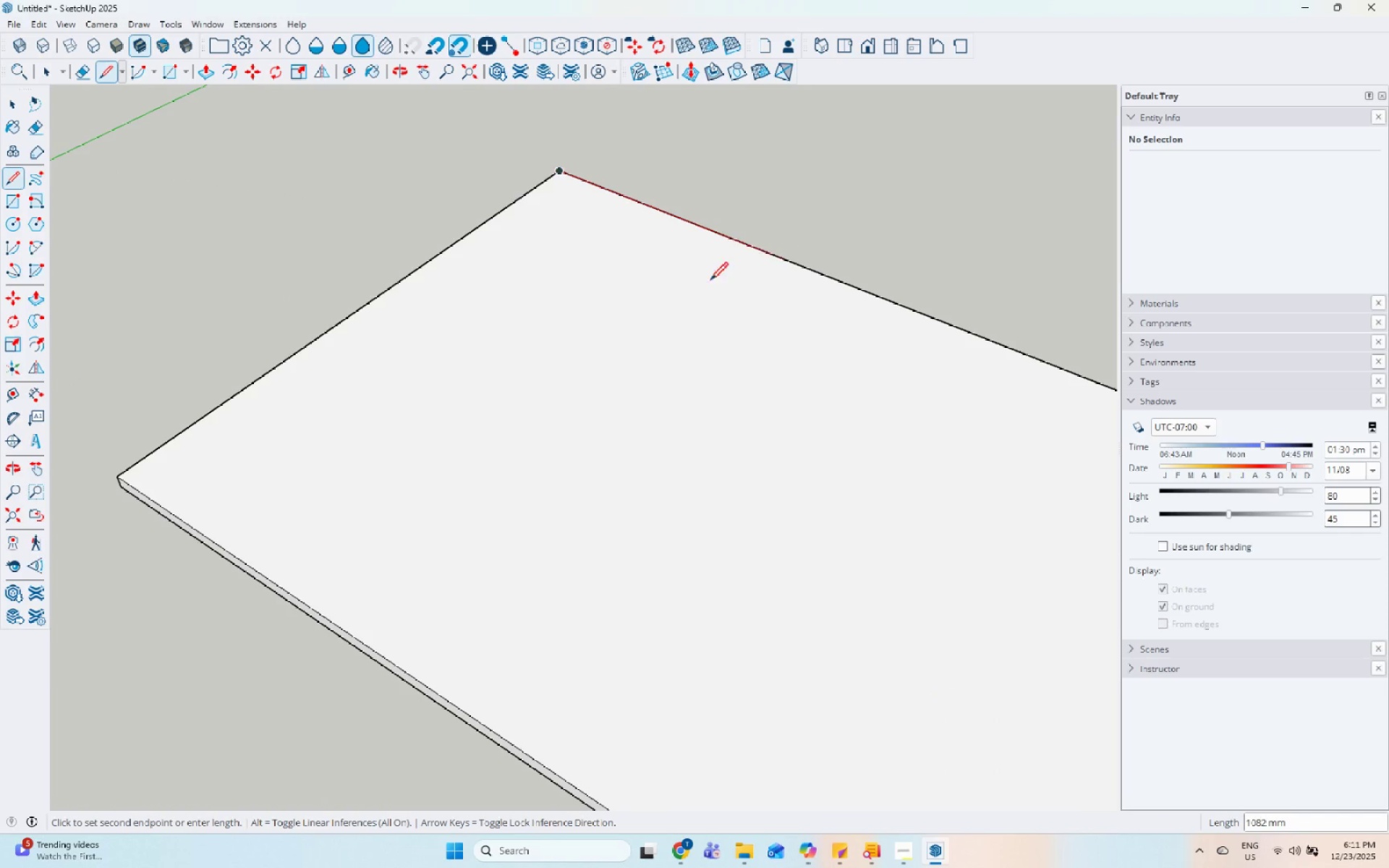 
scroll: coordinate [804, 446], scroll_direction: down, amount: 10.0
 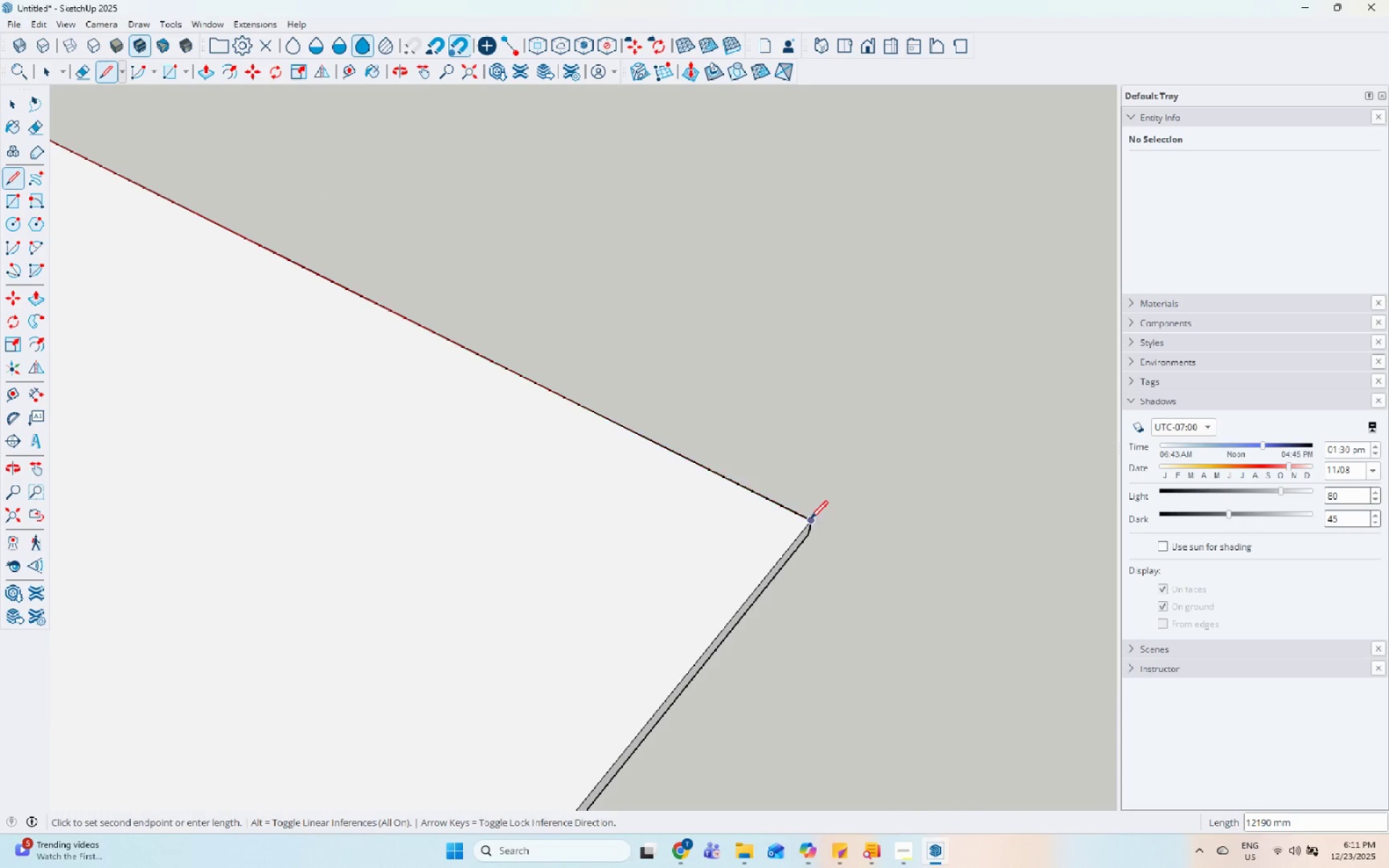 
left_click([809, 524])
 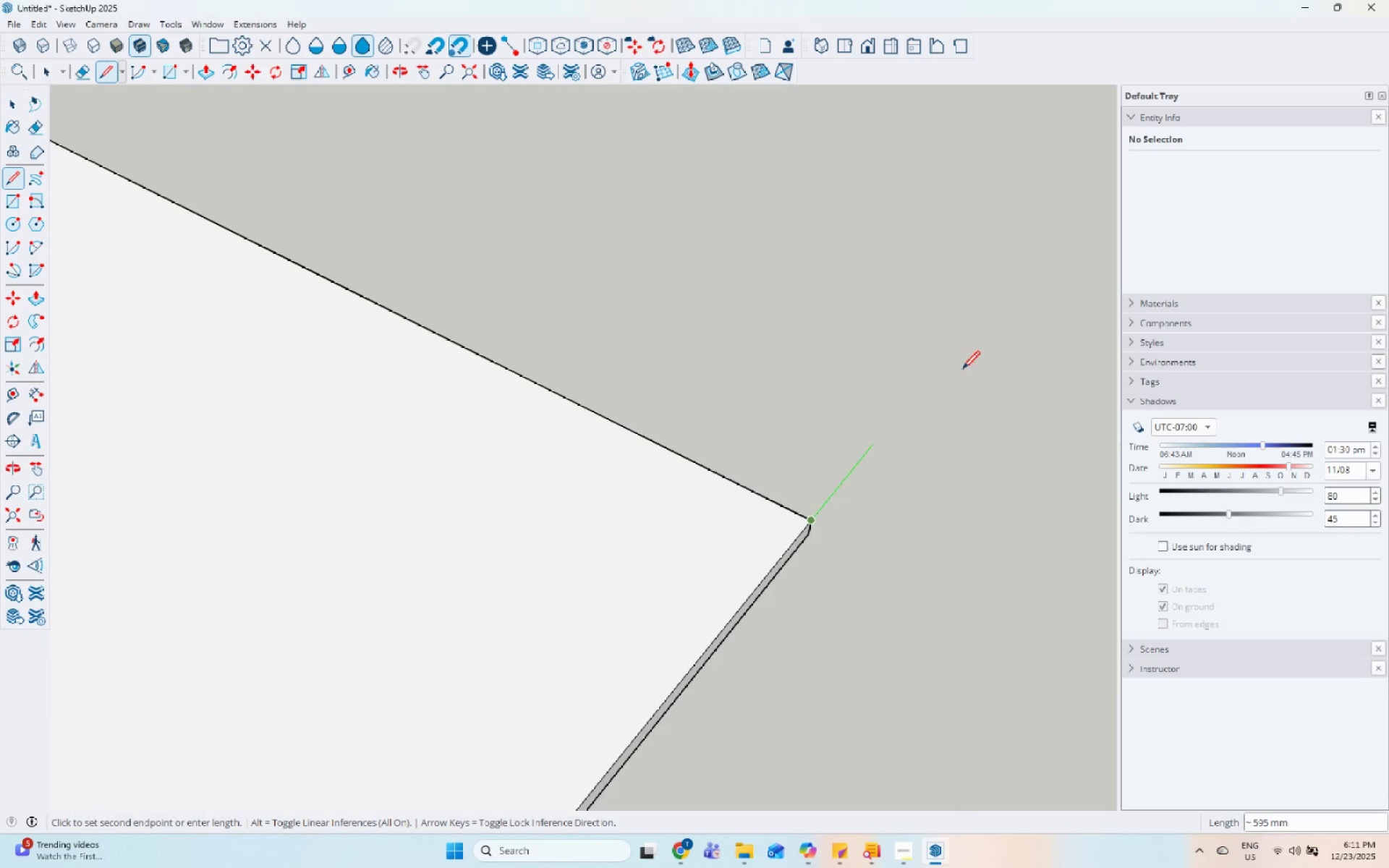 
scroll: coordinate [628, 746], scroll_direction: down, amount: 2.0
 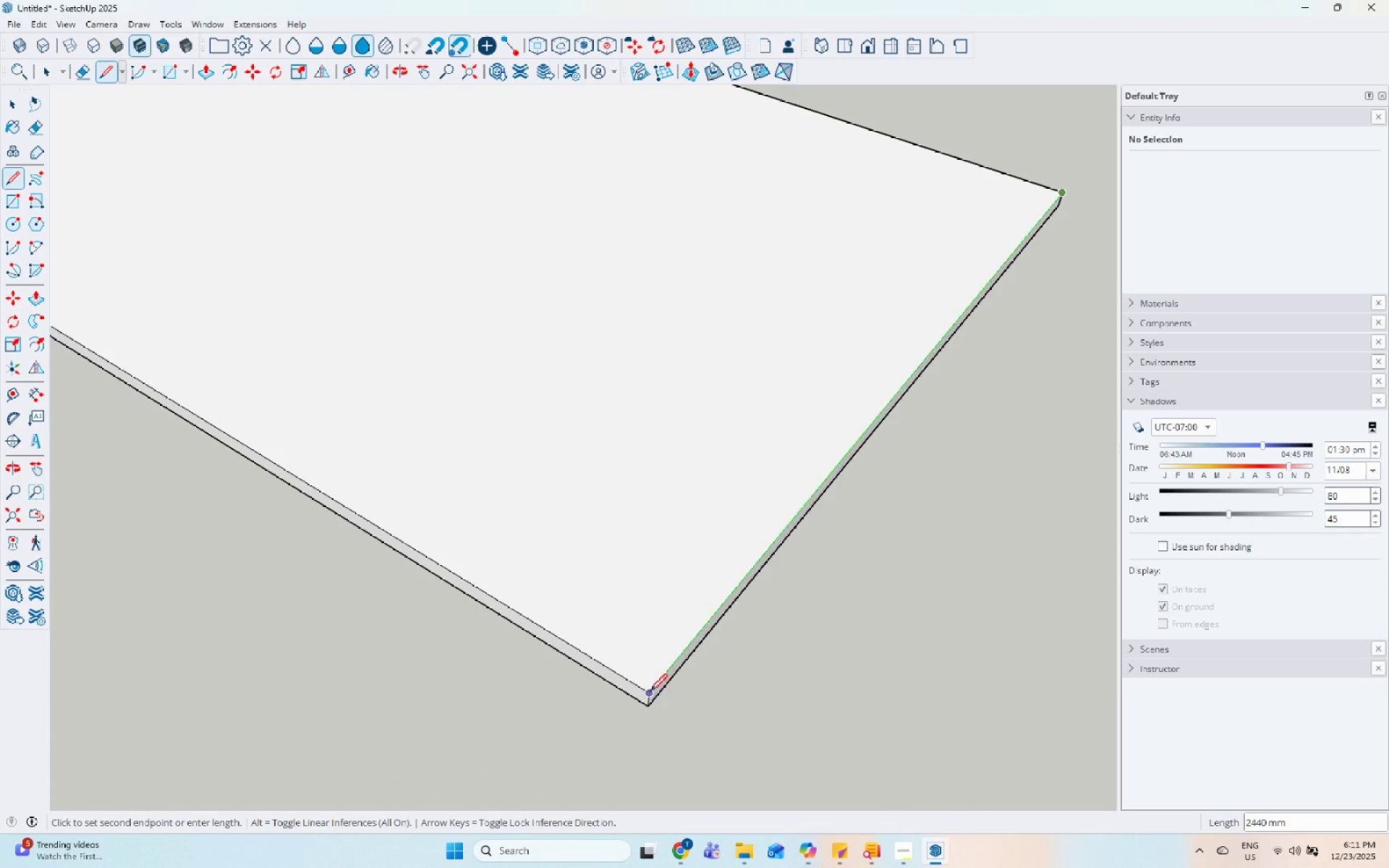 
left_click([645, 692])
 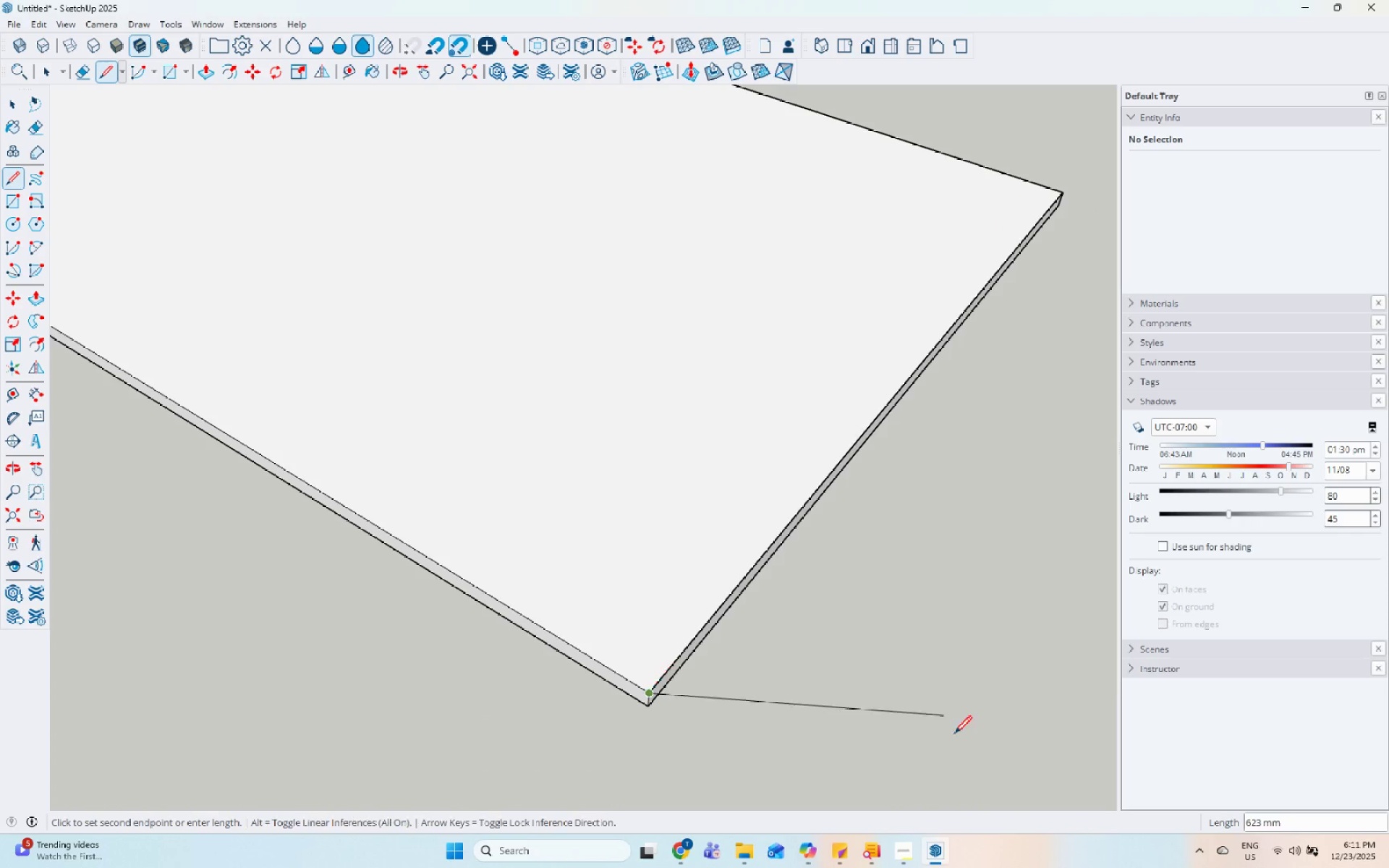 
scroll: coordinate [233, 358], scroll_direction: up, amount: 2.0
 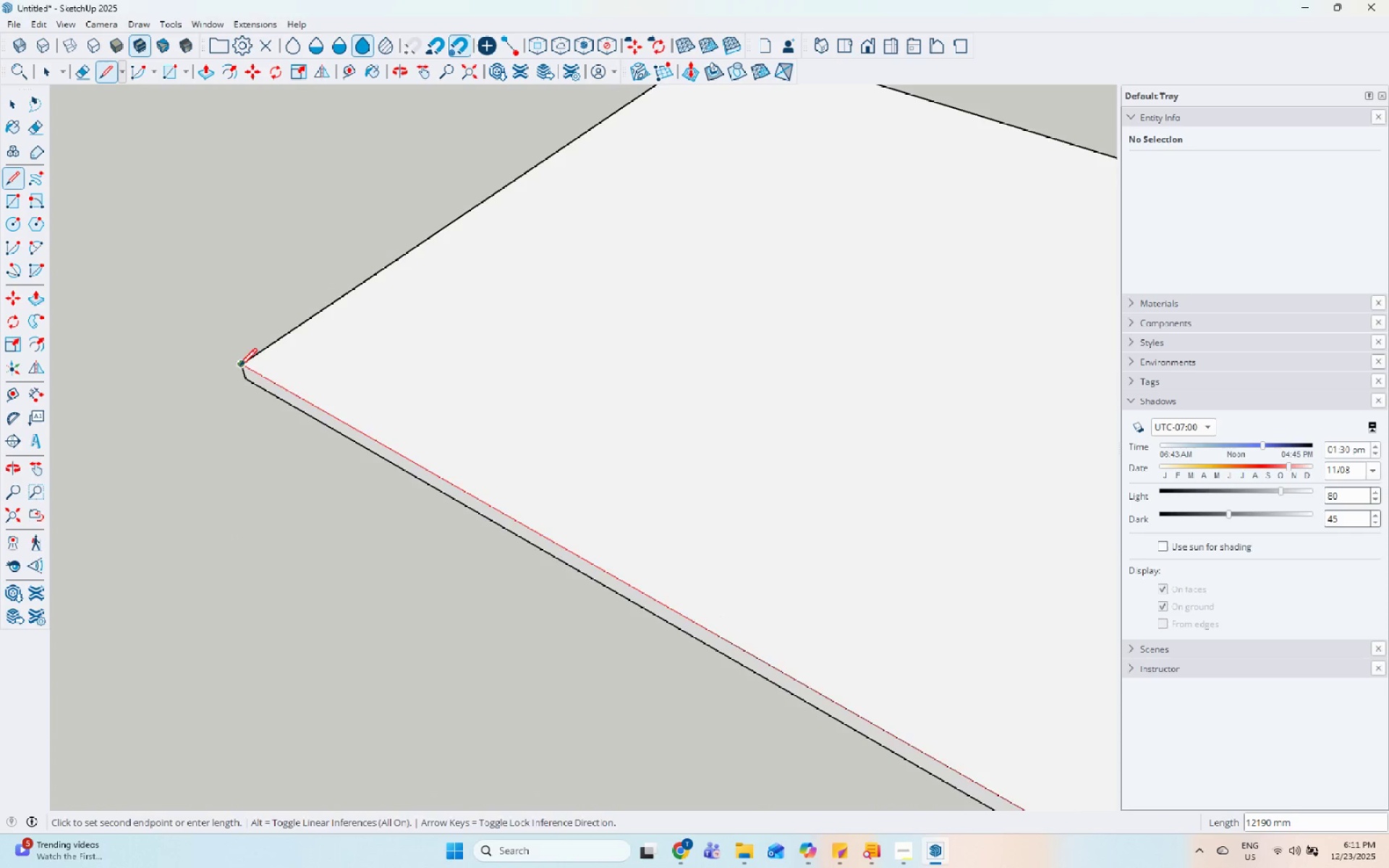 
key(Escape)
 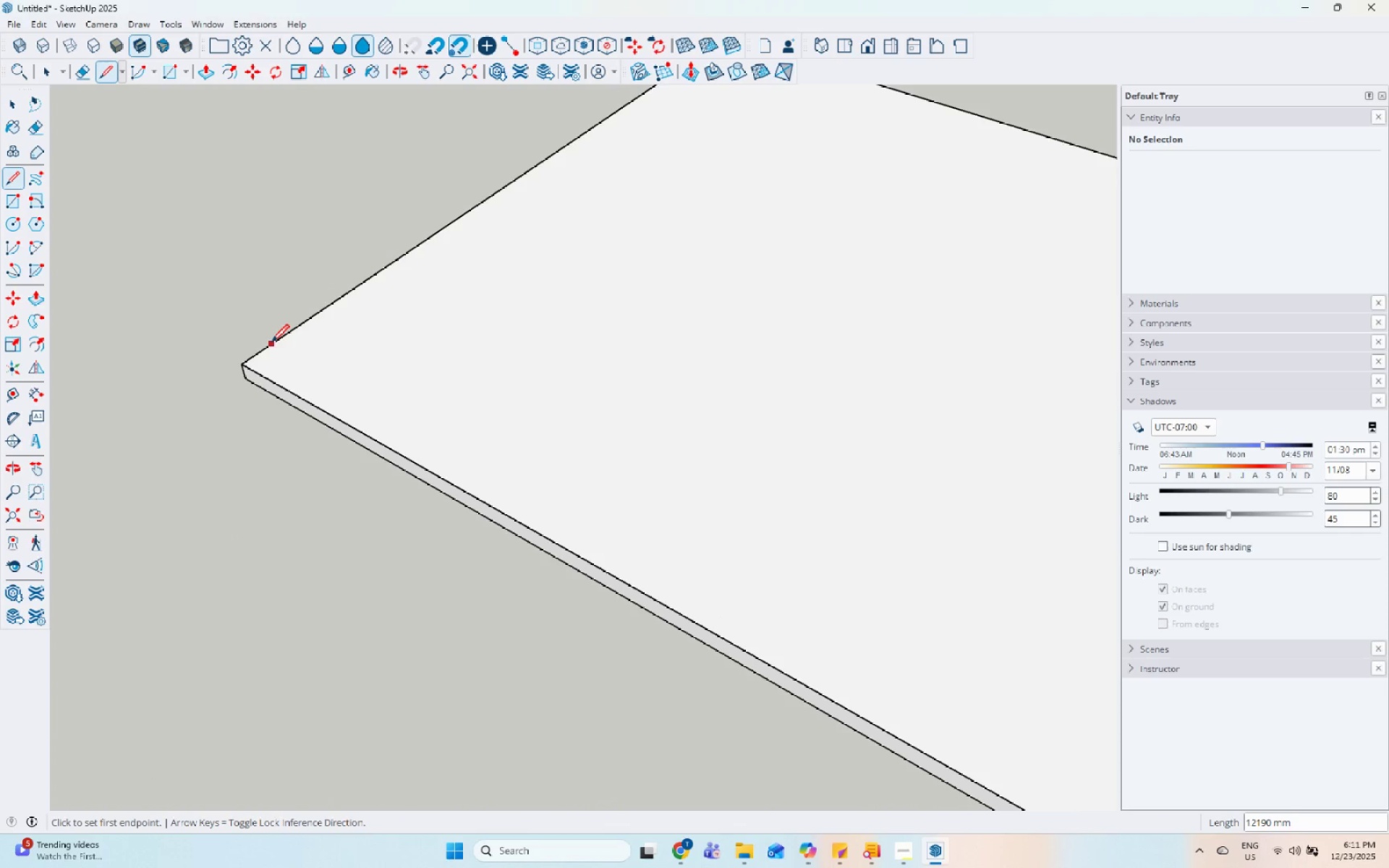 
key(Escape)
 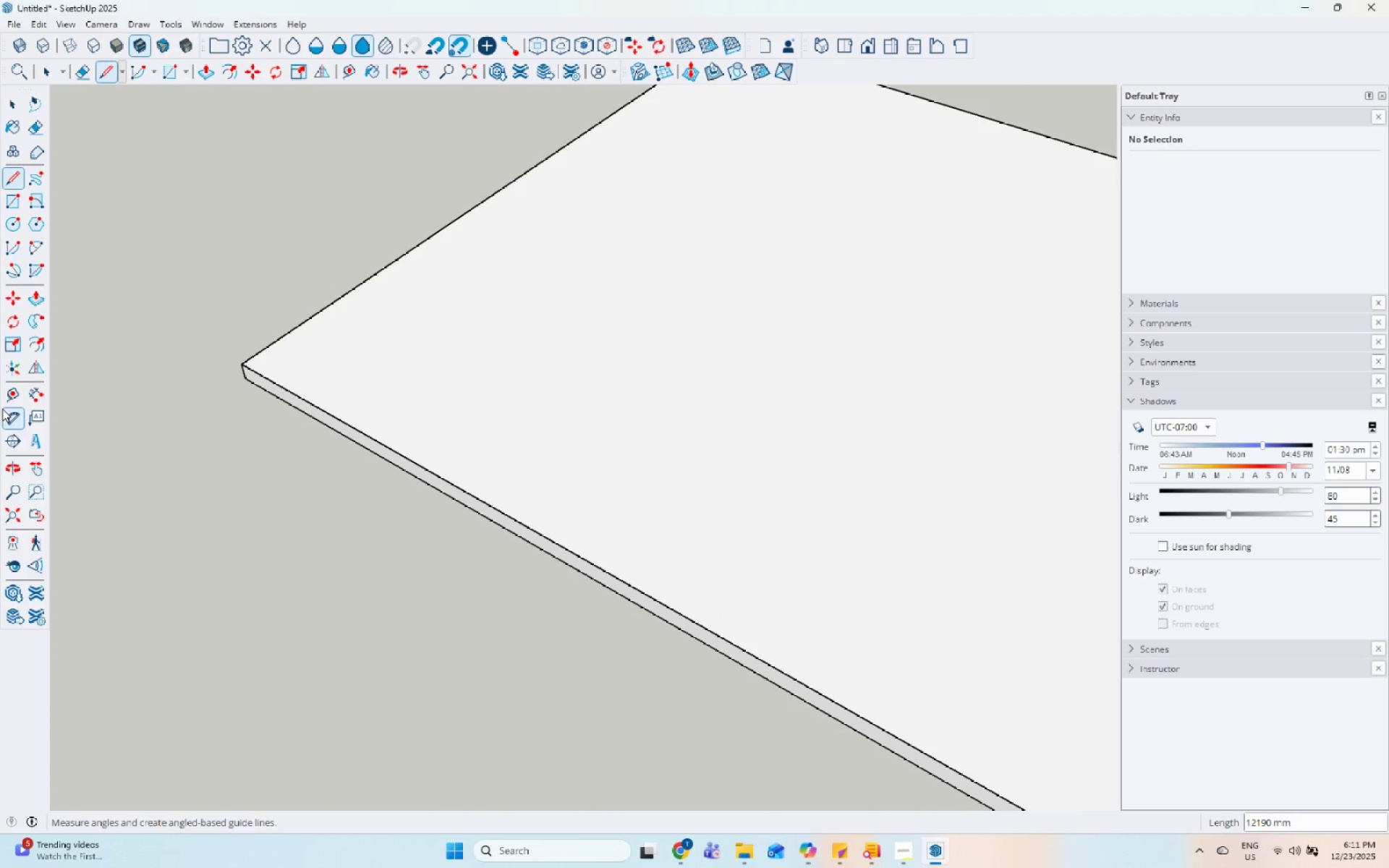 
left_click_drag(start_coordinate=[13, 399], to_coordinate=[25, 399])
 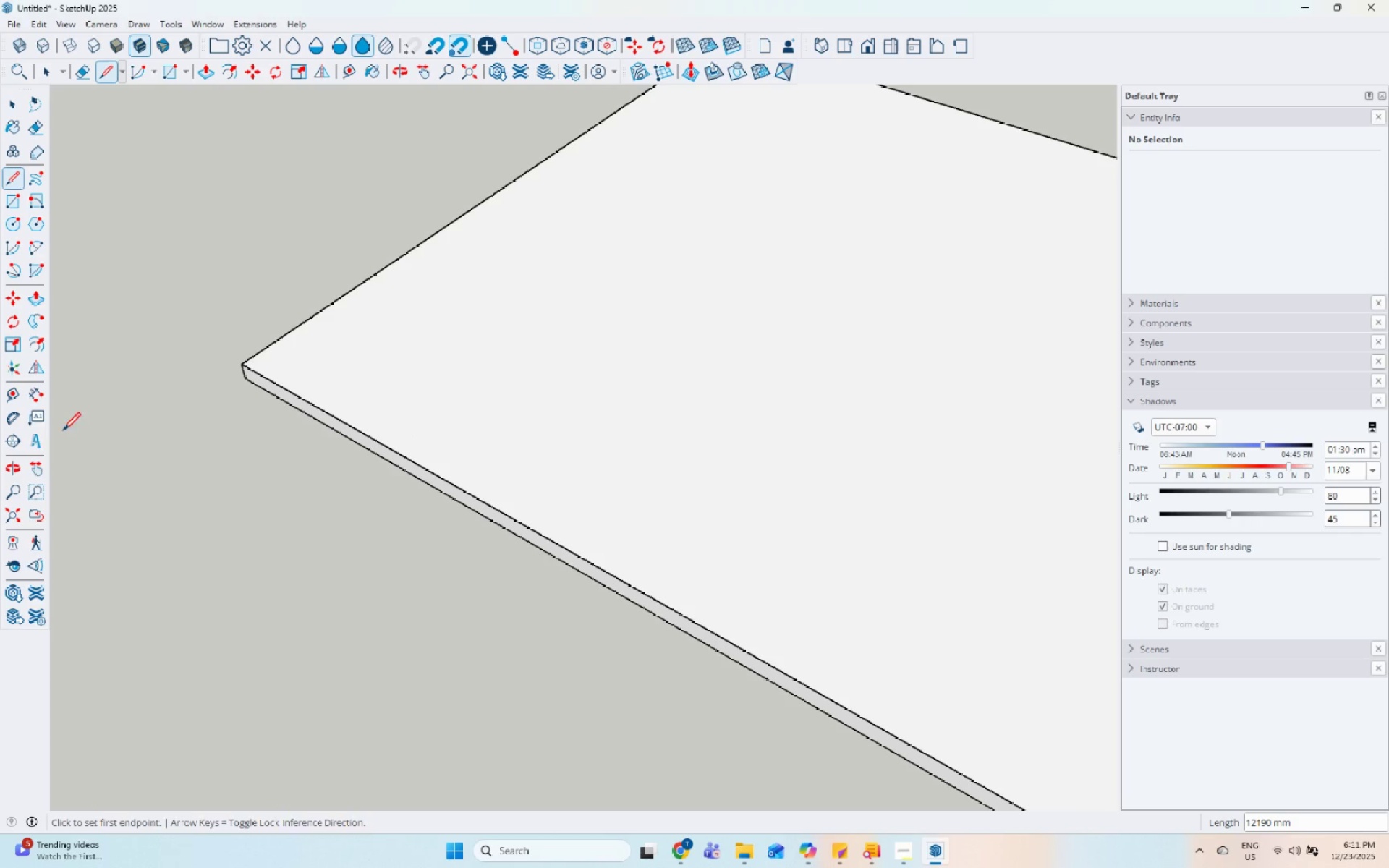 
left_click_drag(start_coordinate=[14, 400], to_coordinate=[22, 399])
 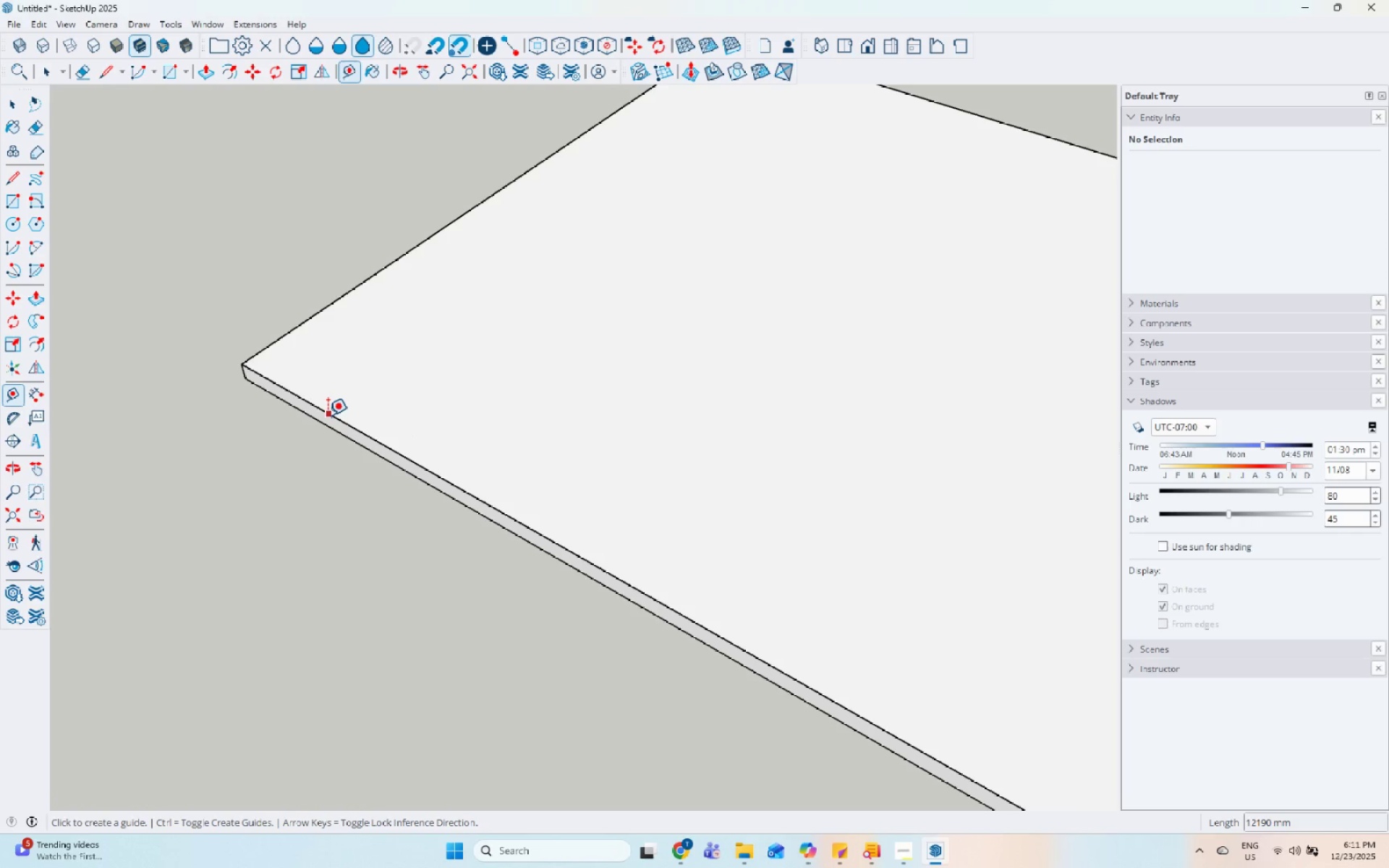 
left_click([328, 415])
 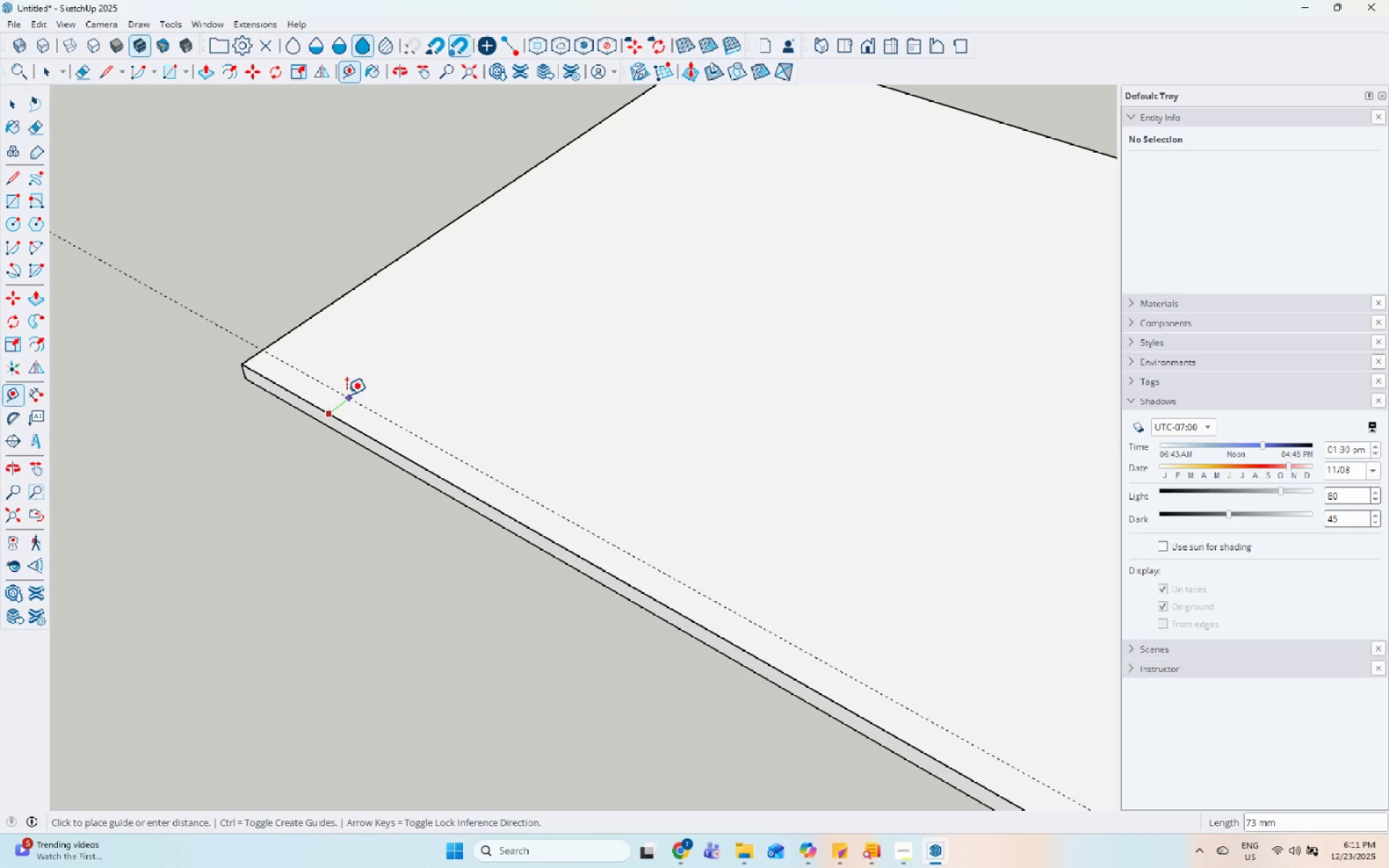 
wait(15.72)
 